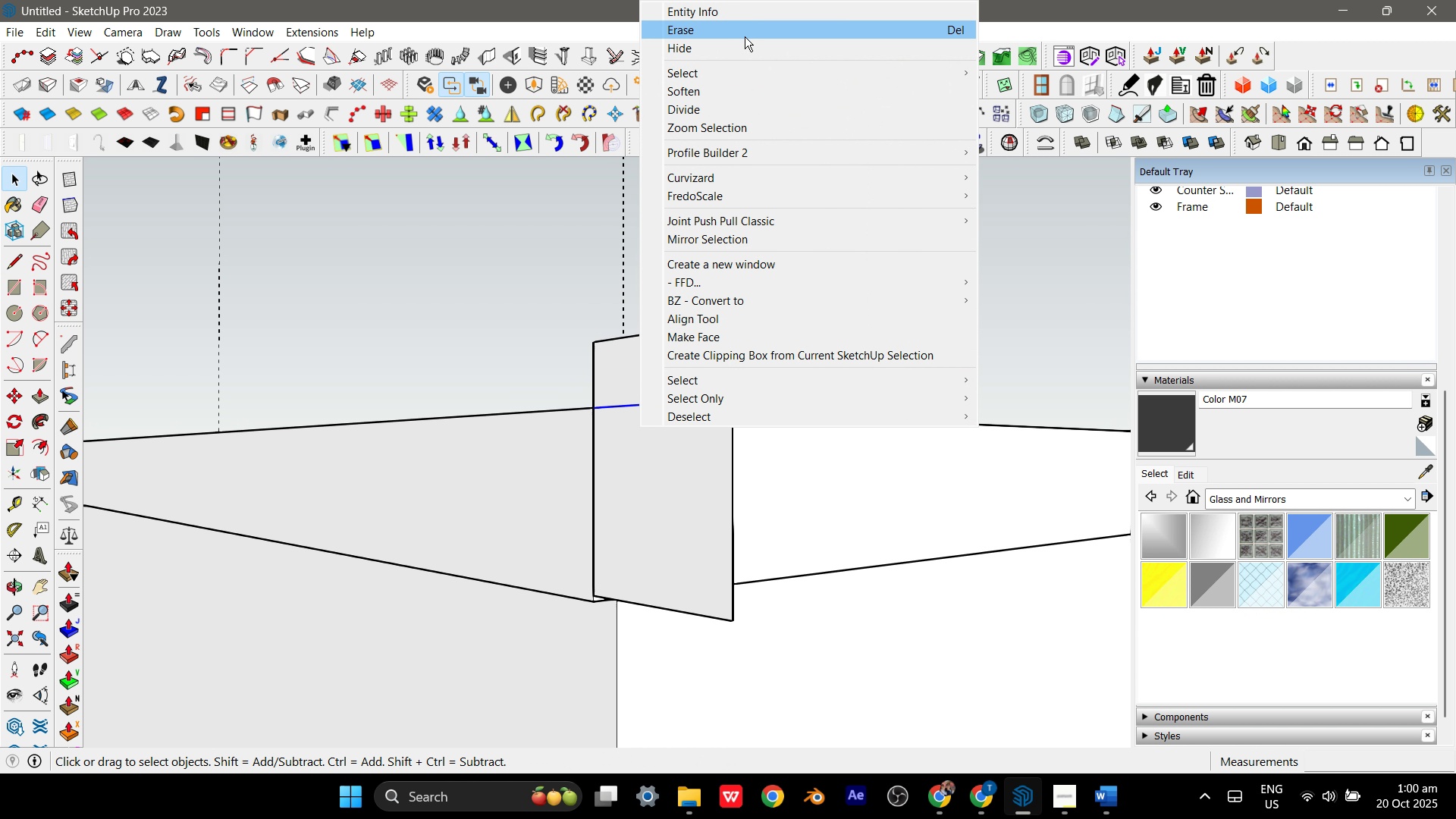 
left_click([745, 36])
 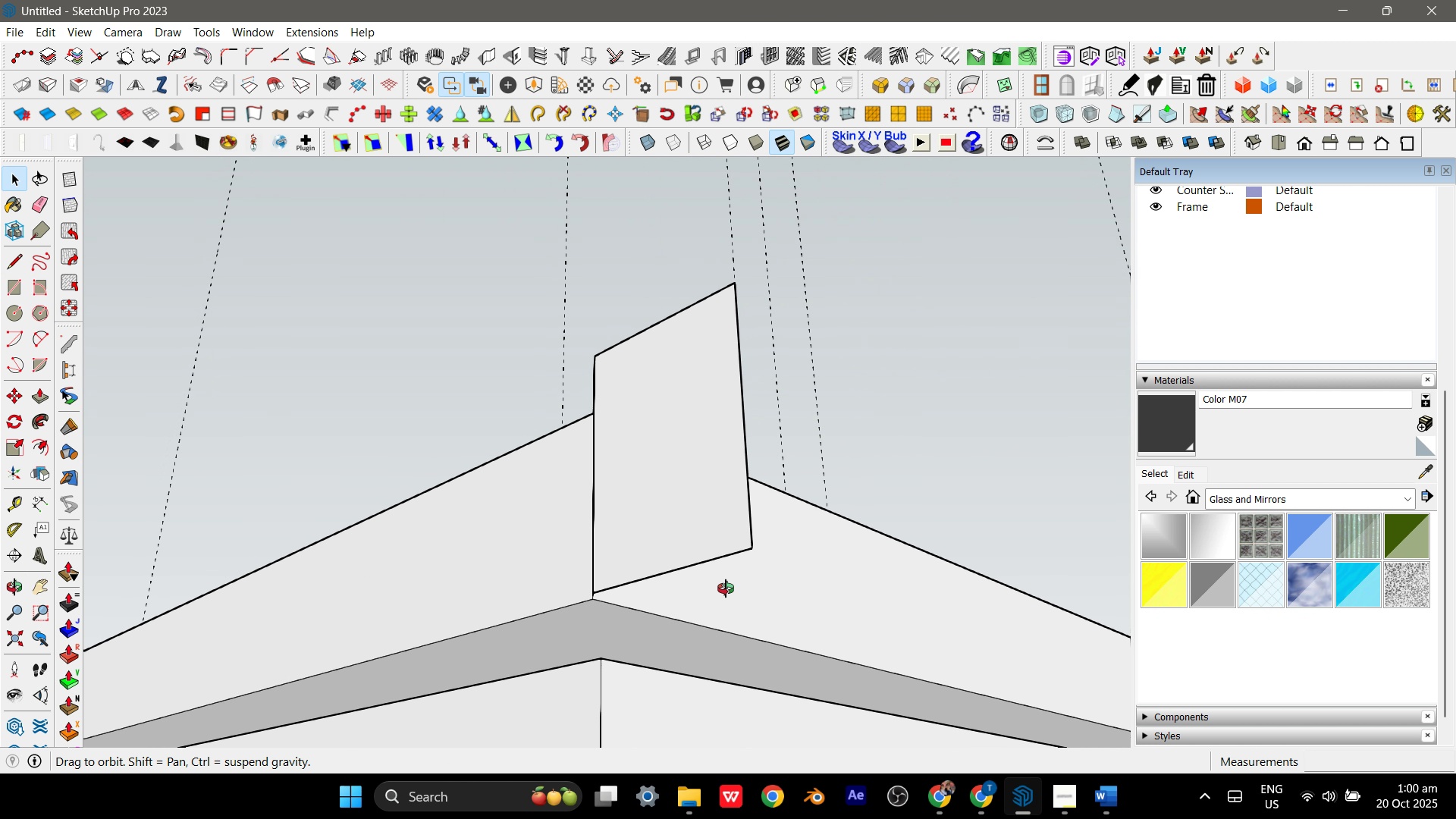 
scroll: coordinate [654, 587], scroll_direction: up, amount: 4.0
 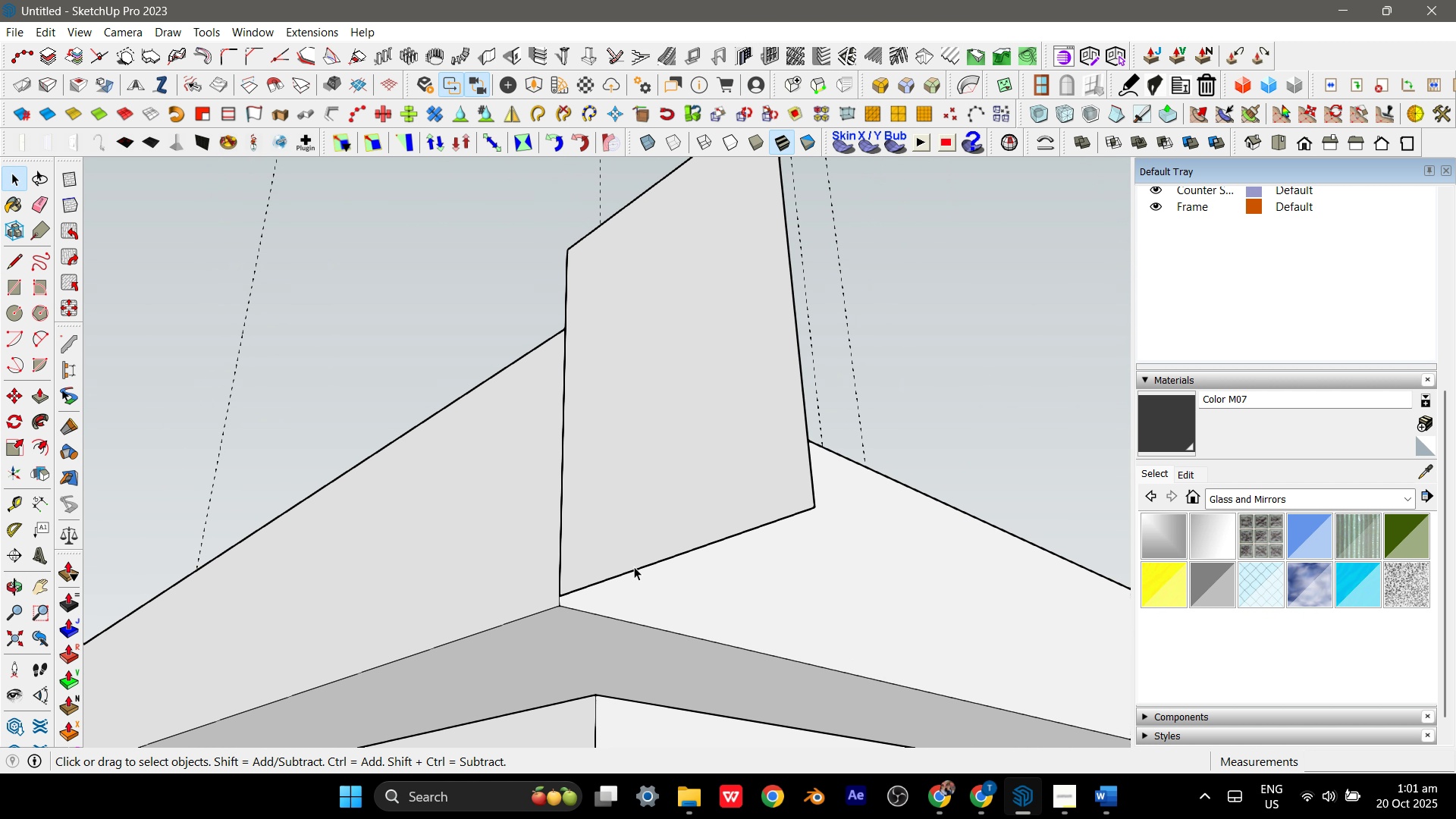 
left_click([634, 566])
 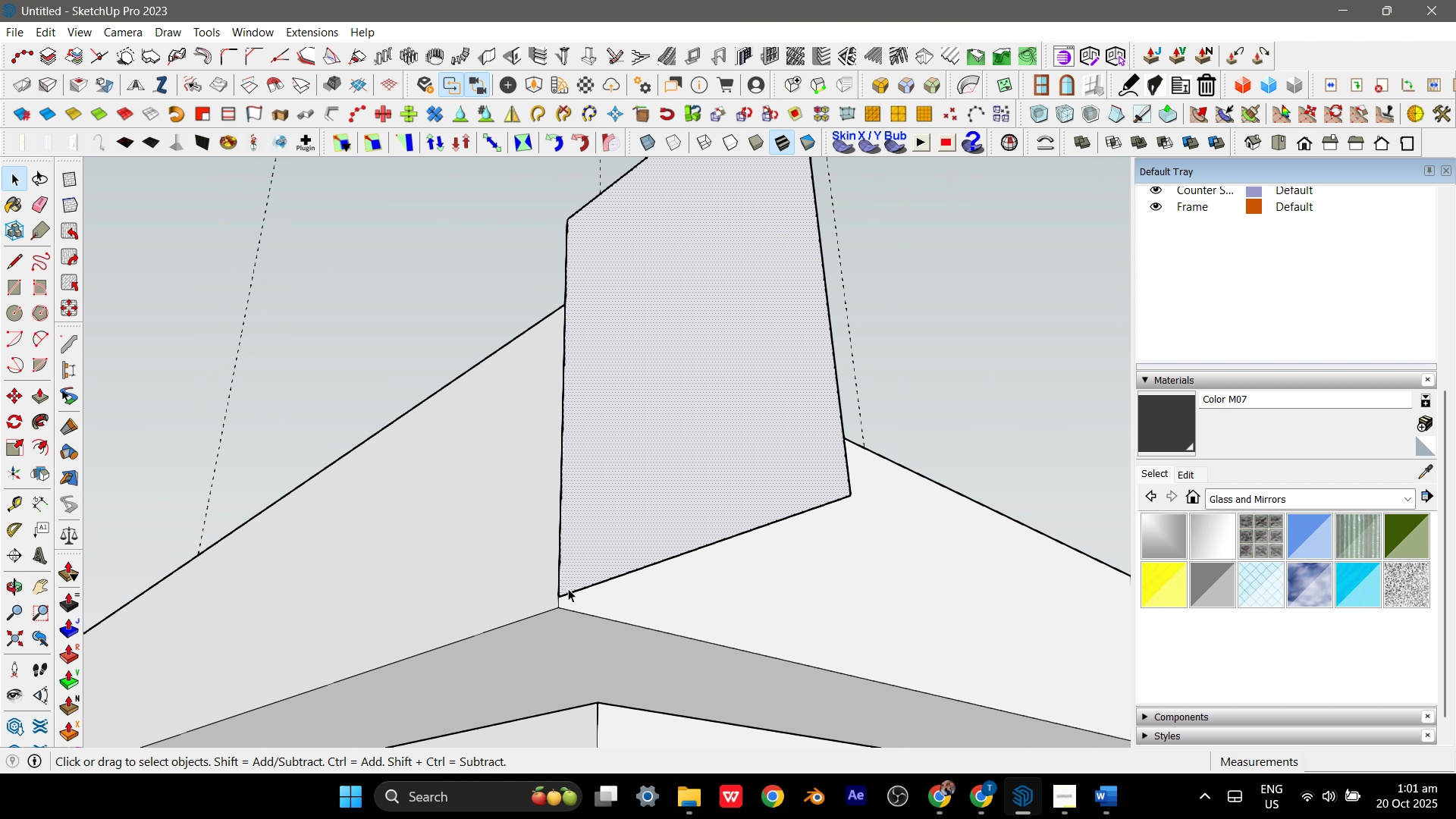 
scroll: coordinate [568, 588], scroll_direction: up, amount: 3.0
 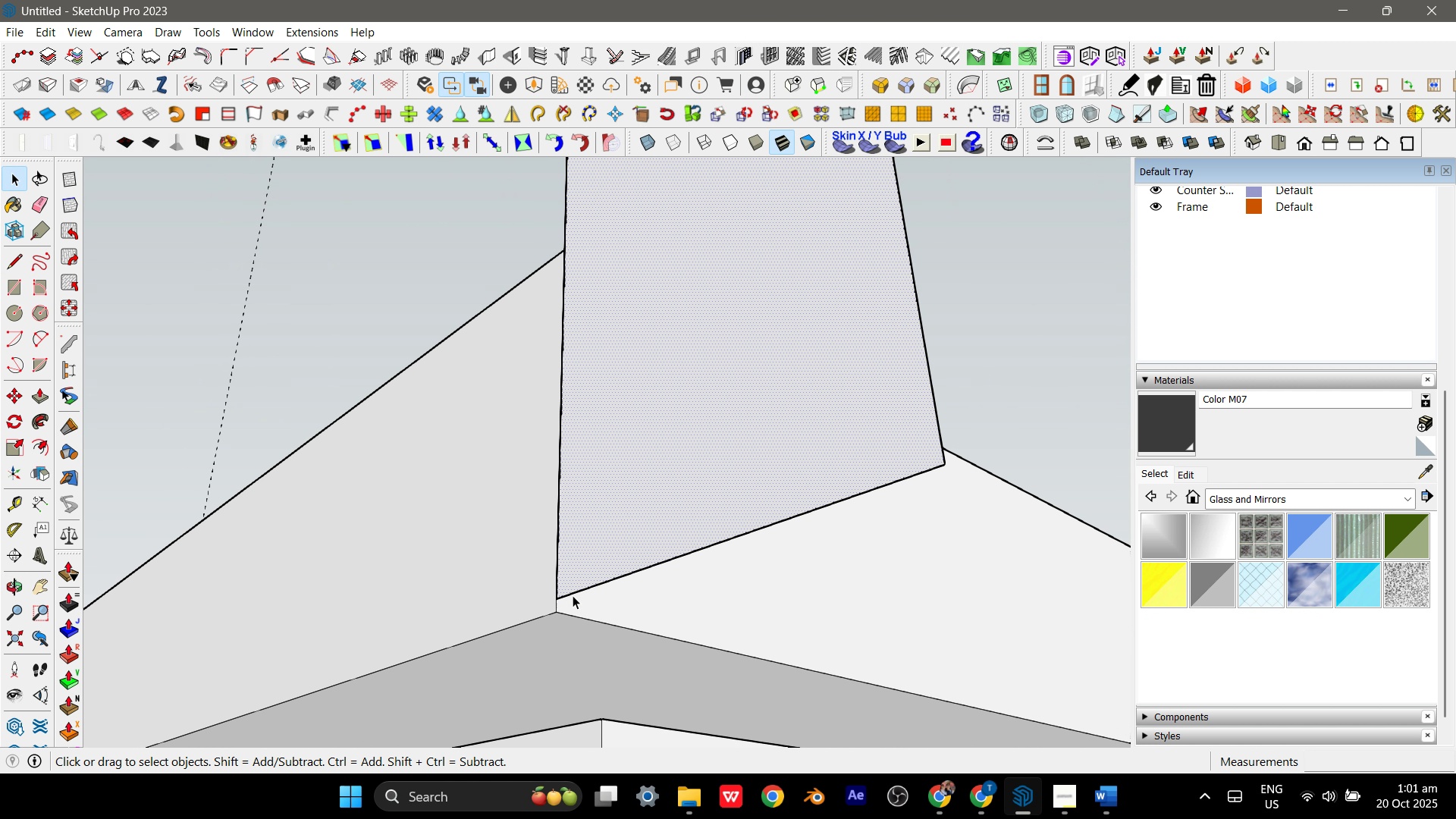 
left_click([573, 595])
 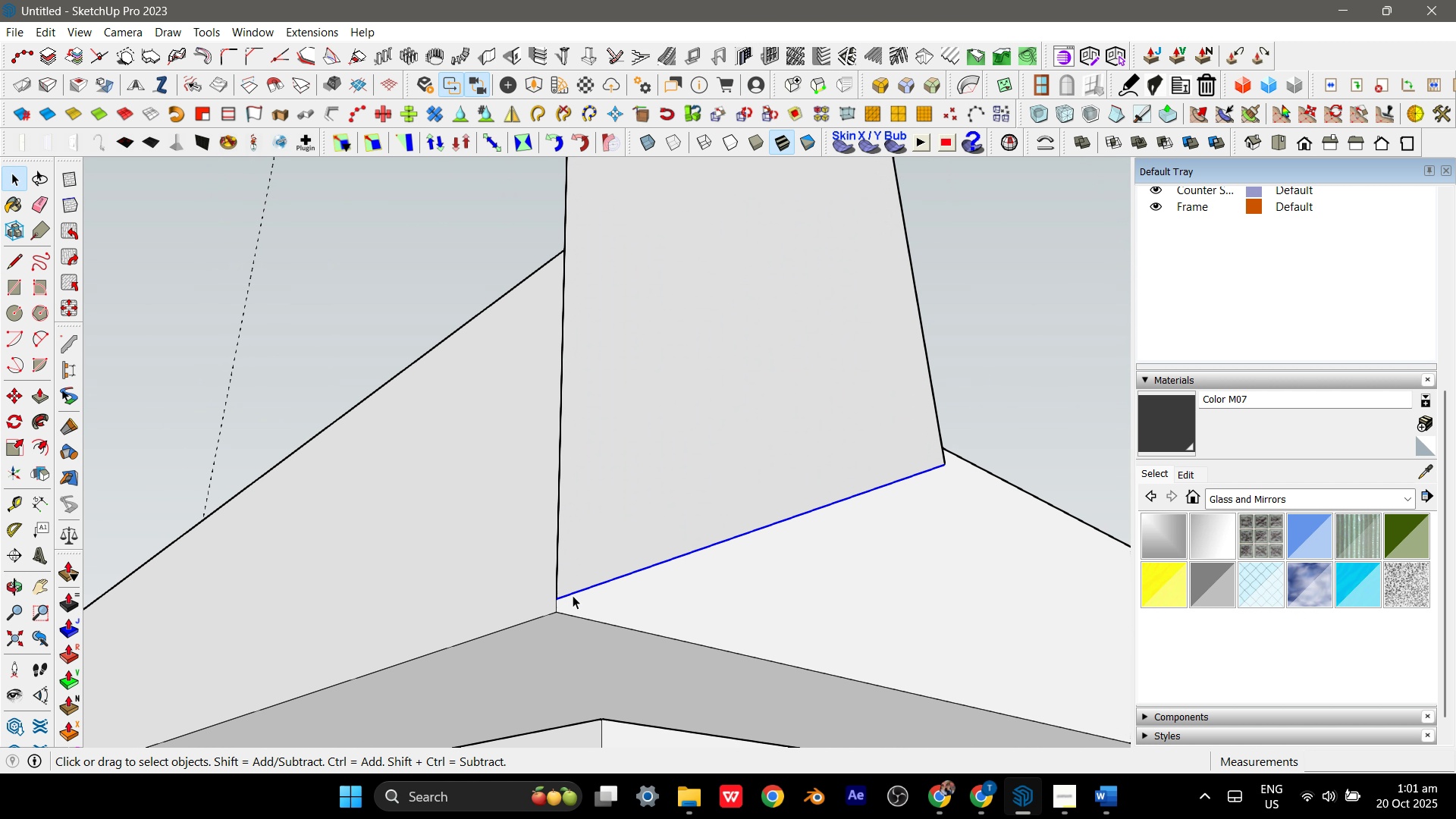 
scroll: coordinate [368, 572], scroll_direction: down, amount: 13.0
 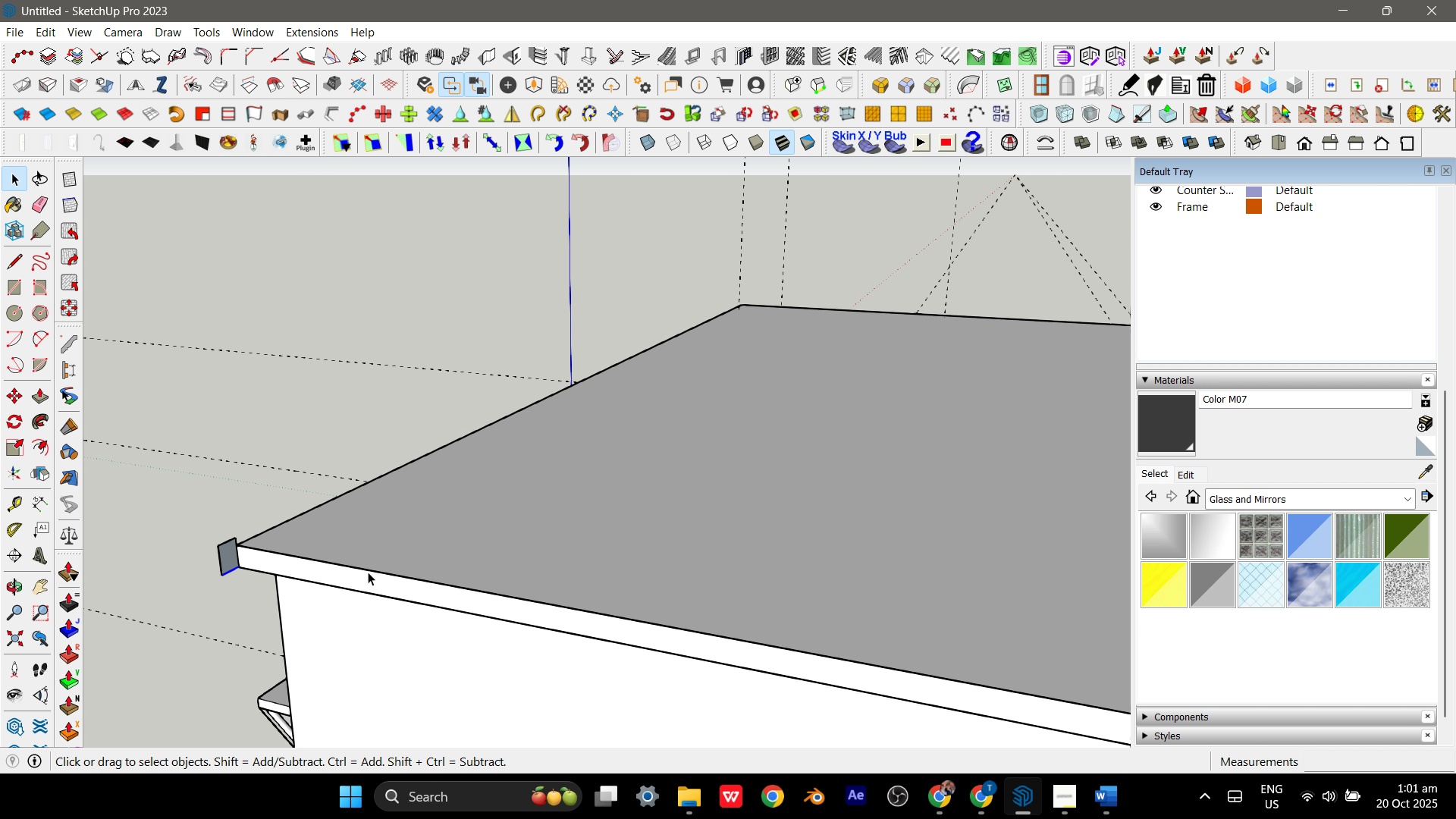 
left_click([368, 572])
 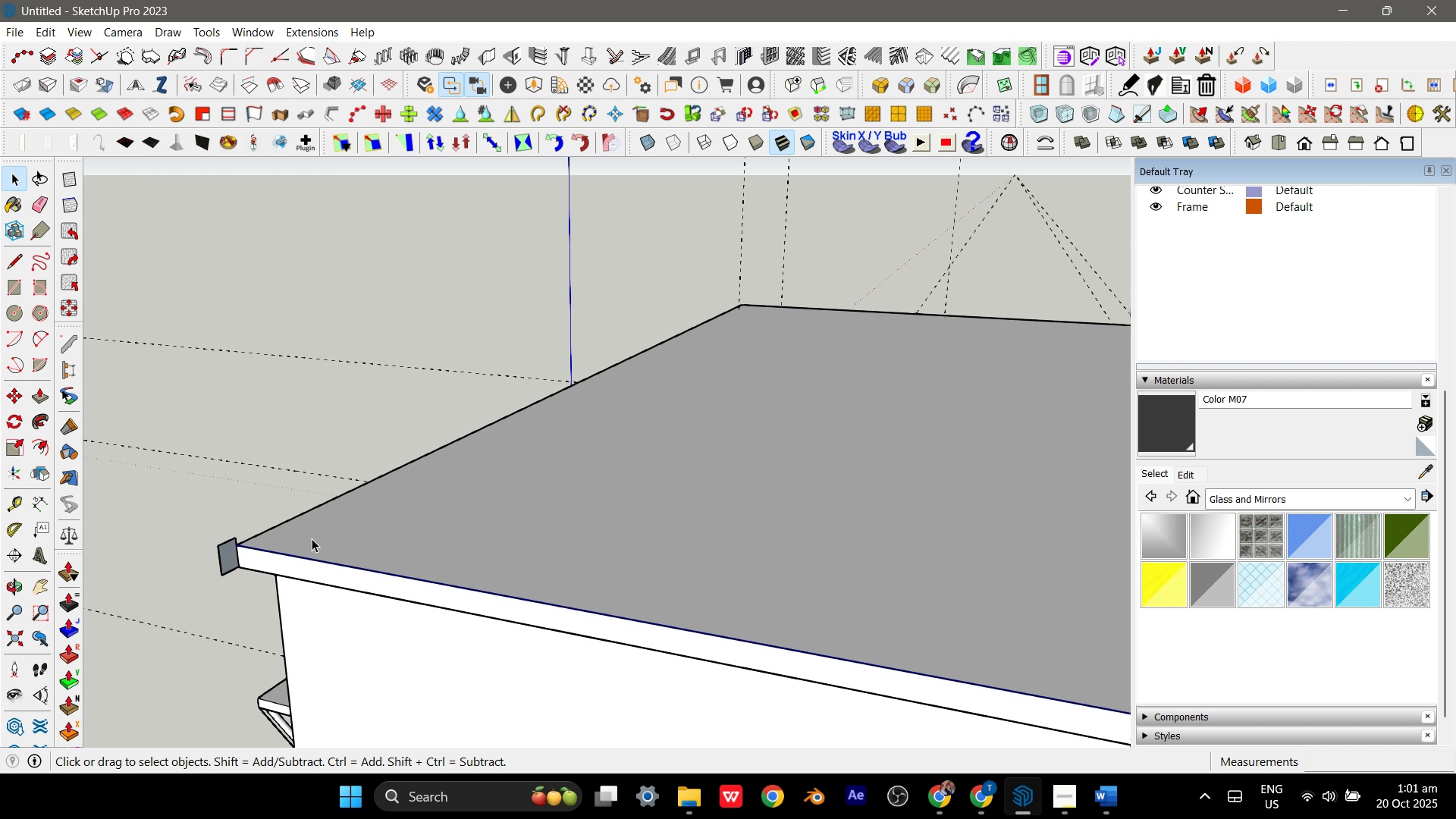 
hold_key(key=ControlLeft, duration=0.88)
left_click([300, 516])
 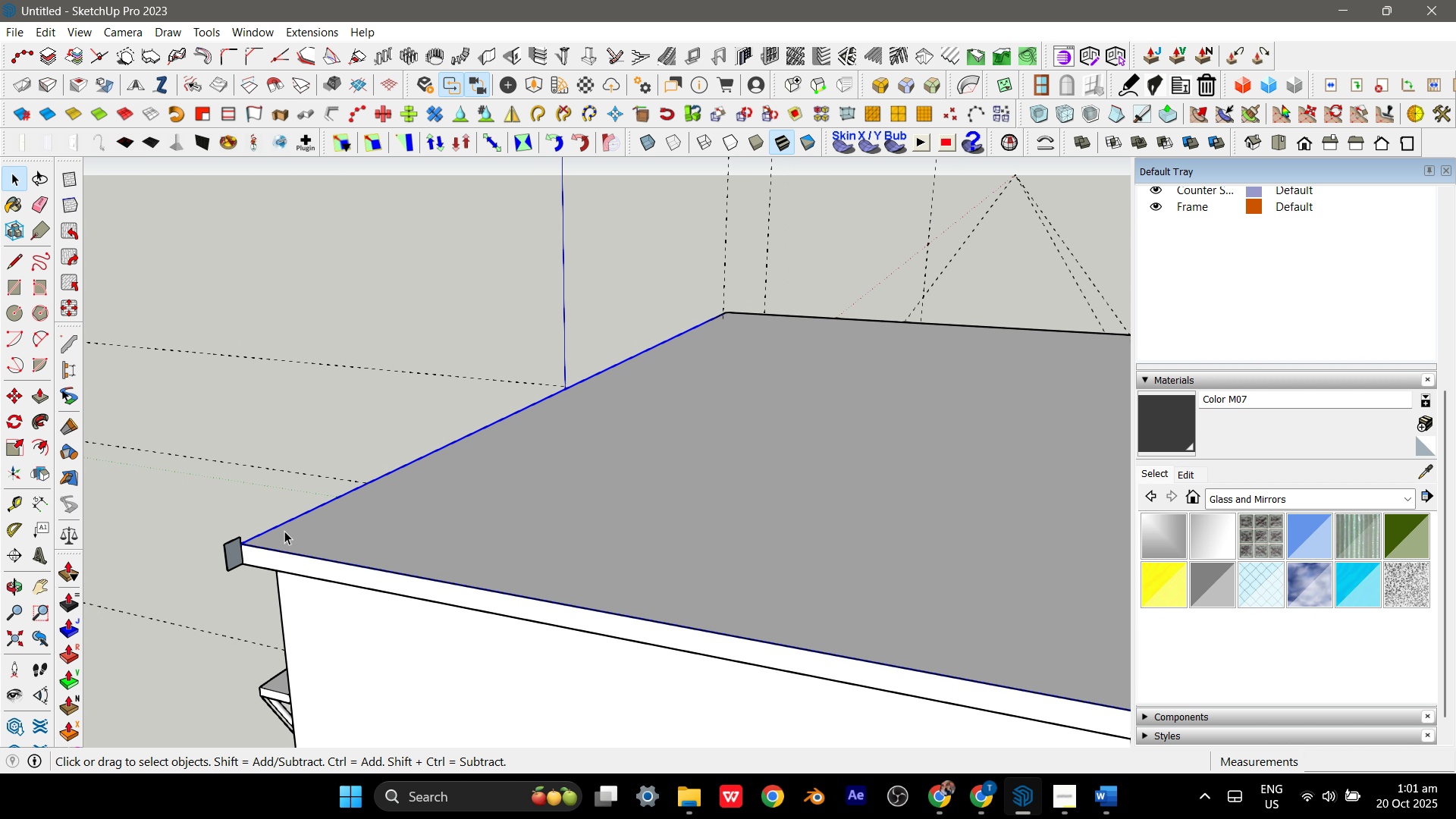 
scroll: coordinate [734, 387], scroll_direction: down, amount: 2.0
 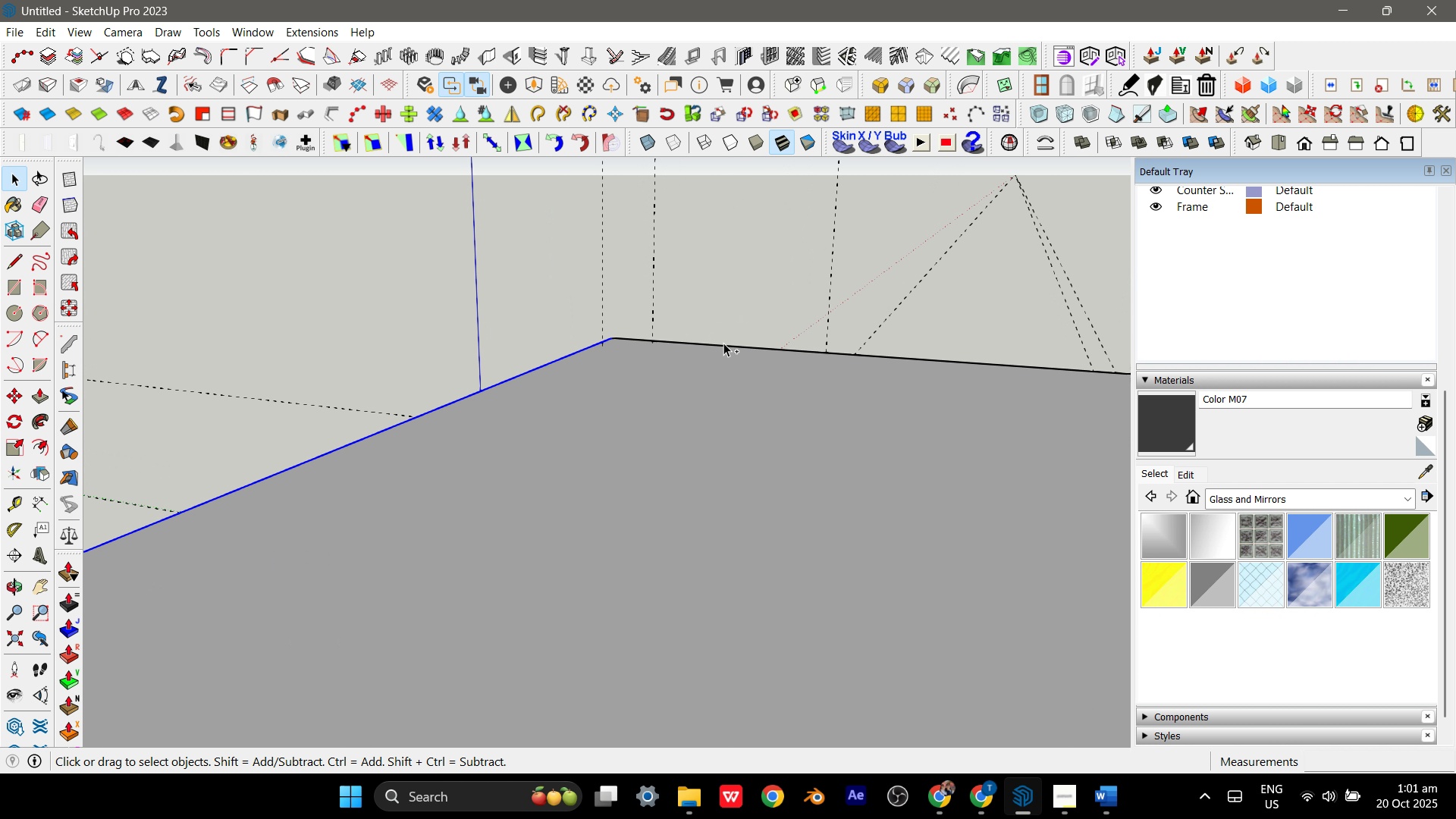 
hold_key(key=ControlLeft, duration=0.73)
left_click([723, 344])
 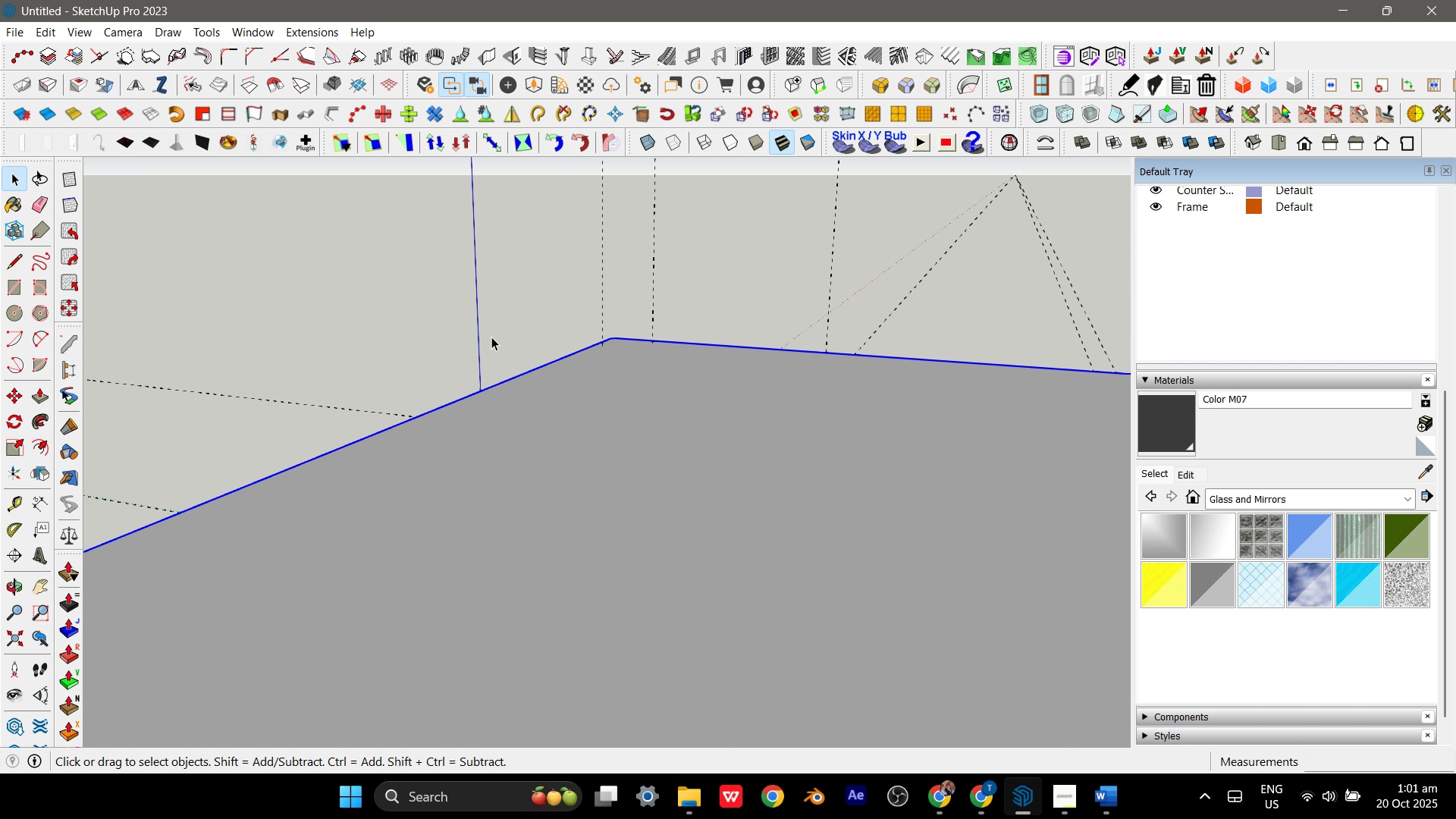 
scroll: coordinate [636, 488], scroll_direction: down, amount: 3.0
 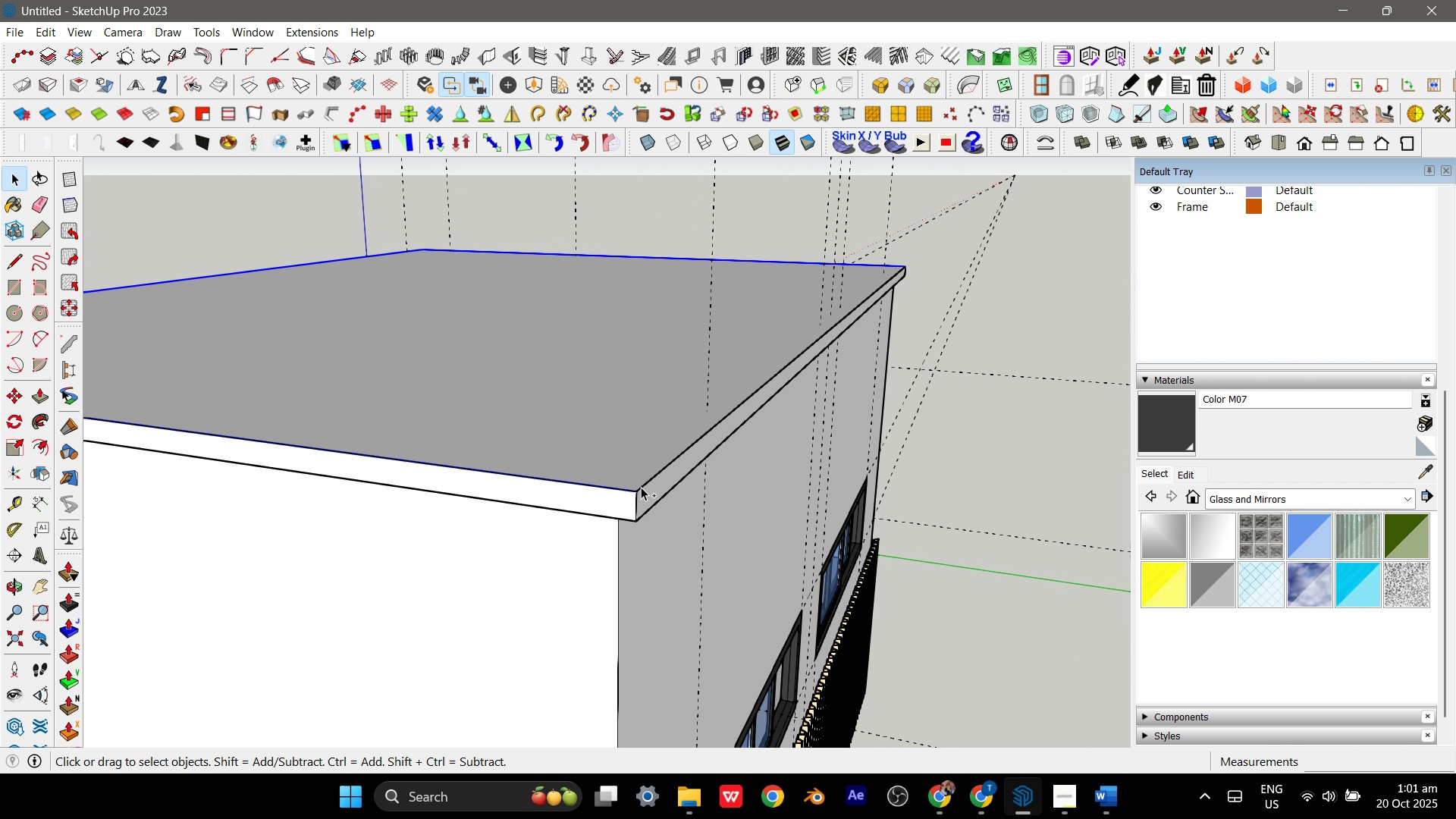 
hold_key(key=ControlLeft, duration=0.95)
left_click([650, 480])
 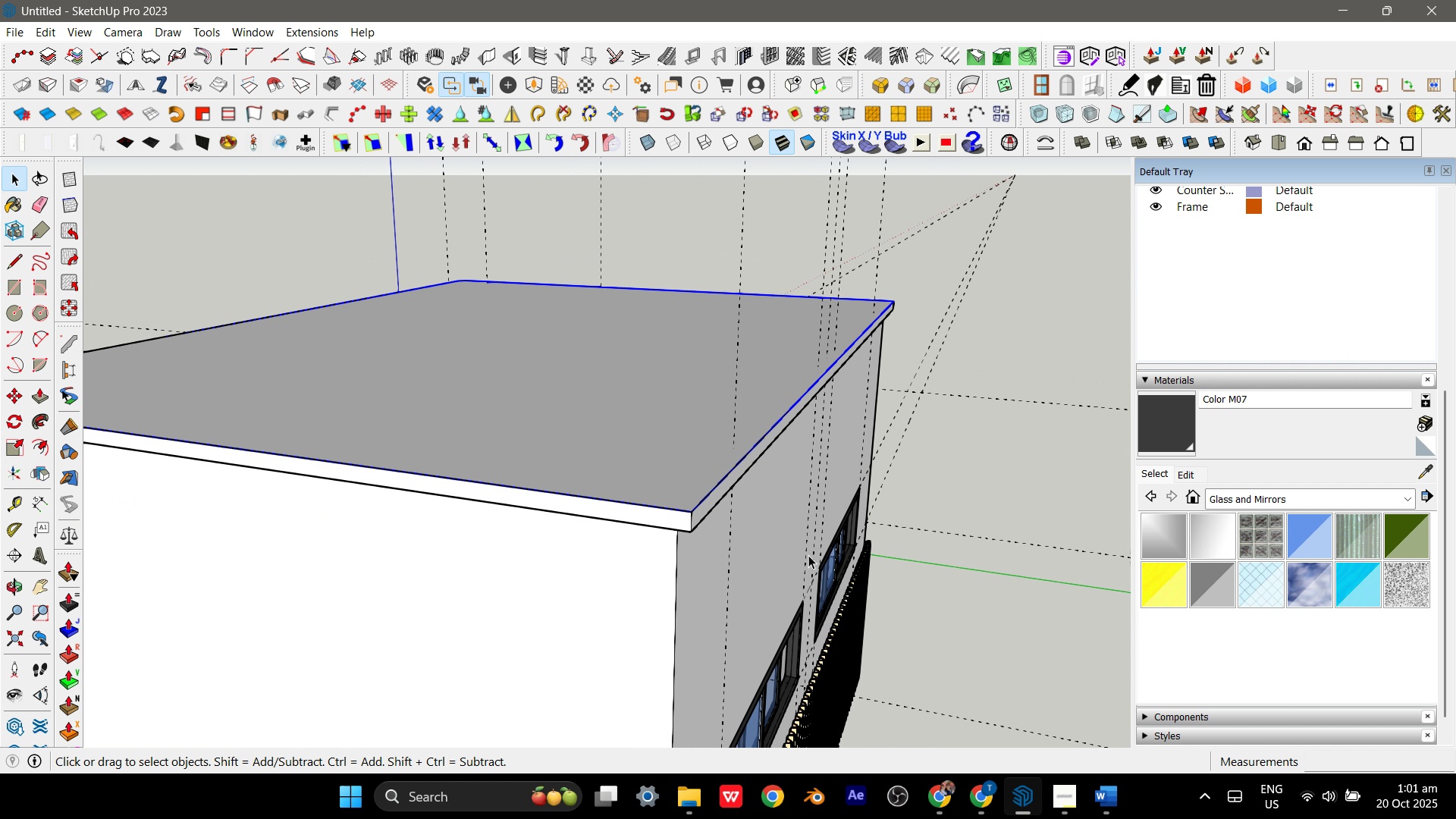 
scroll: coordinate [808, 552], scroll_direction: down, amount: 10.0
 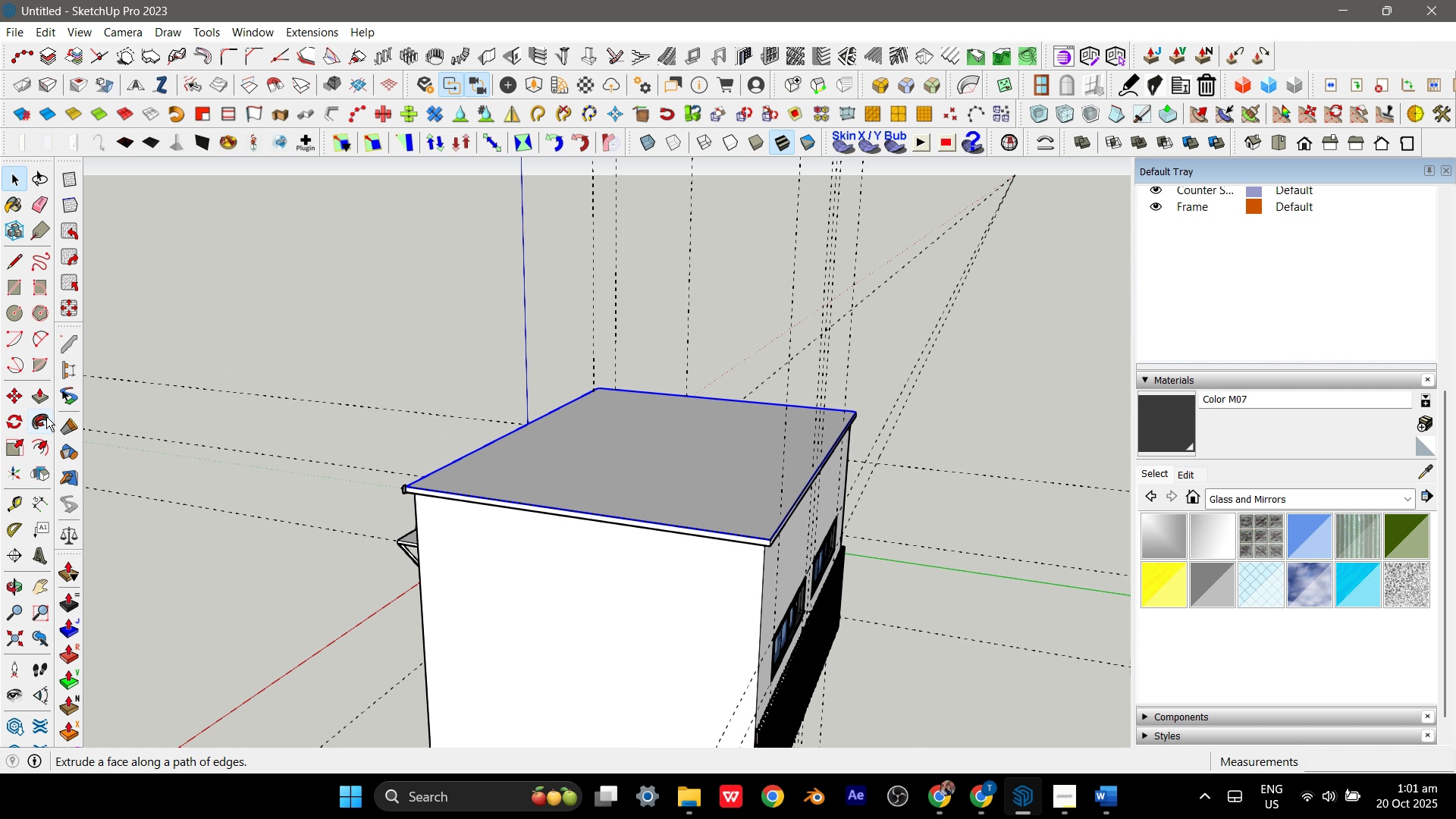 
left_click([46, 416])
 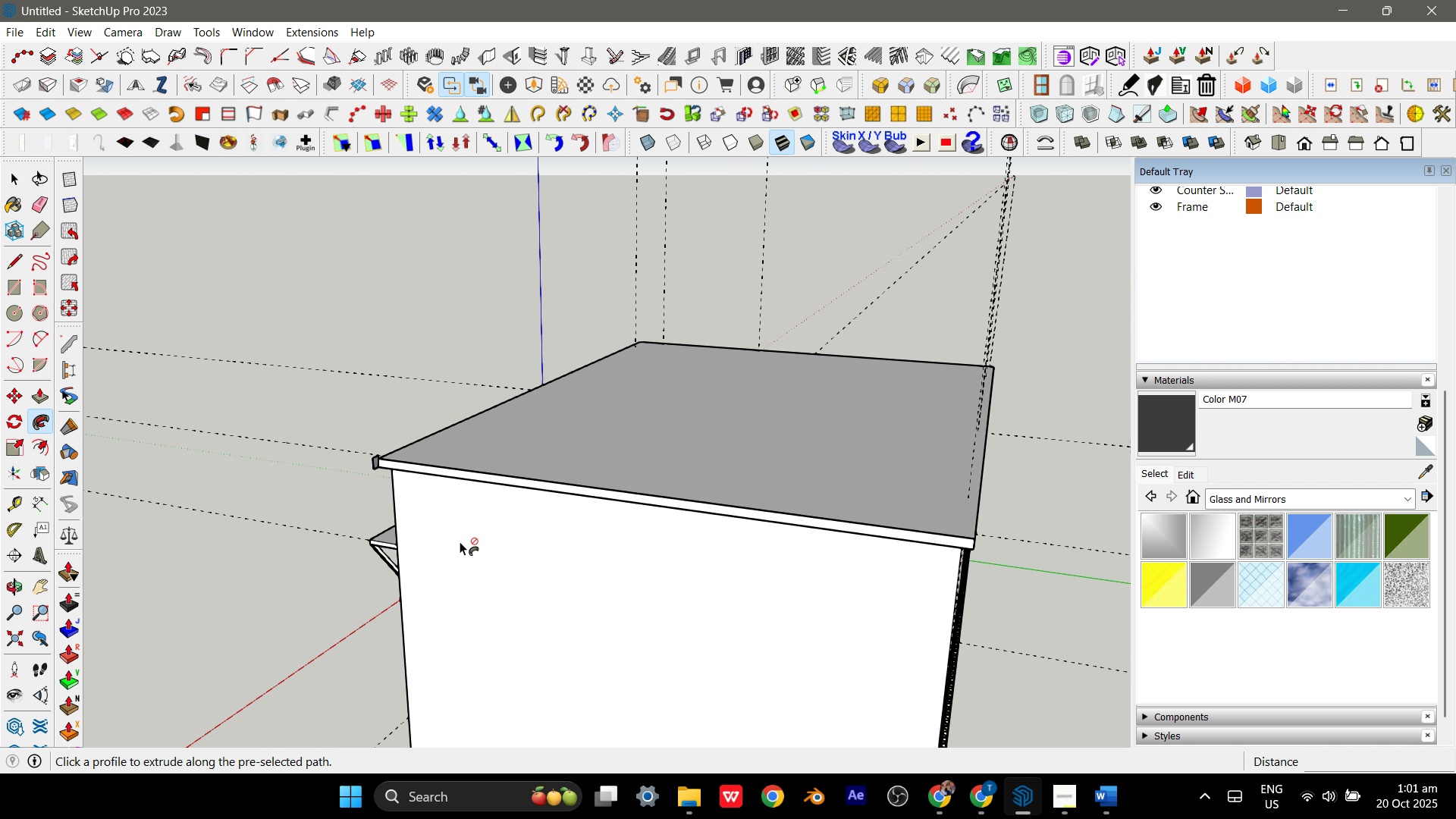 
scroll: coordinate [370, 456], scroll_direction: up, amount: 16.0
 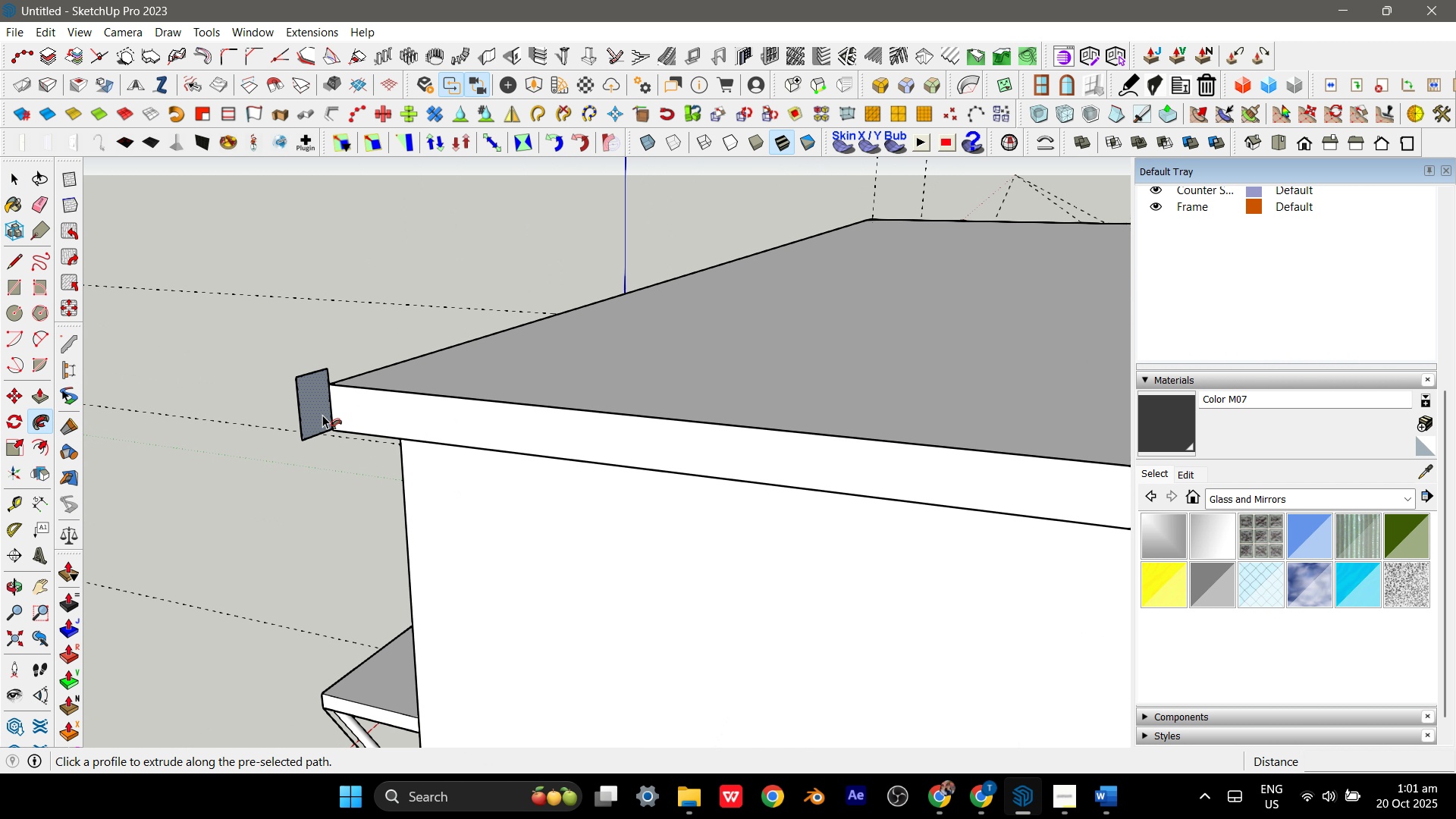 
left_click([322, 415])
 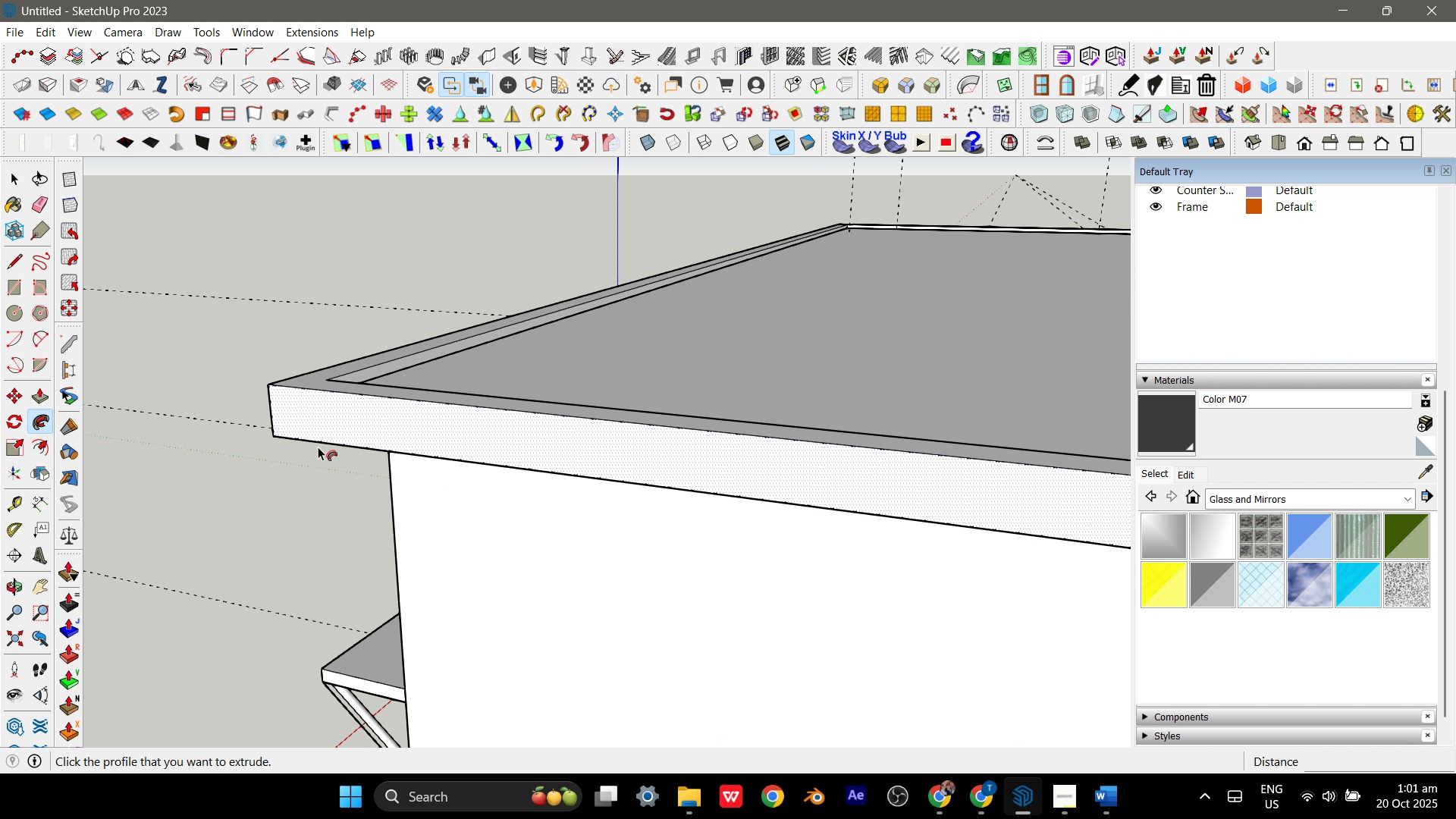 
scroll: coordinate [613, 430], scroll_direction: down, amount: 20.0
 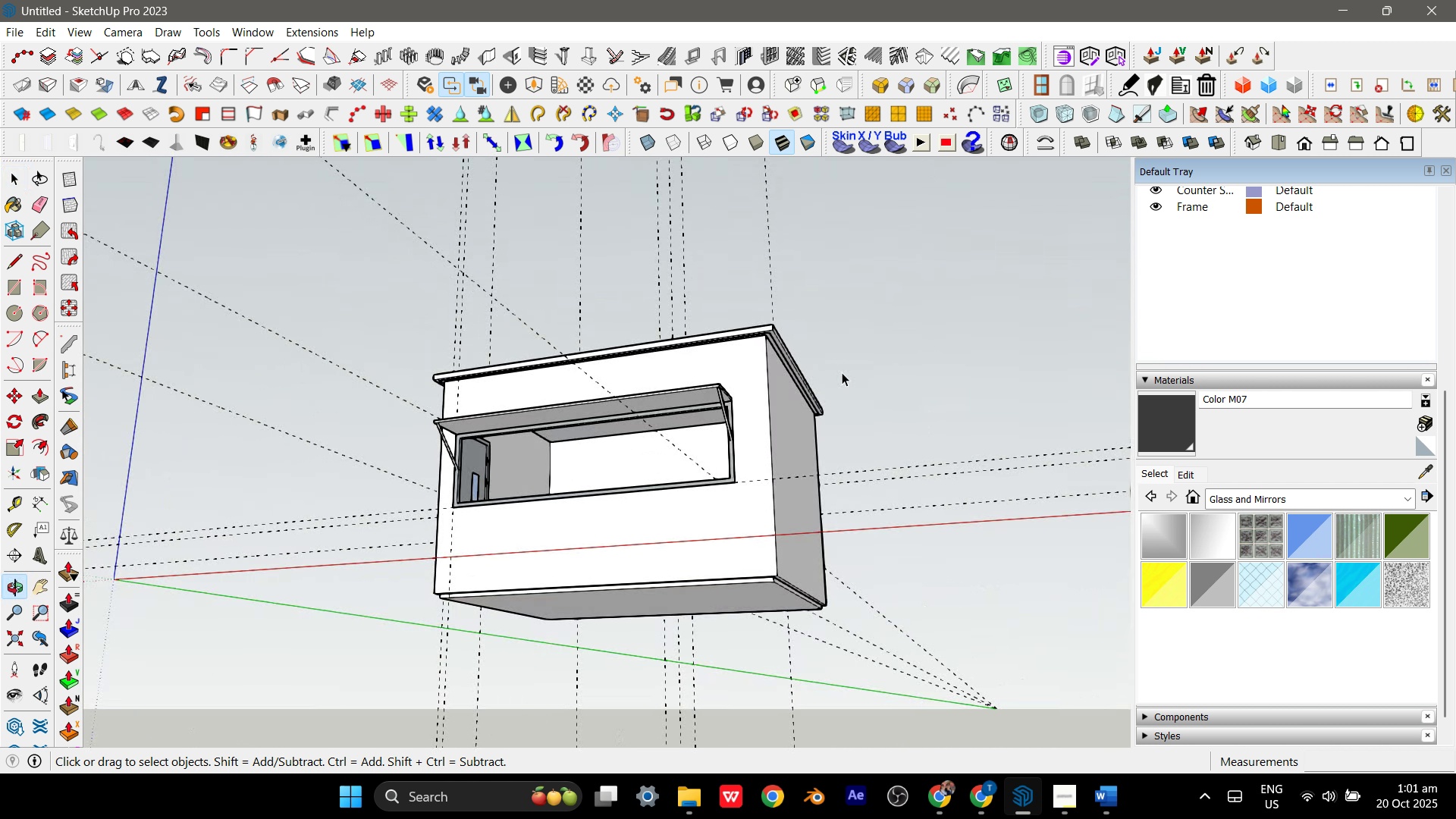 
key(Space)
 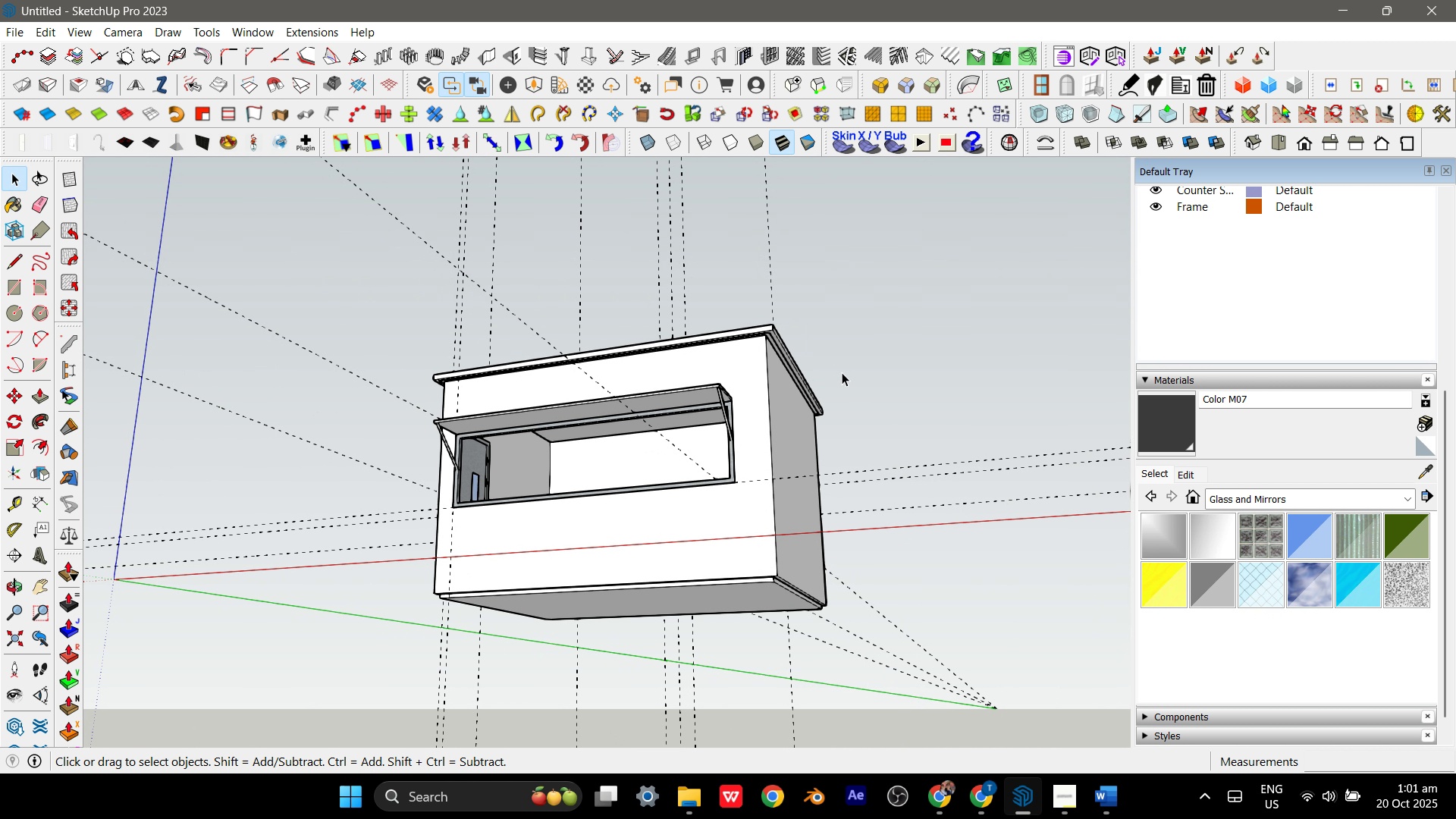 
wait(8.06)
 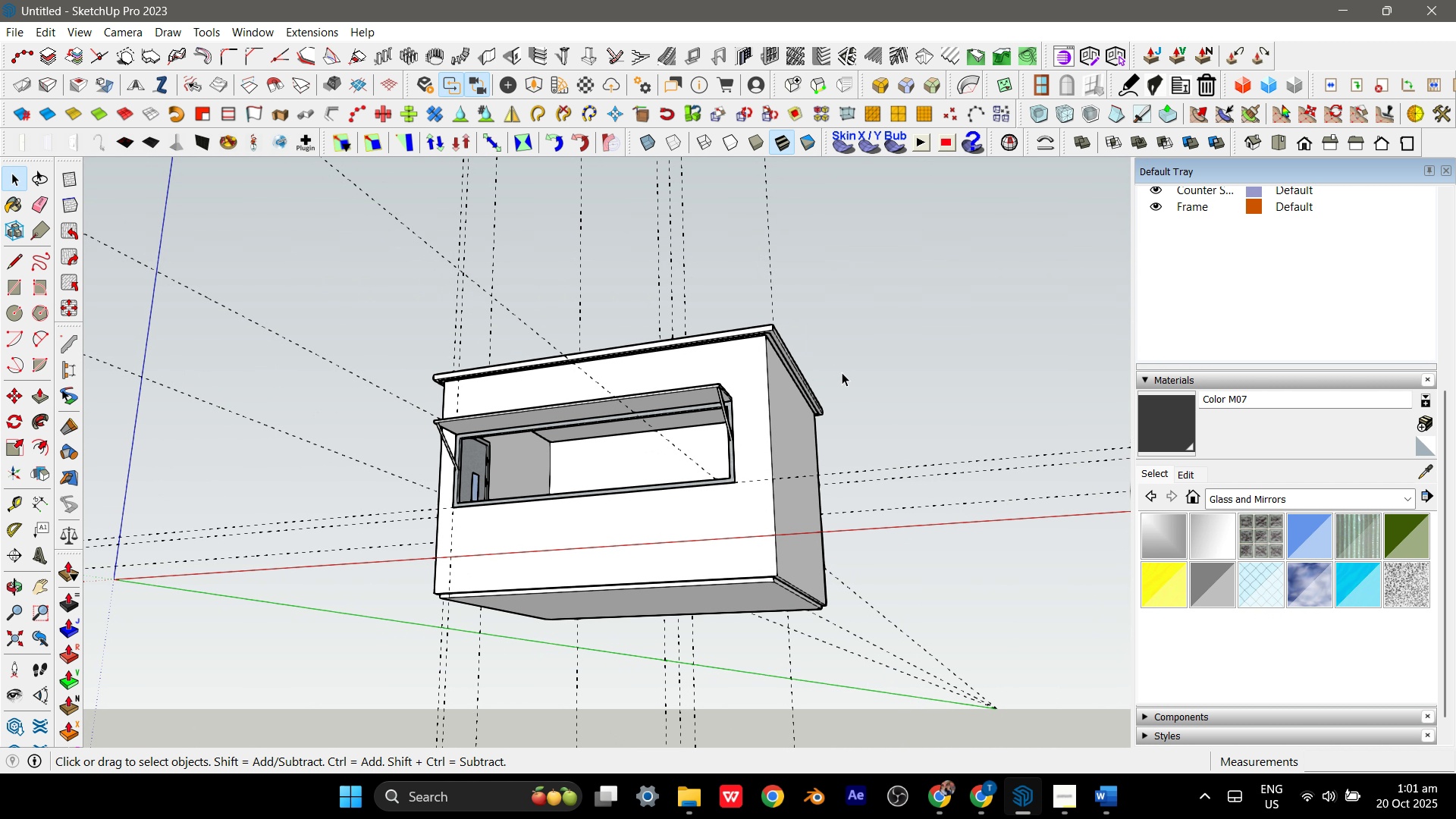 
scroll: coordinate [818, 396], scroll_direction: up, amount: 5.0
 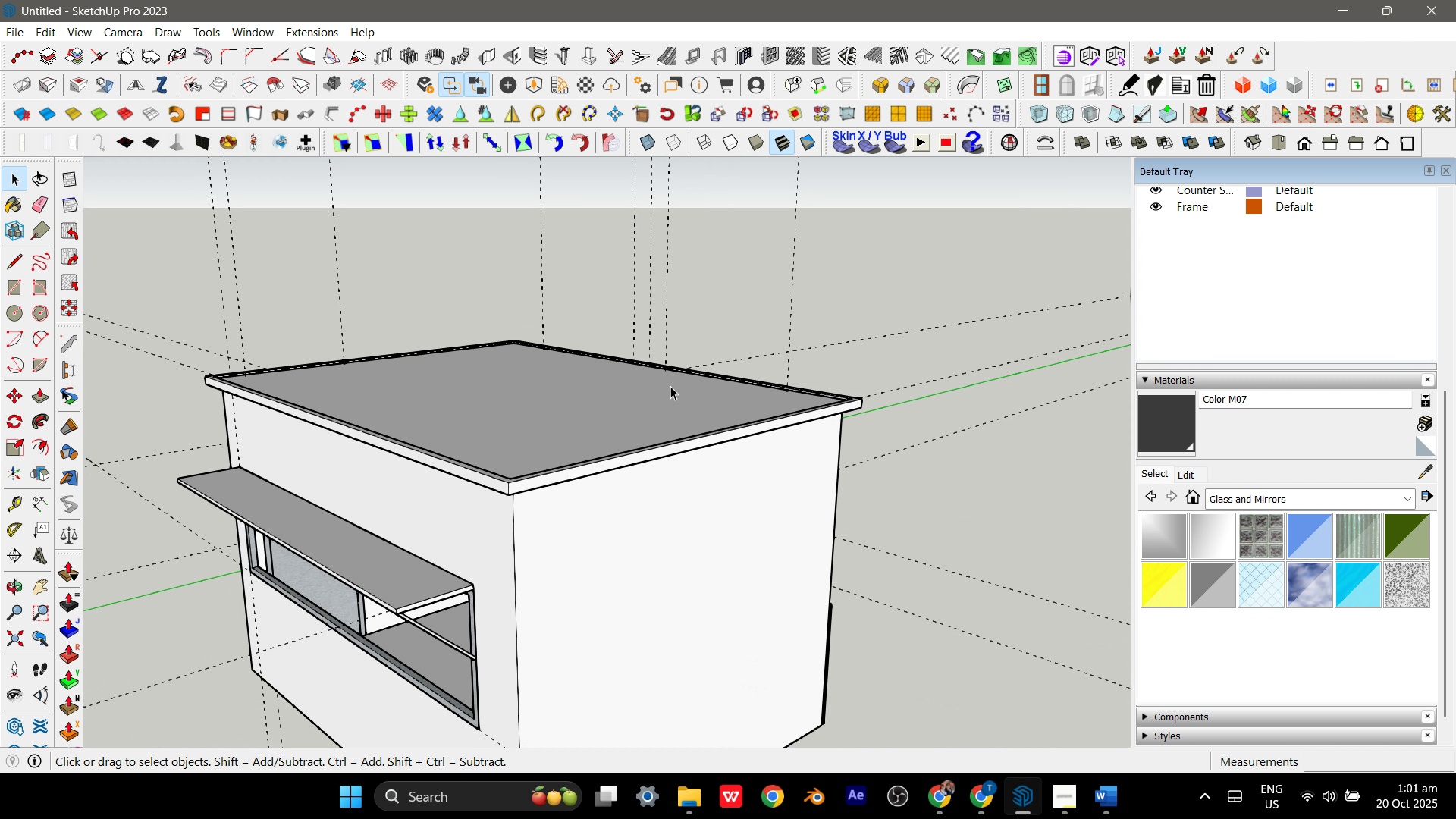 
scroll: coordinate [694, 250], scroll_direction: down, amount: 7.0
 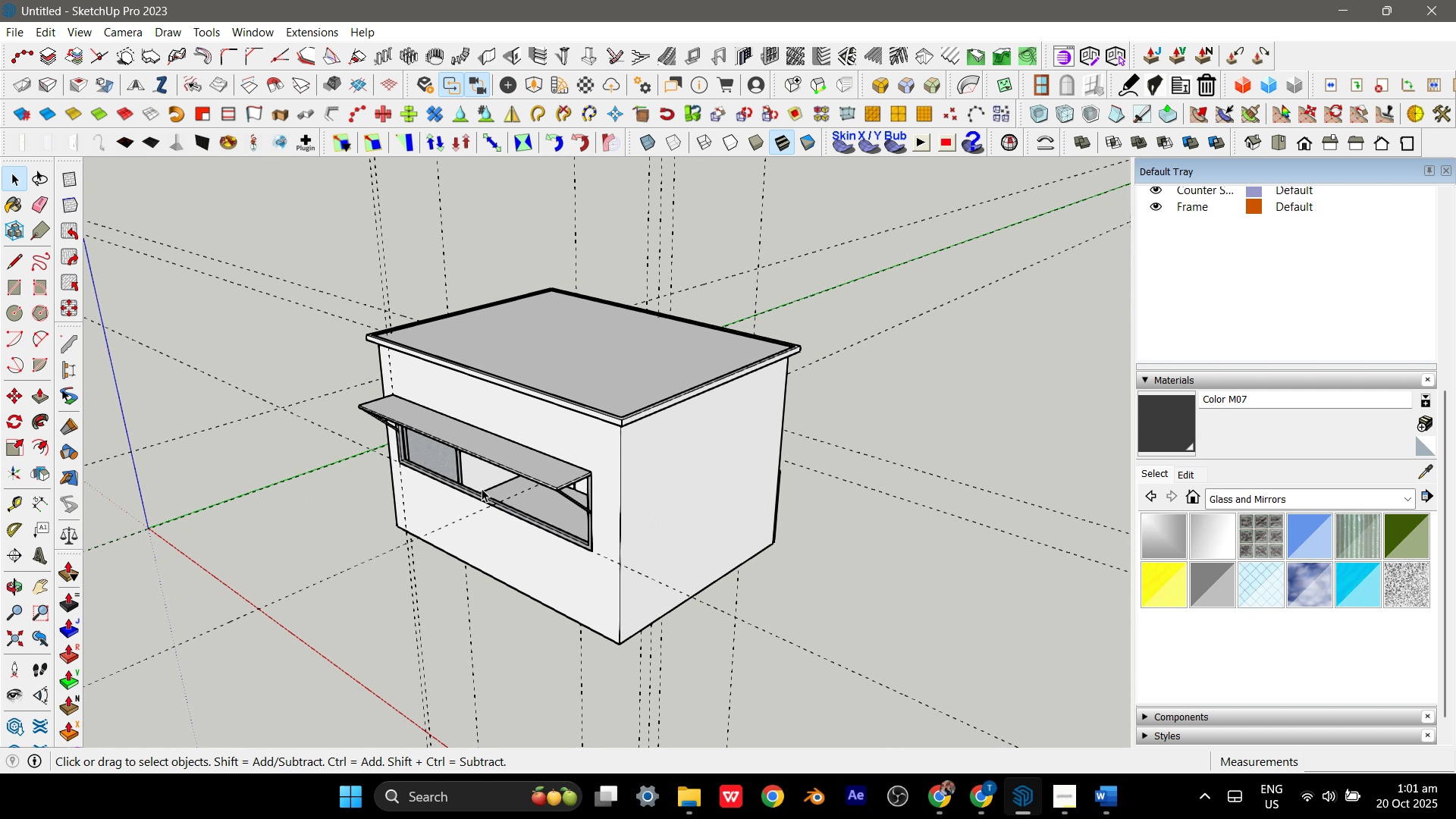 
scroll: coordinate [455, 477], scroll_direction: up, amount: 10.0
 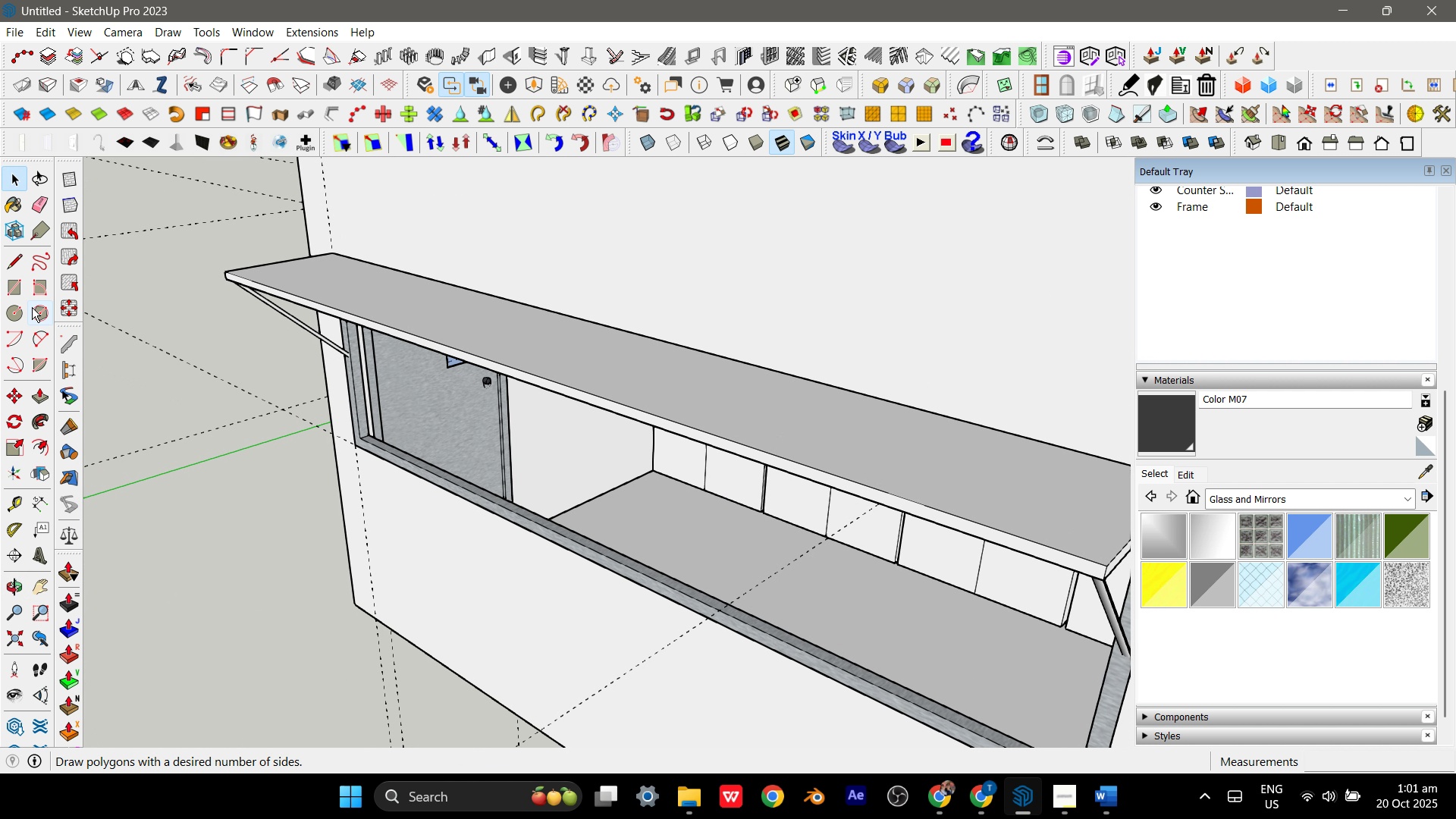 
left_click([11, 297])
 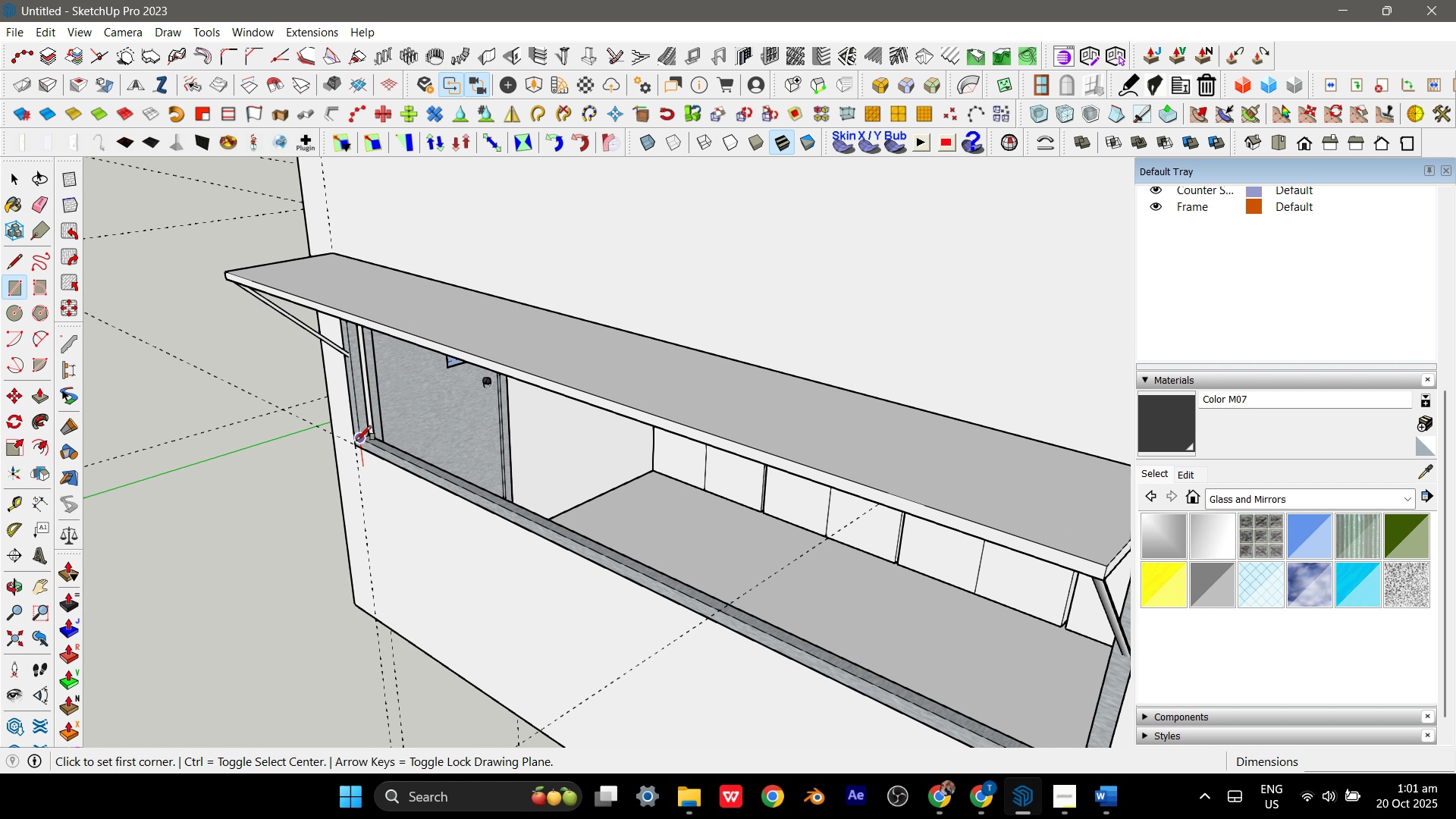 
scroll: coordinate [775, 578], scroll_direction: down, amount: 3.0
 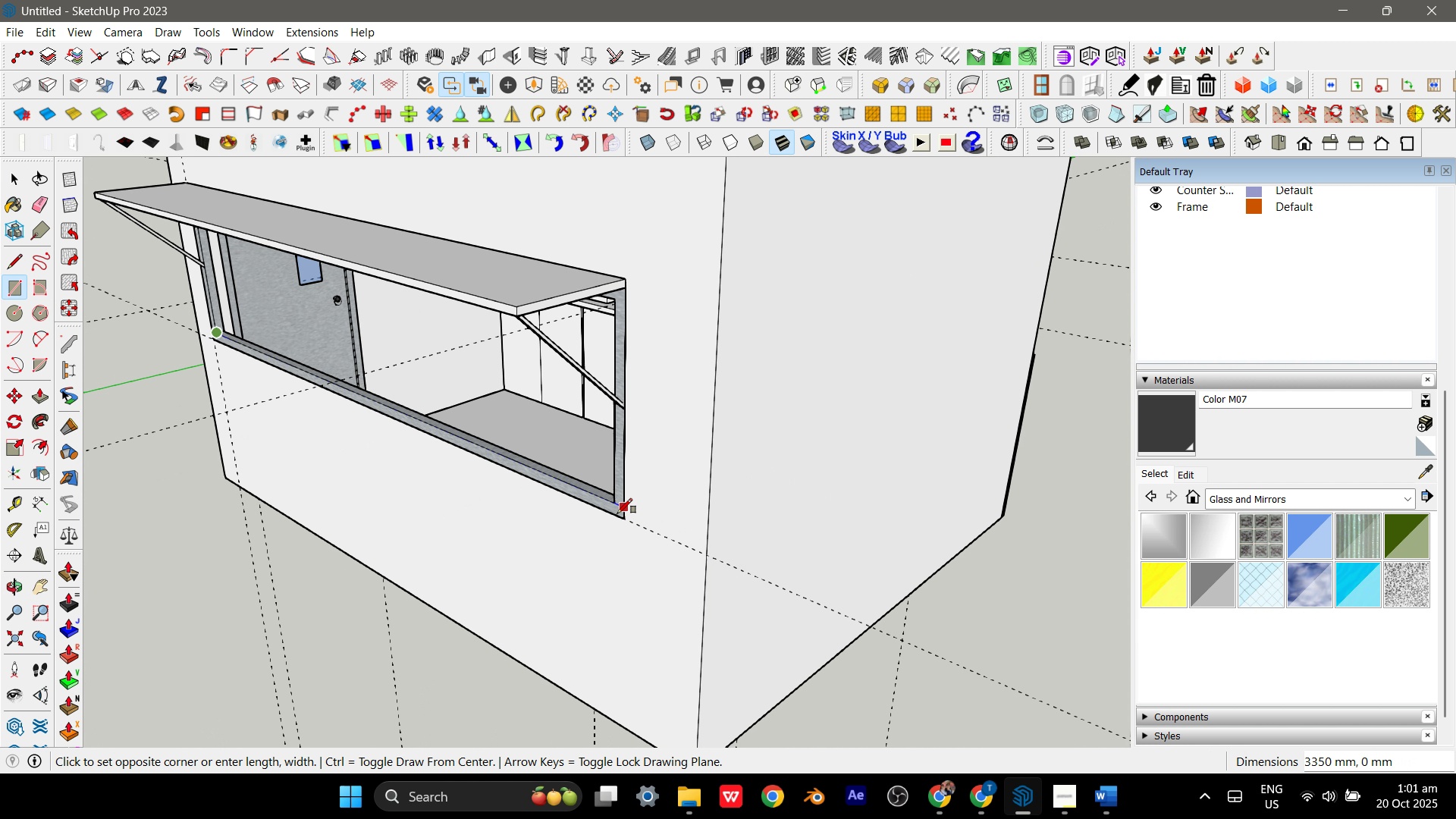 
scroll: coordinate [602, 515], scroll_direction: up, amount: 5.0
 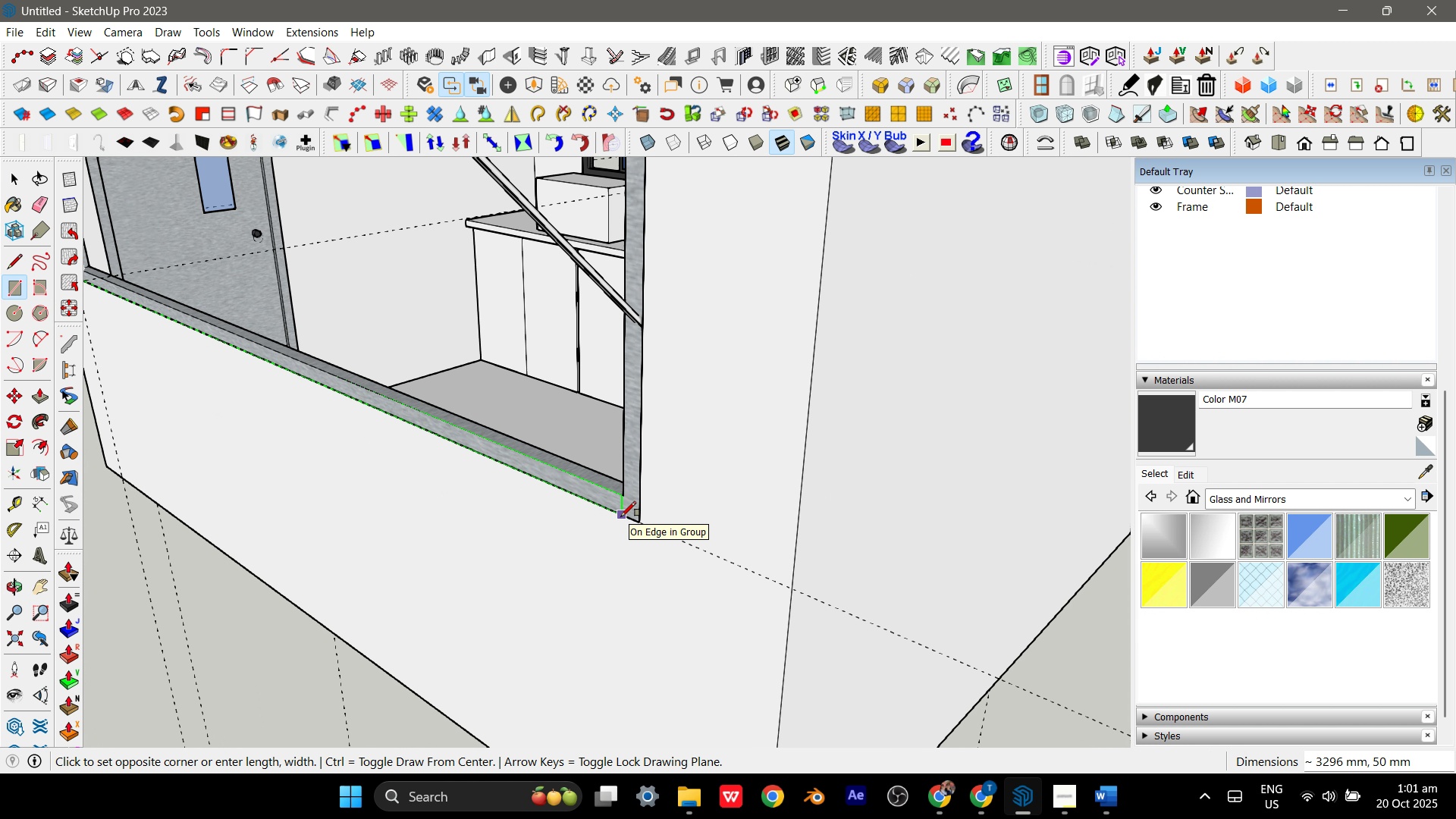 
left_click([622, 516])
 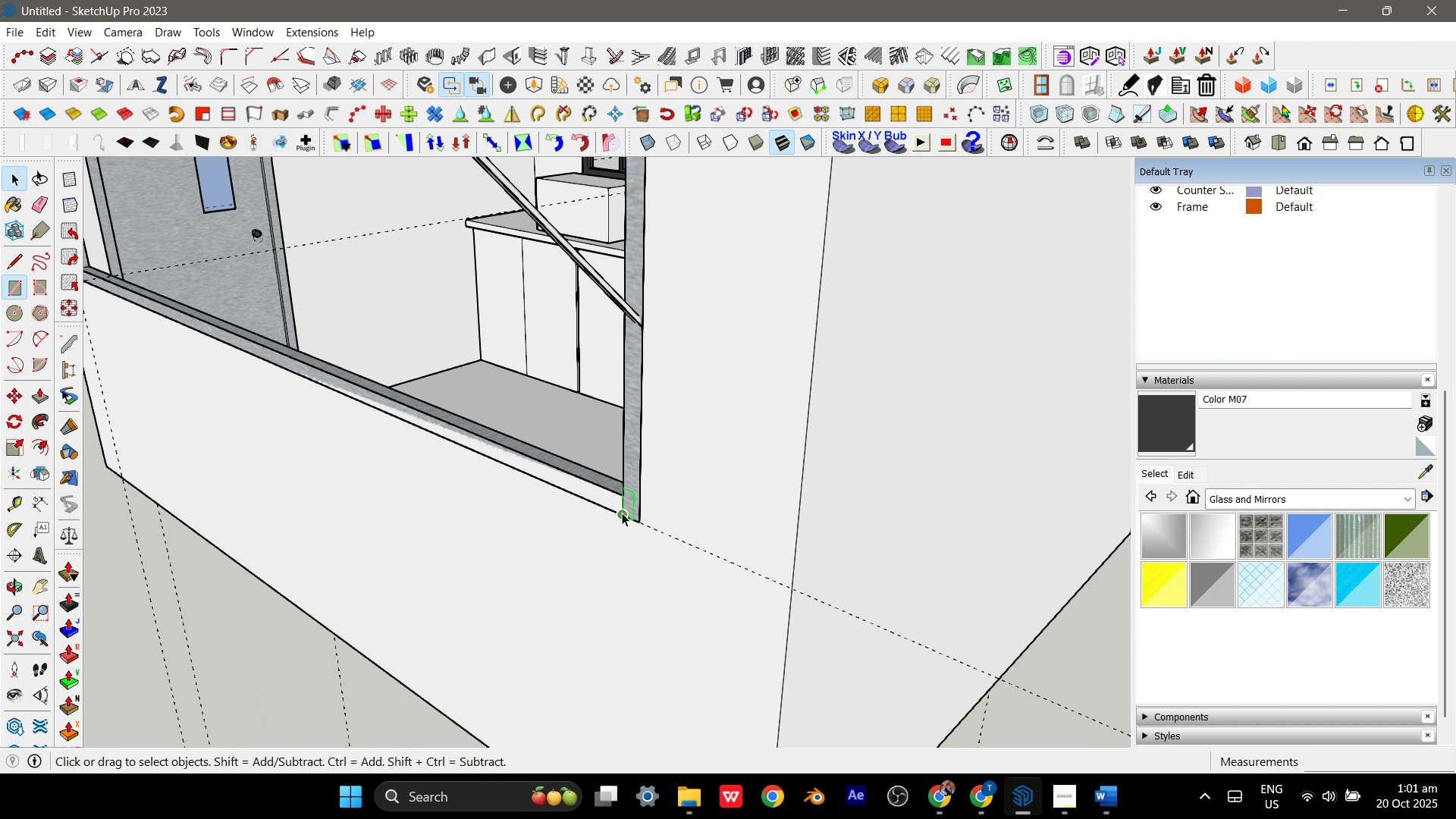 
key(Space)
 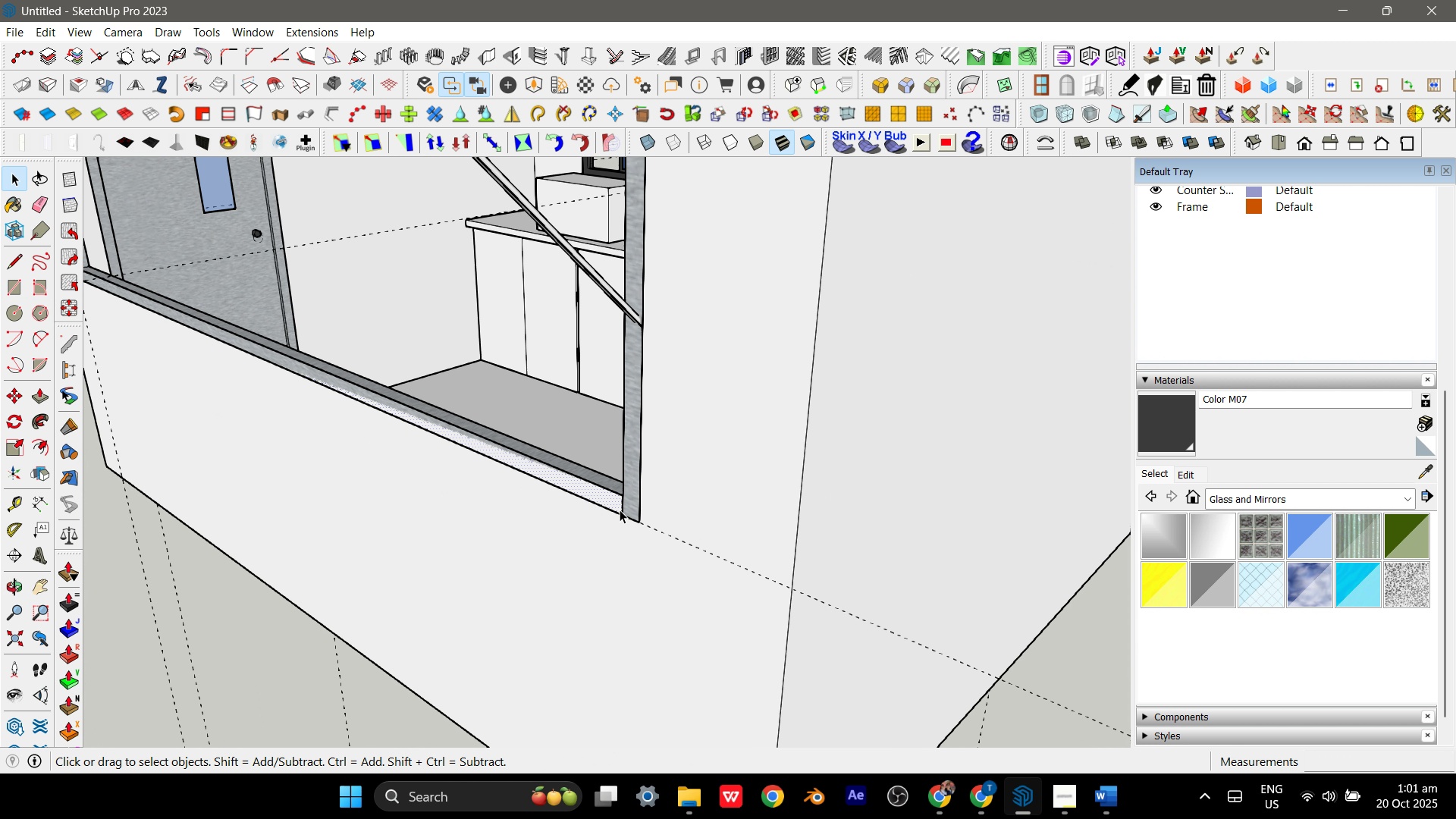 
double_click([620, 510])
 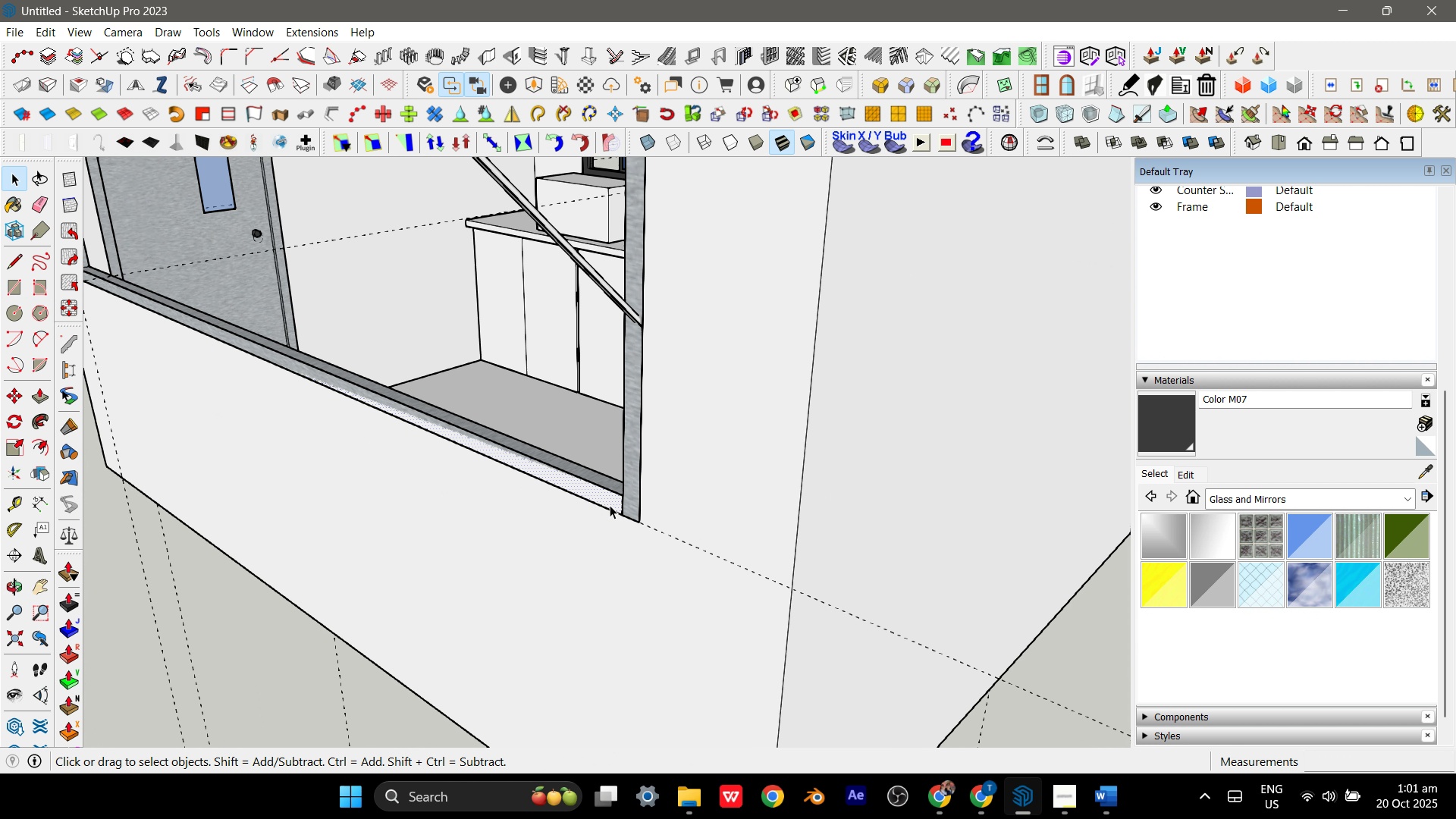 
key(P)
 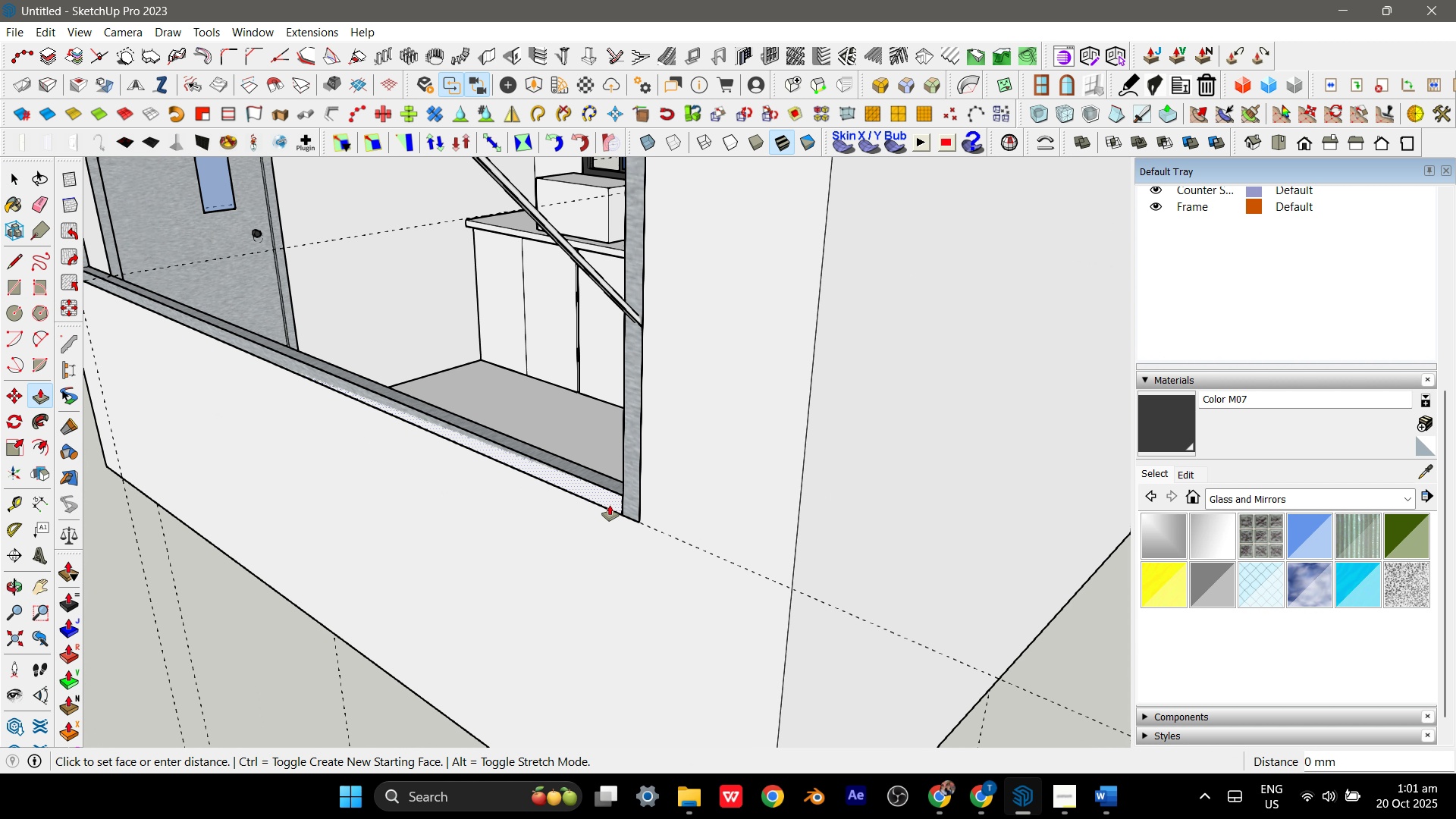 
left_click([610, 505])
 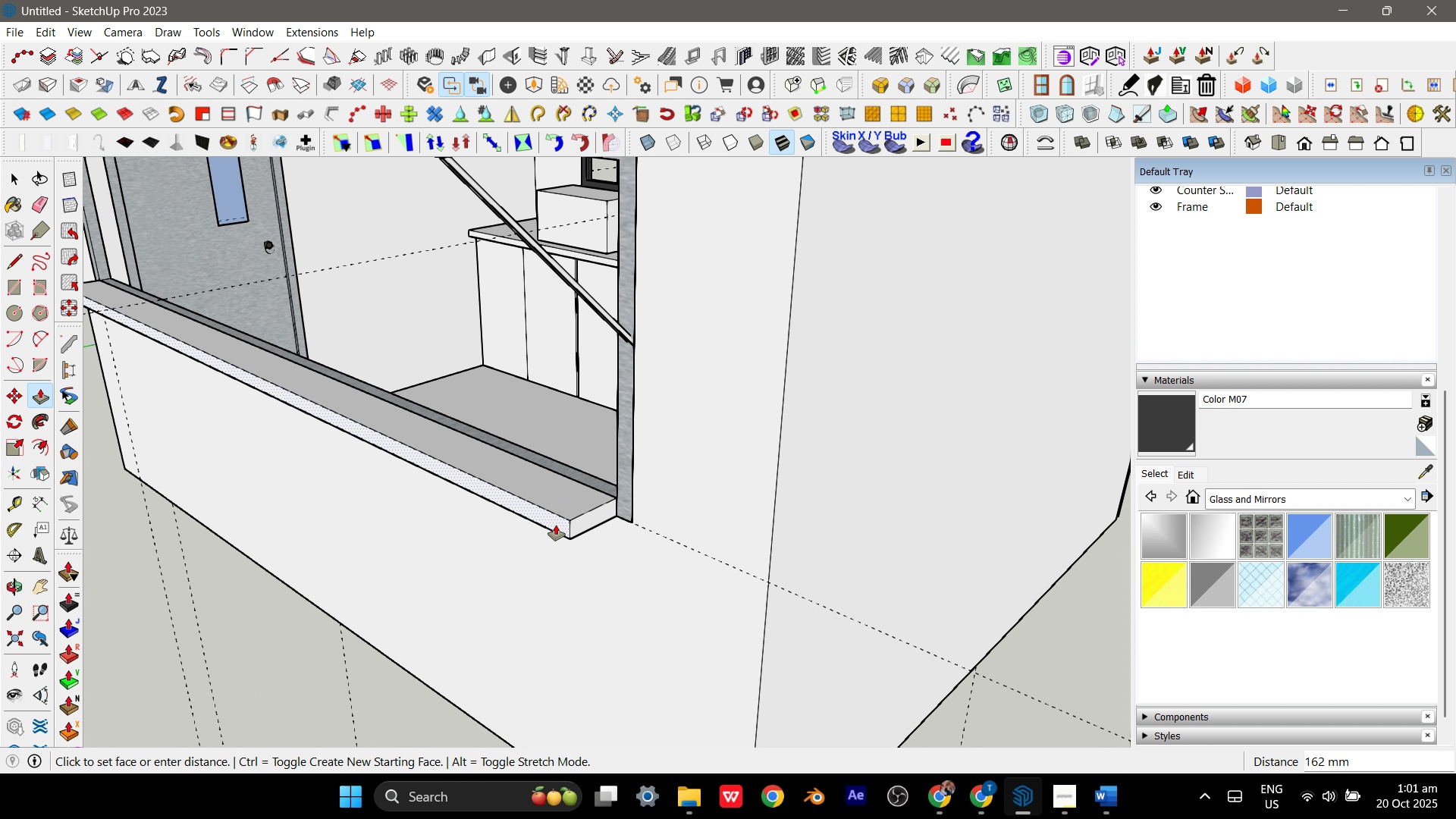 
scroll: coordinate [556, 525], scroll_direction: down, amount: 7.0
 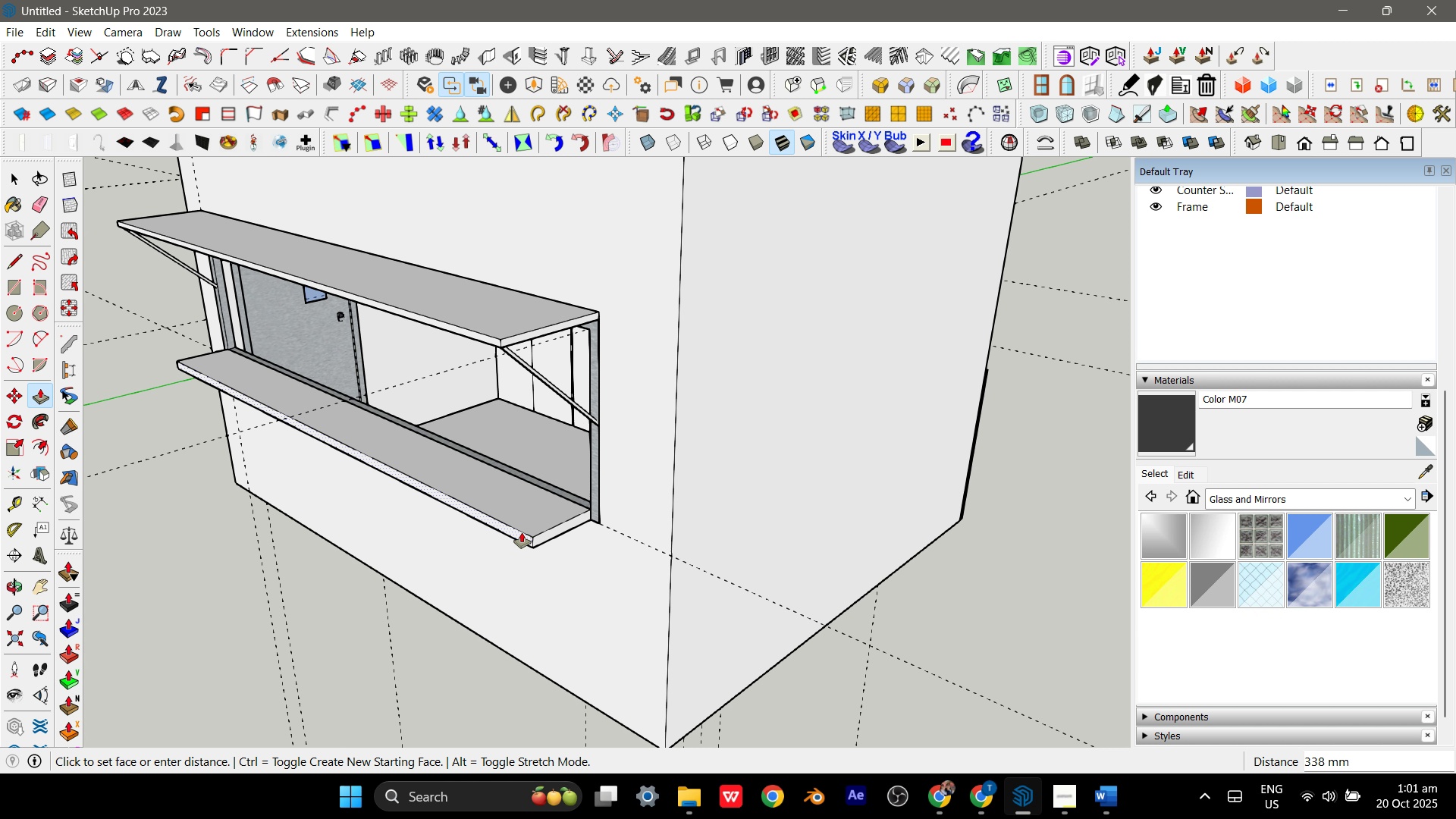 
wait(11.28)
 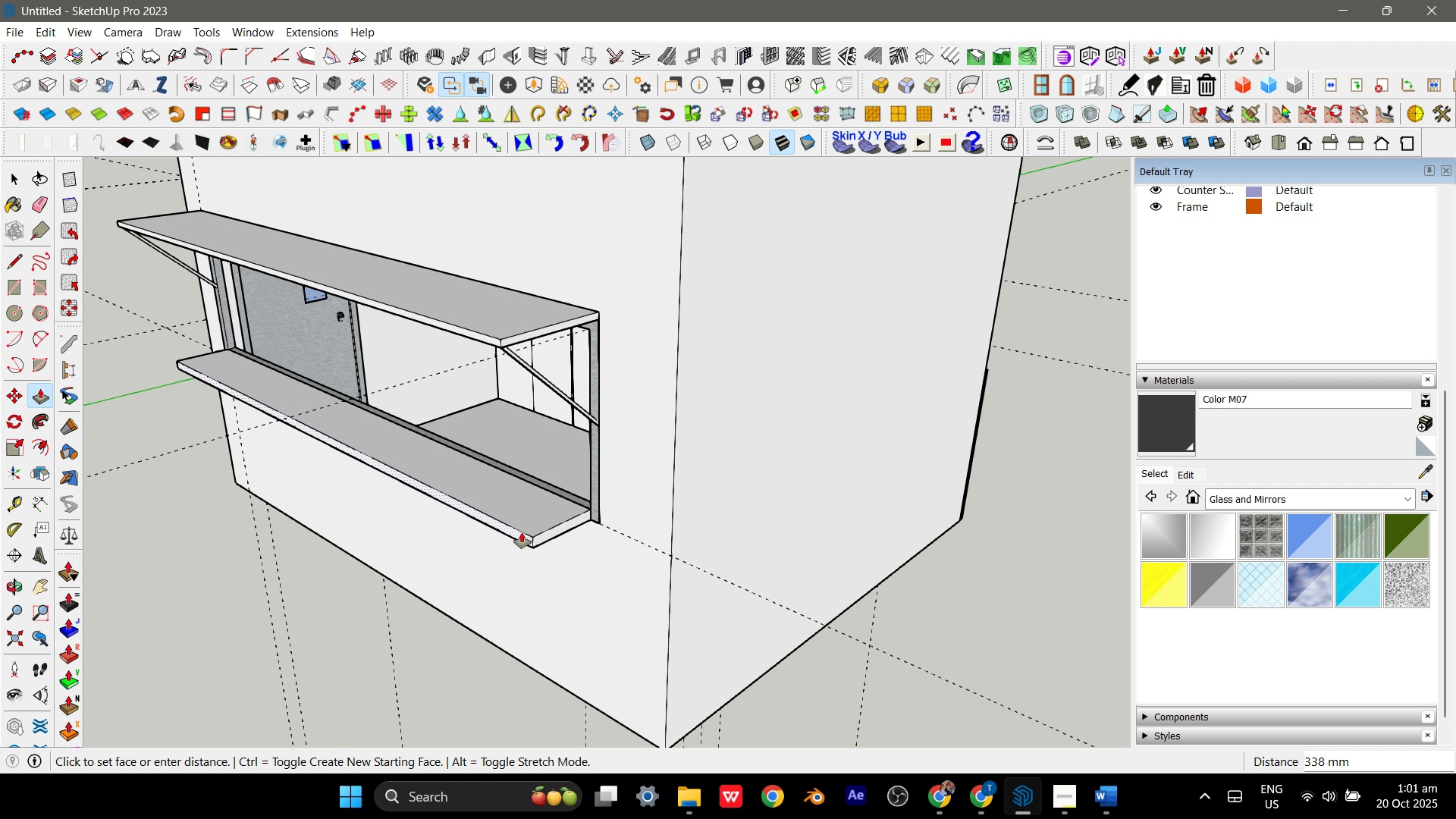 
scroll: coordinate [522, 532], scroll_direction: up, amount: 2.0
 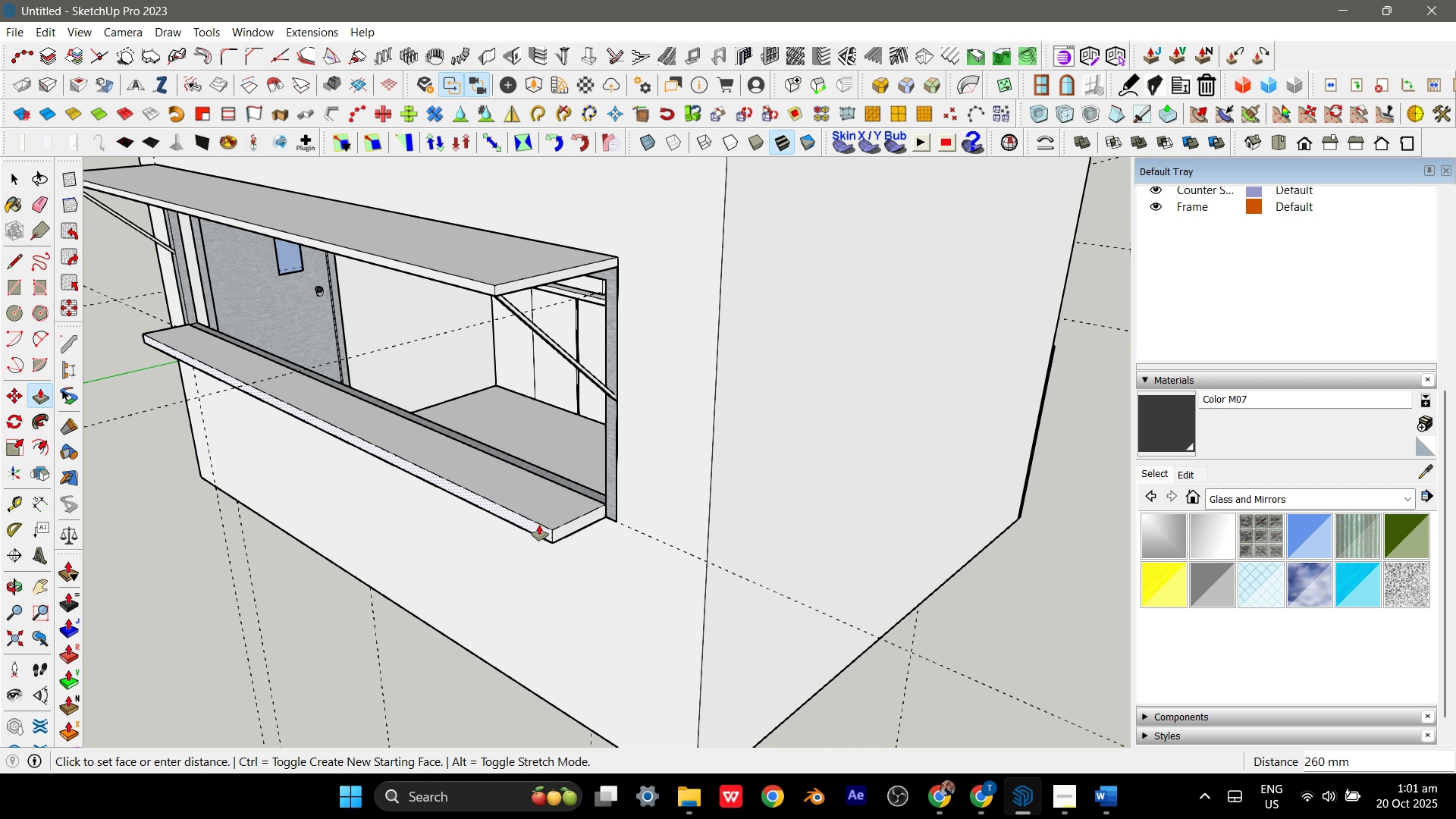 
wait(10.73)
 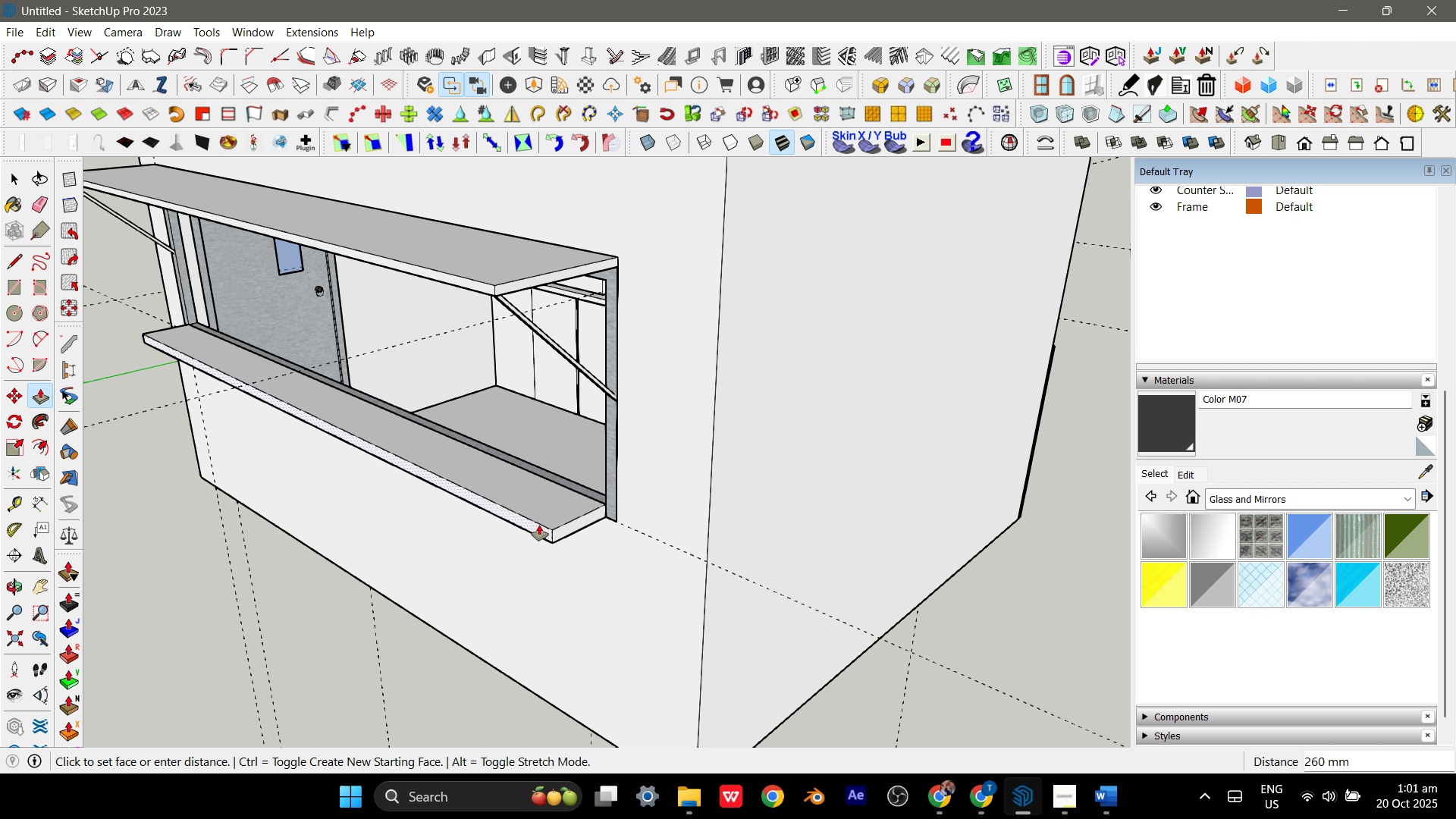 
key(Numpad4)
 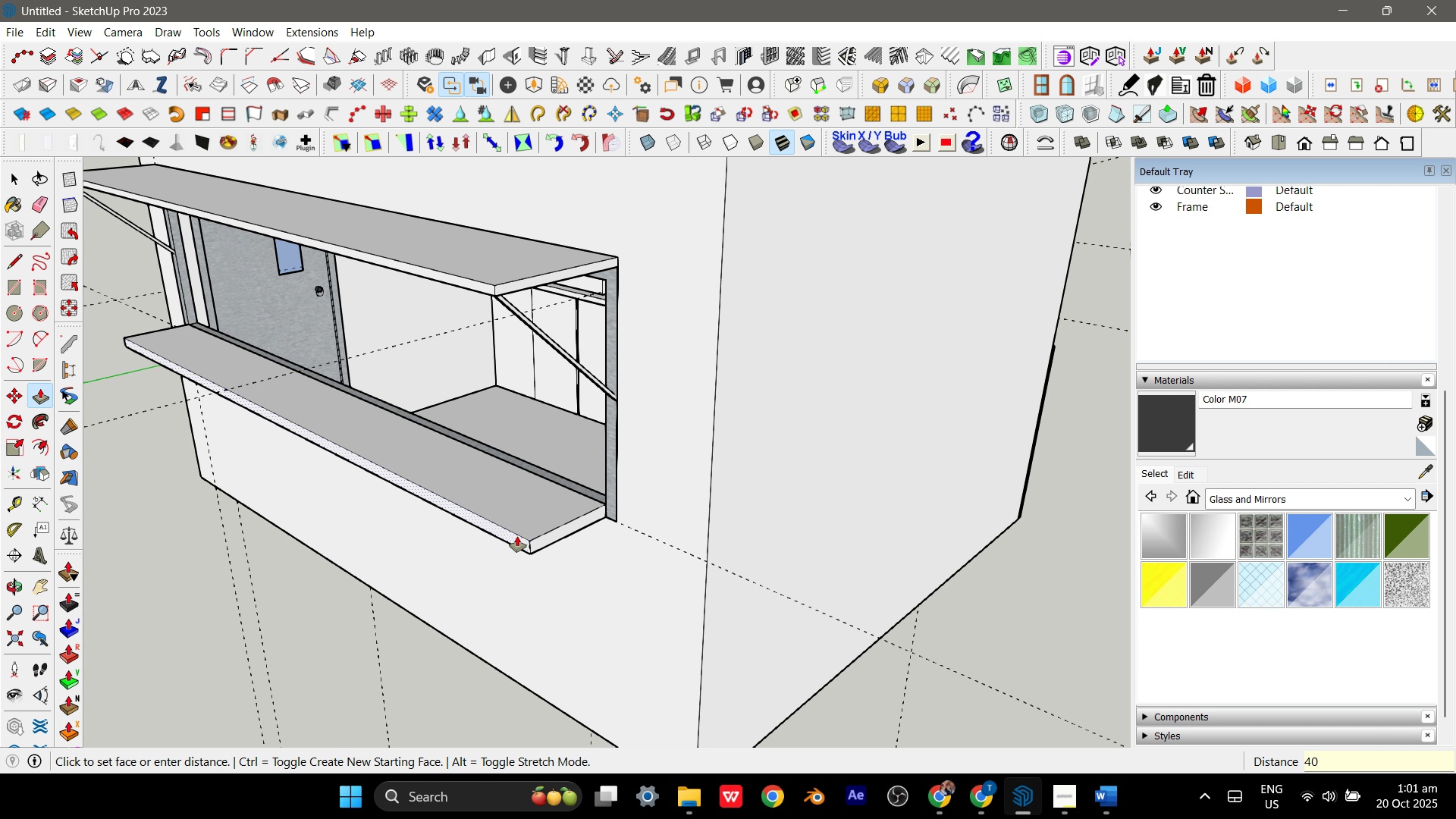 
key(Numpad0)
 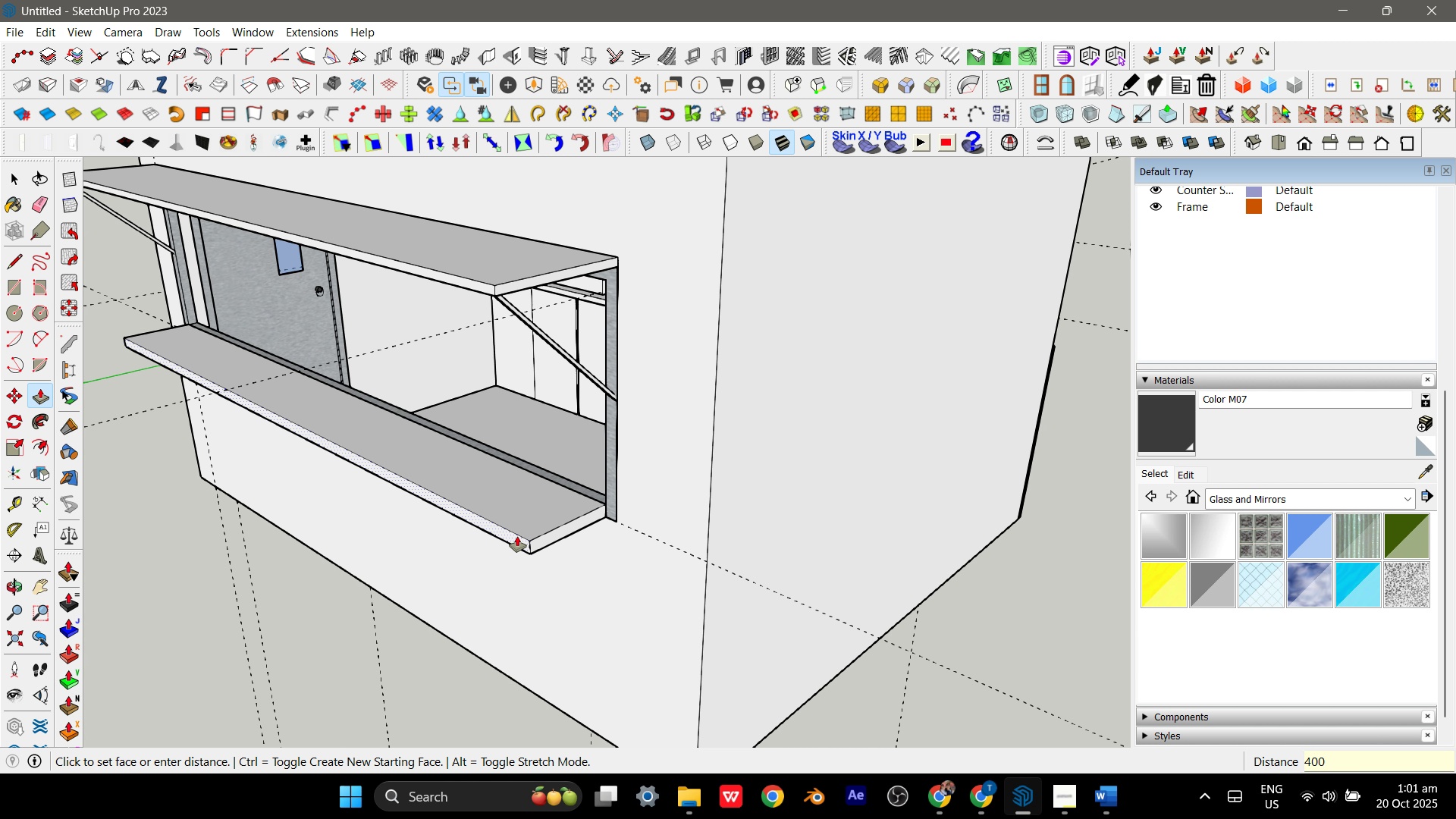 
key(Numpad0)
 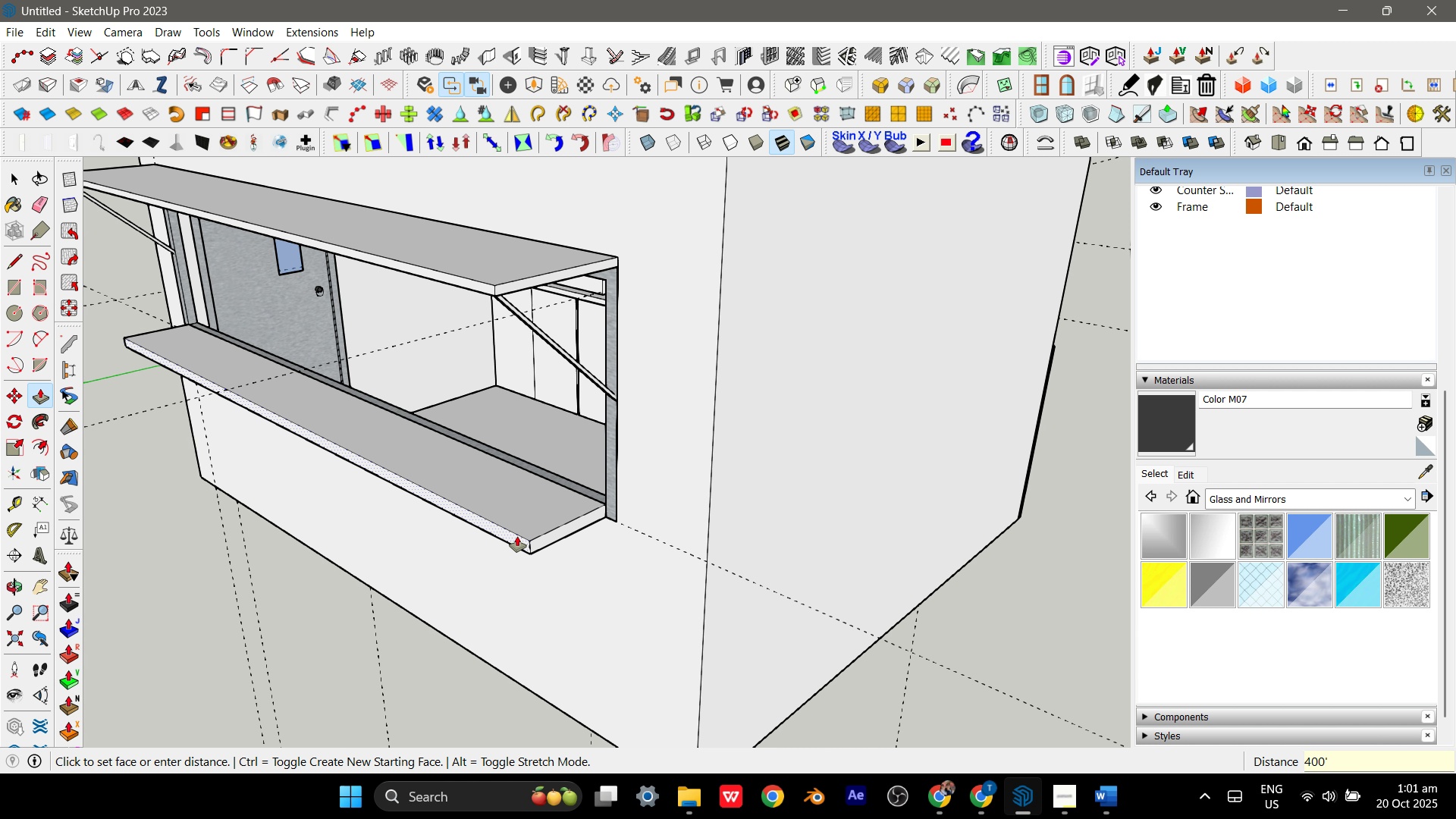 
key(Quote)
 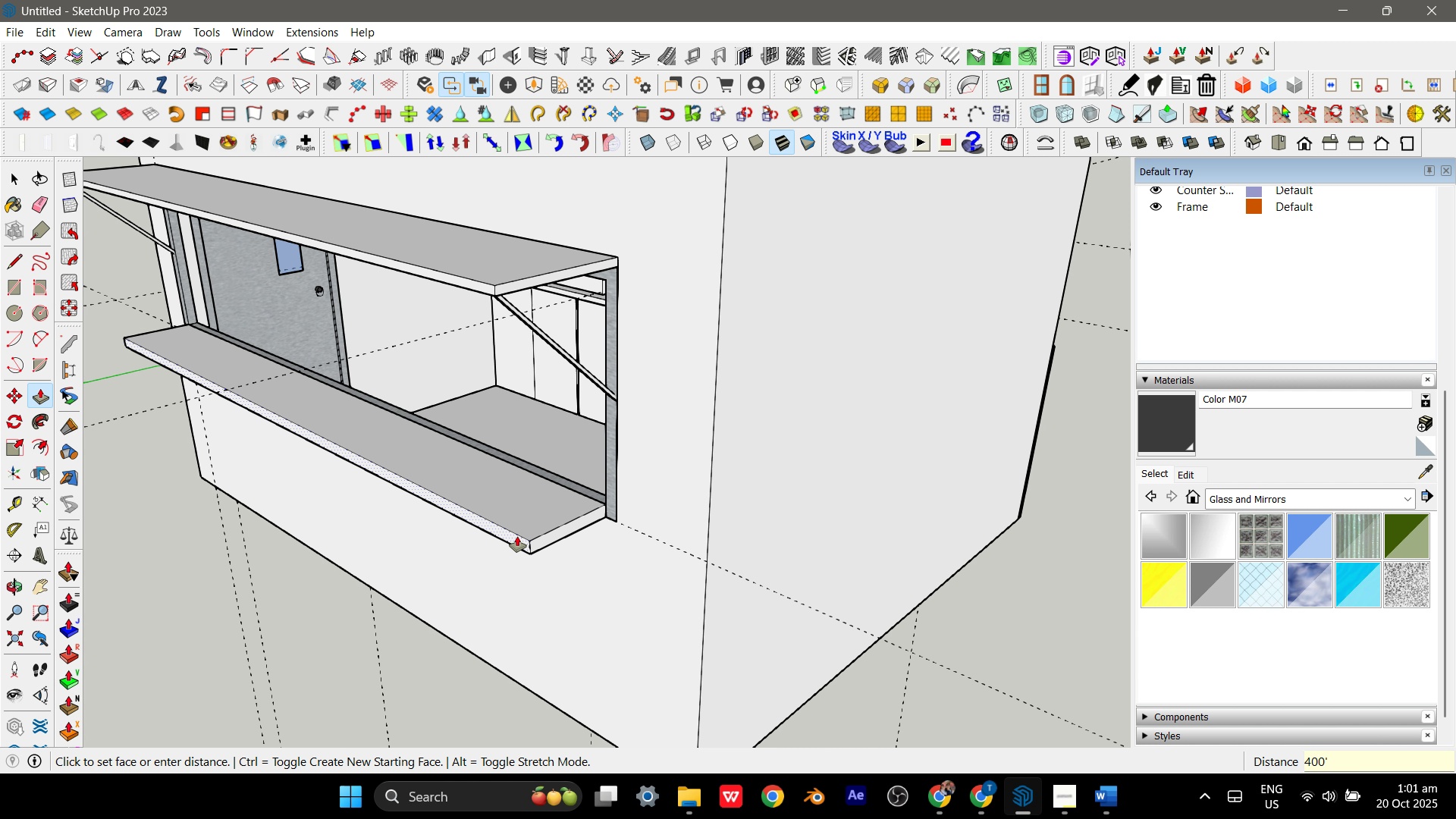 
key(Backspace)
 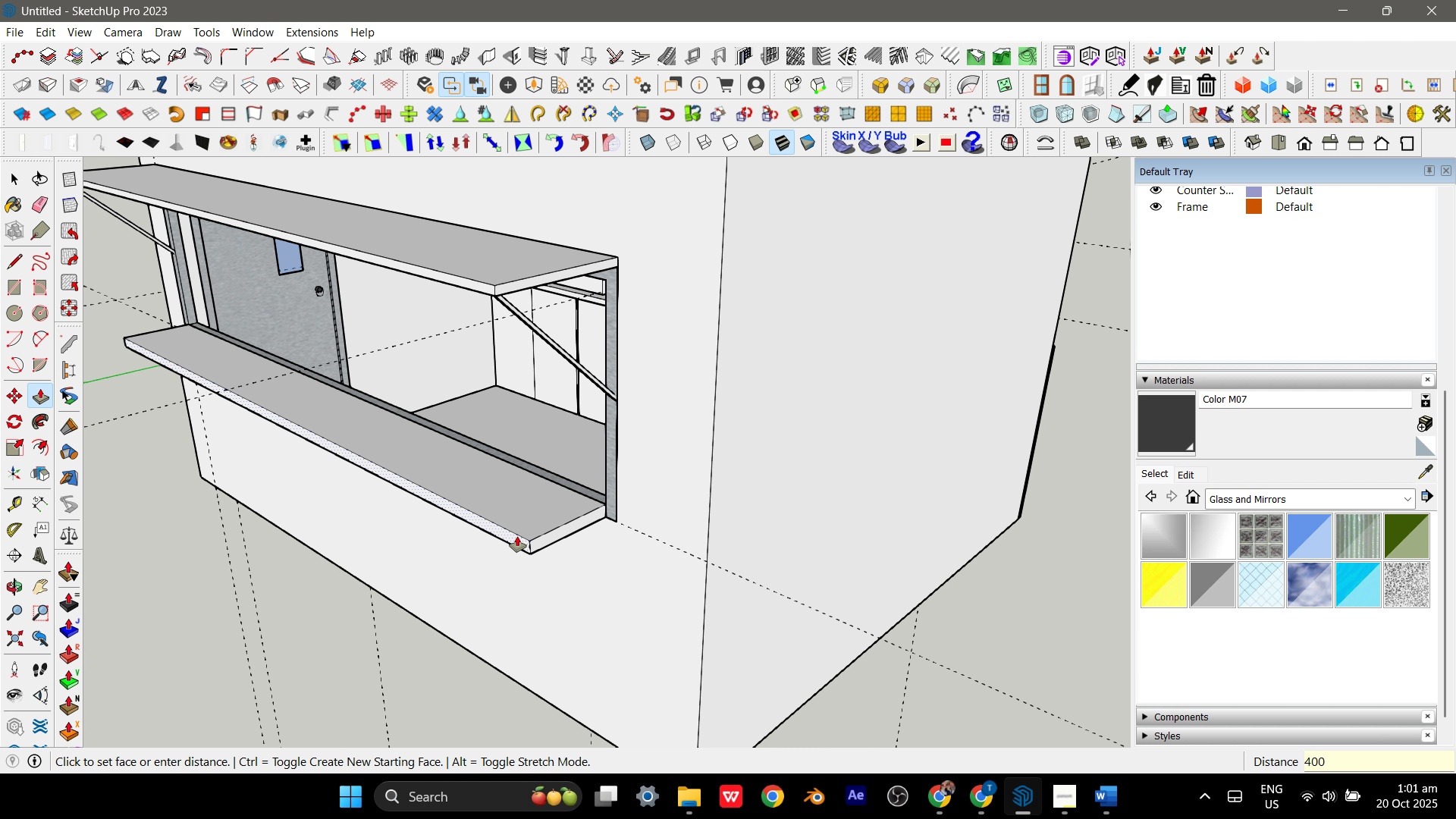 
key(Enter)
 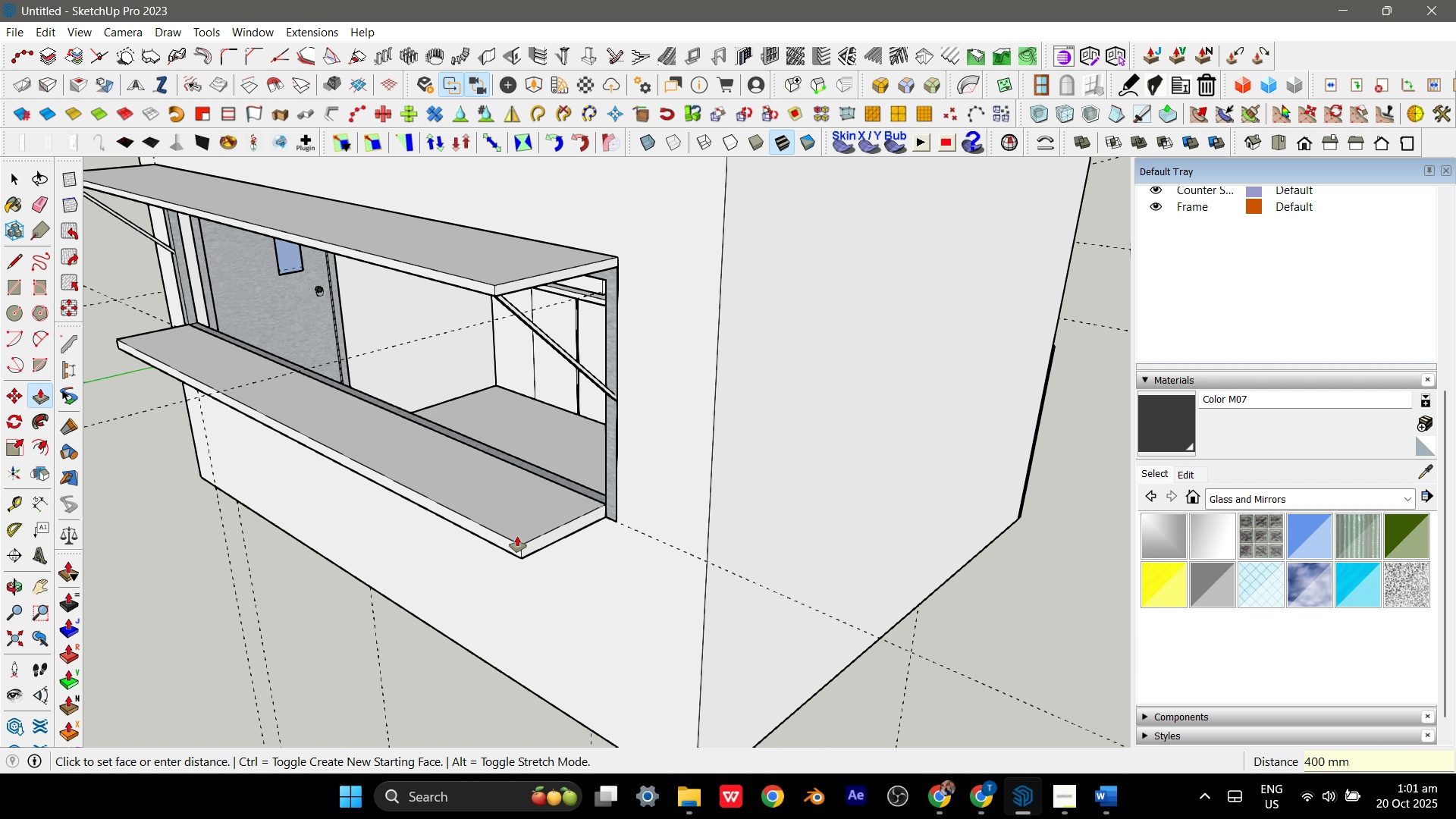 
key(Space)
 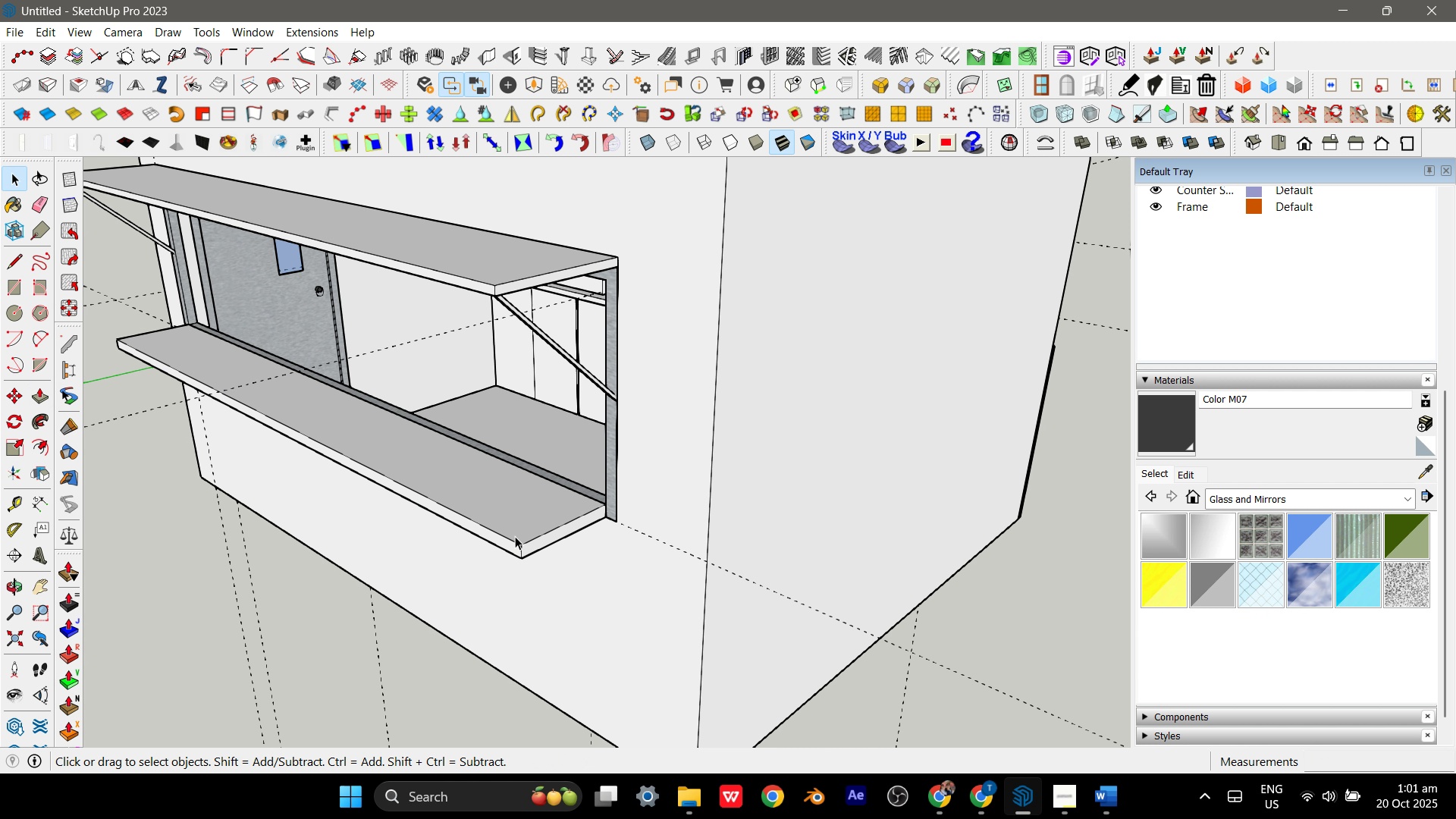 
double_click([515, 536])
 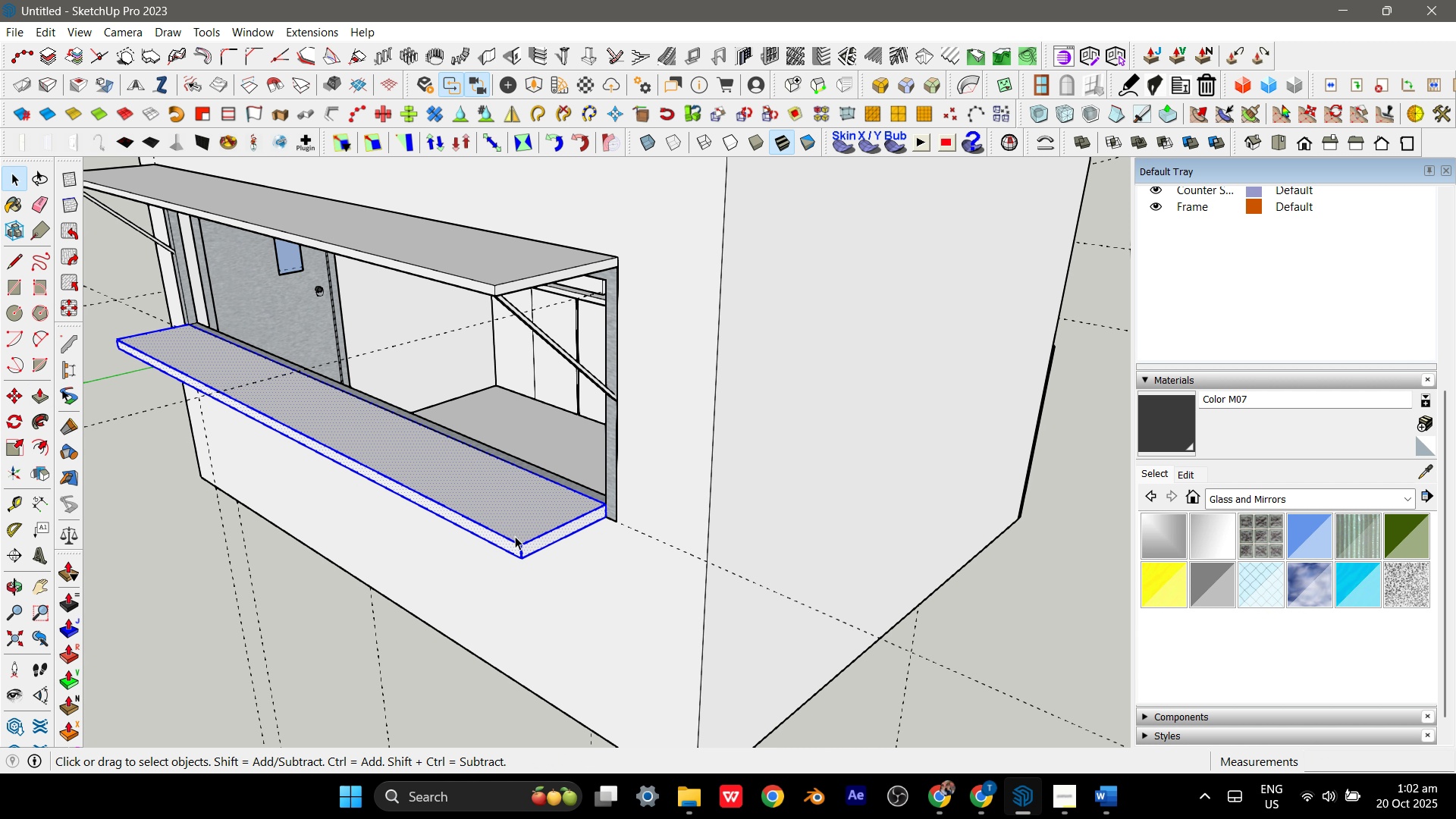 
triple_click([515, 536])
 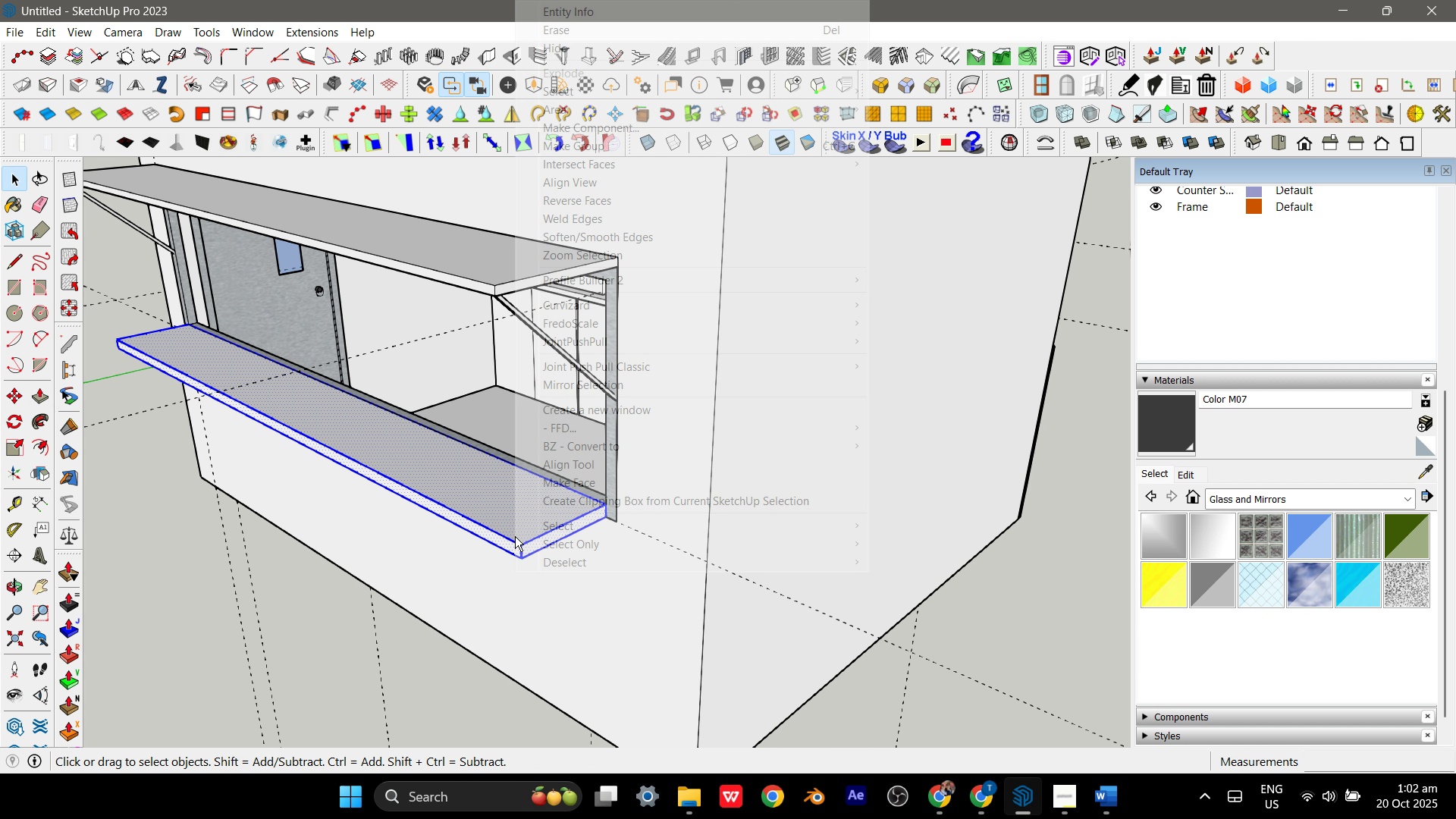 
right_click([515, 536])
 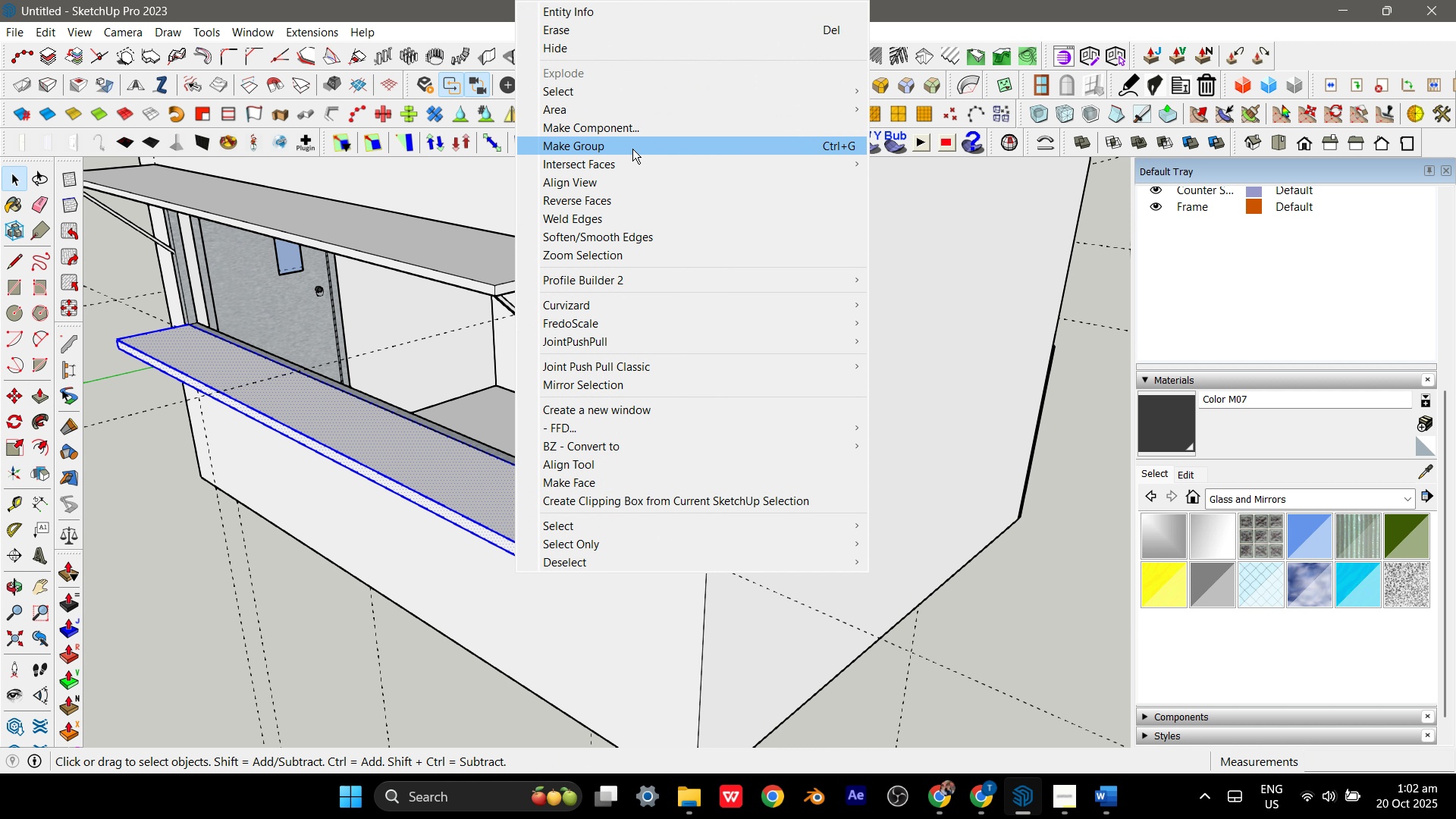 
left_click([632, 149])
 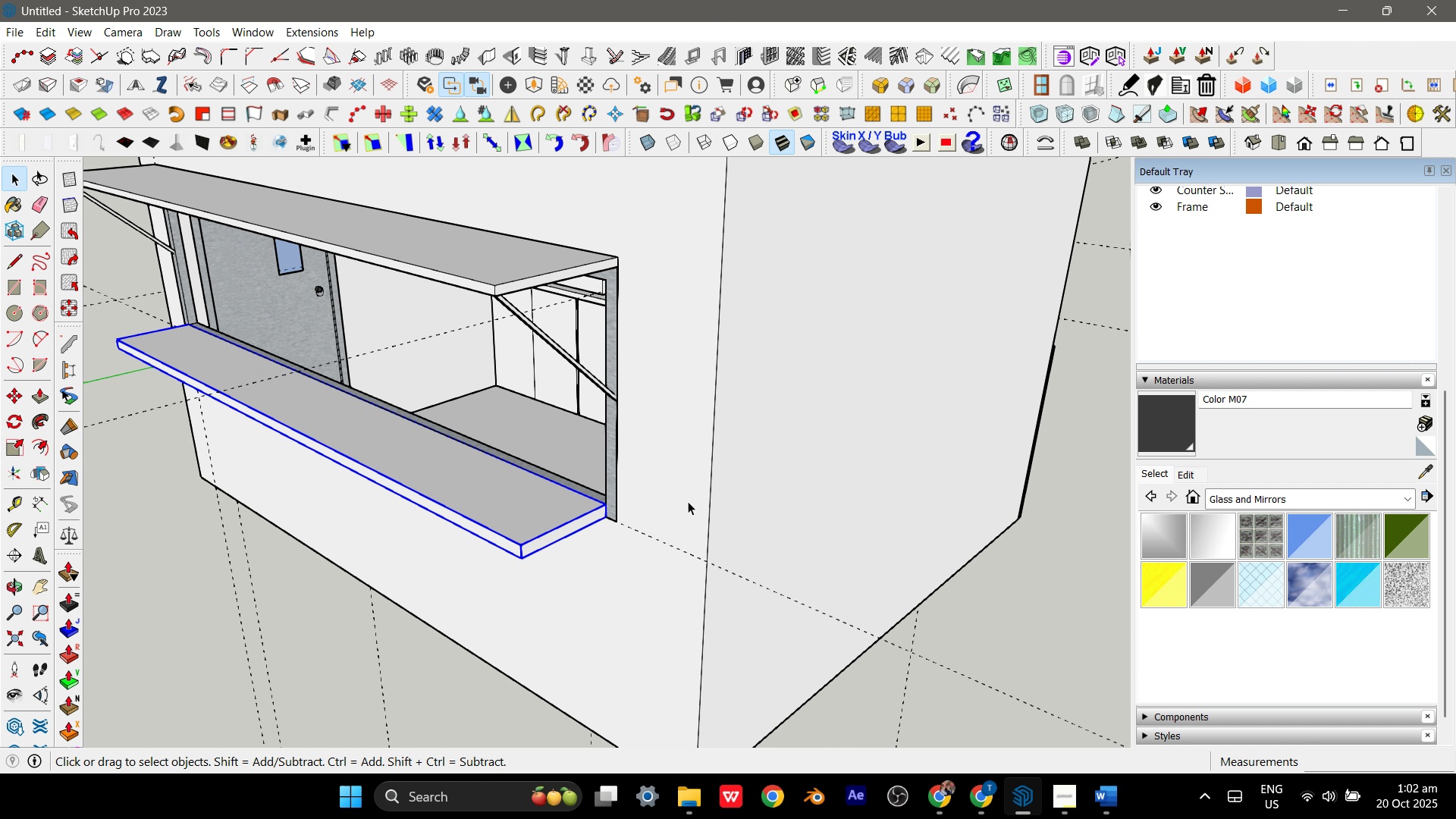 
scroll: coordinate [604, 480], scroll_direction: down, amount: 3.0
 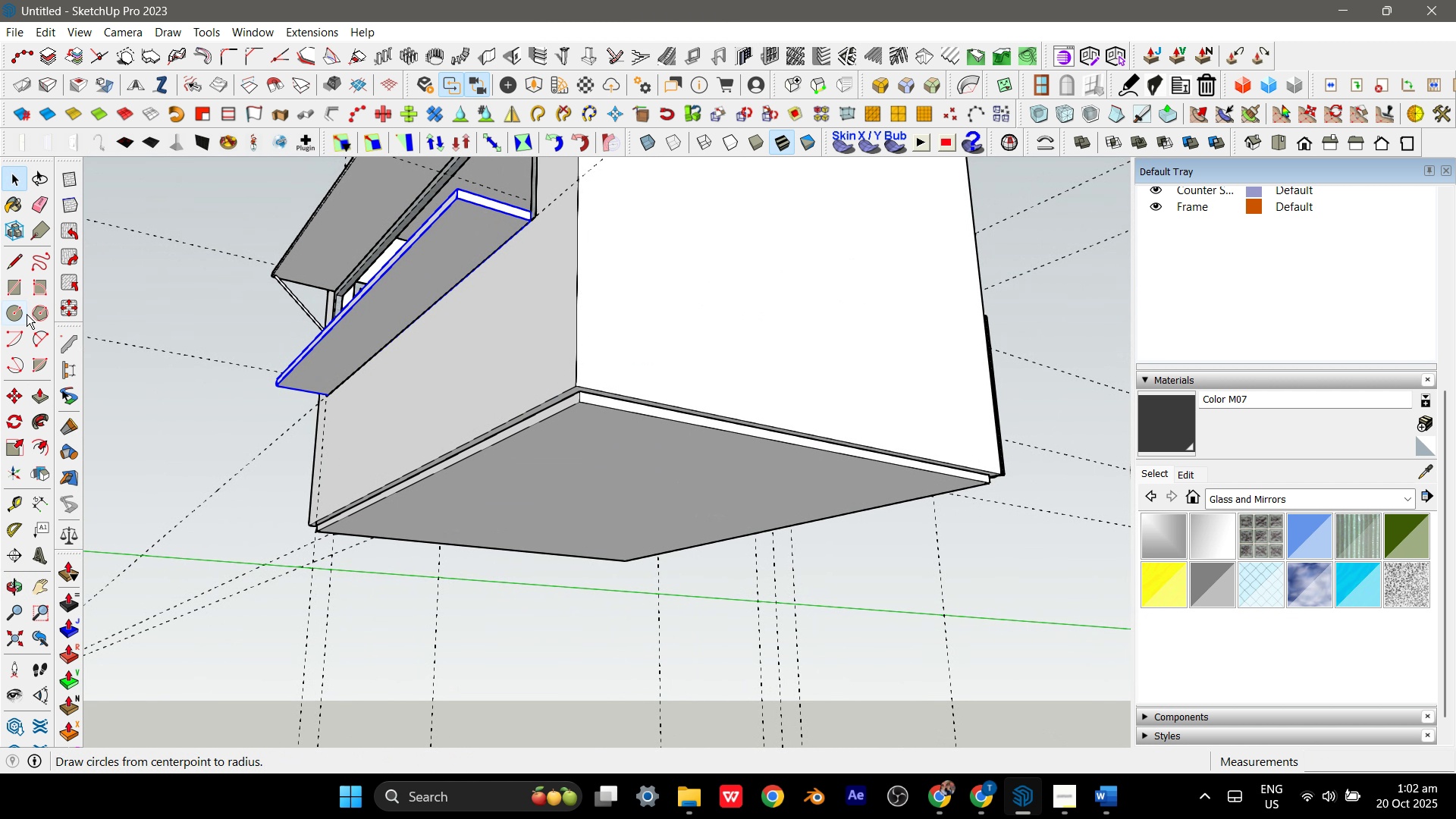 
scroll: coordinate [464, 251], scroll_direction: up, amount: 9.0
 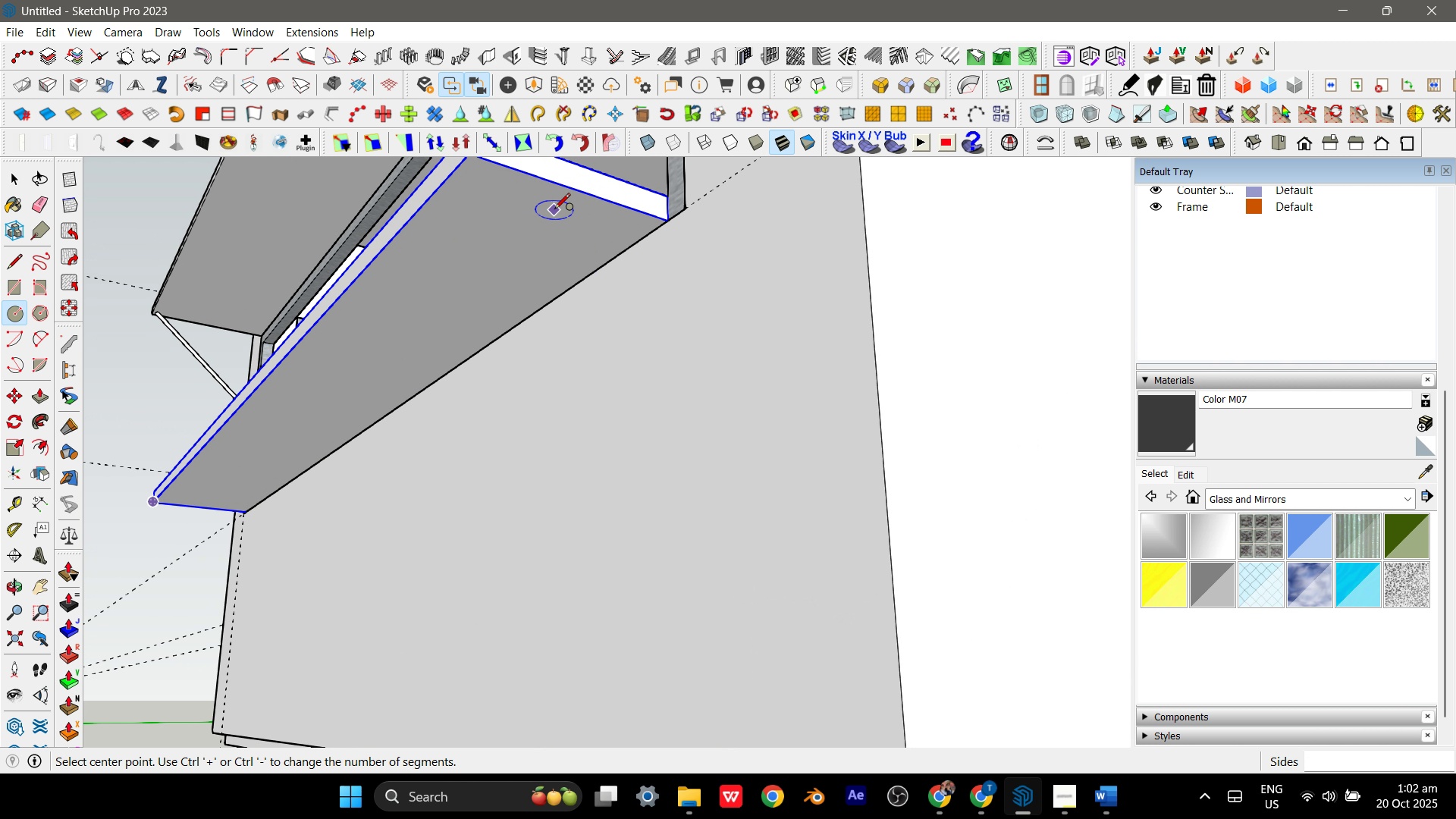 
left_click([554, 210])
 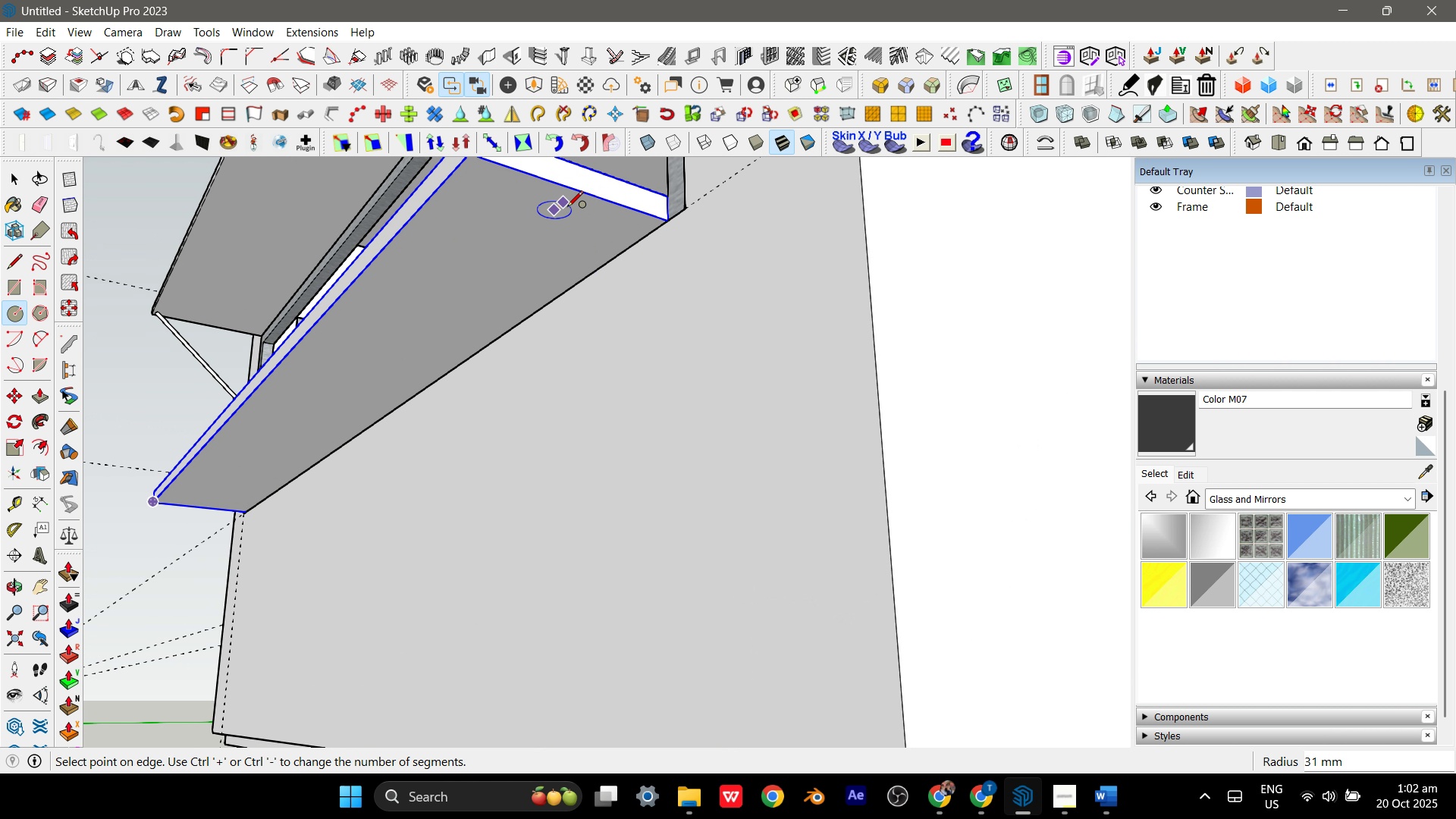 
left_click([567, 208])
 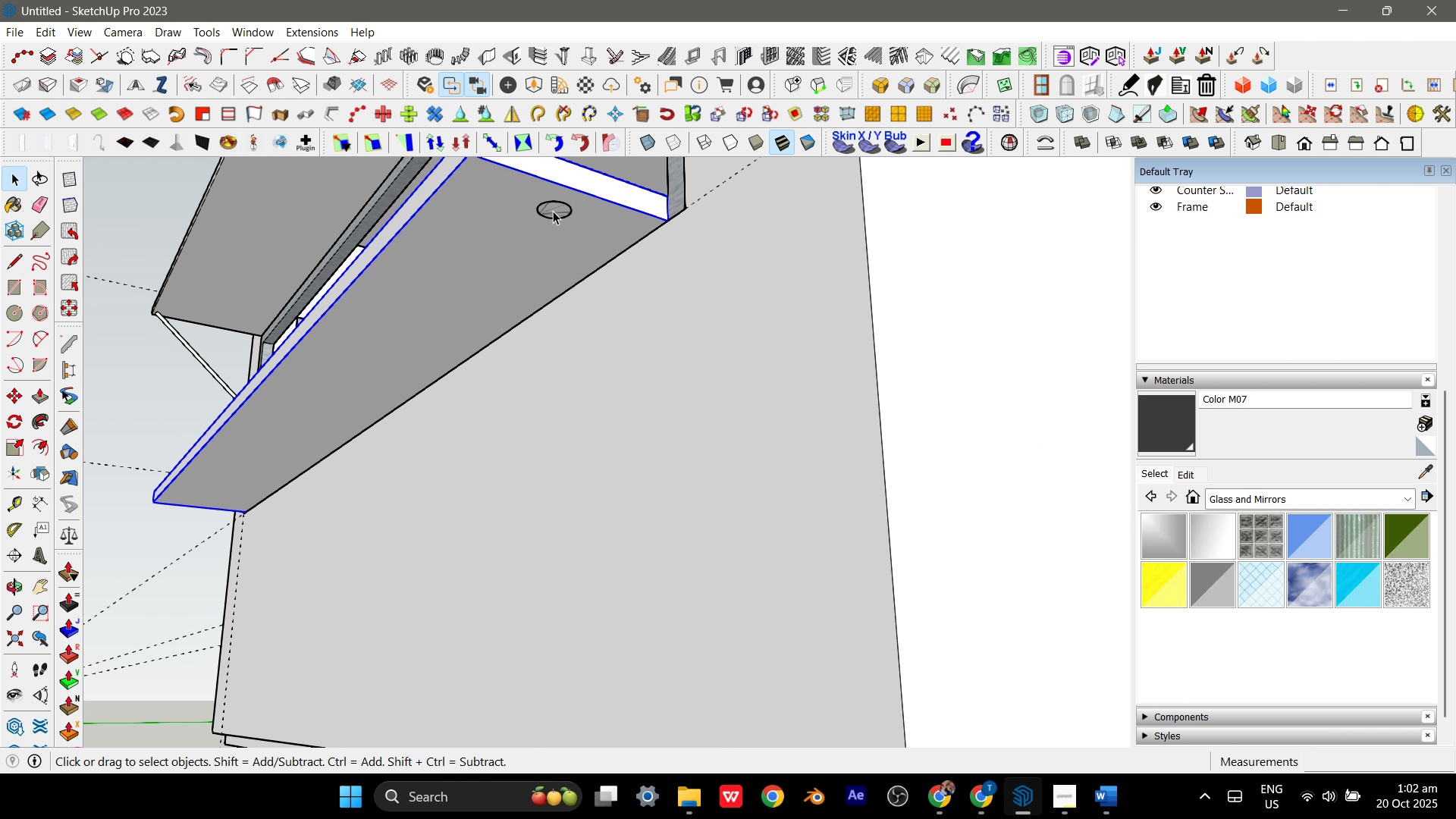 
key(Space)
 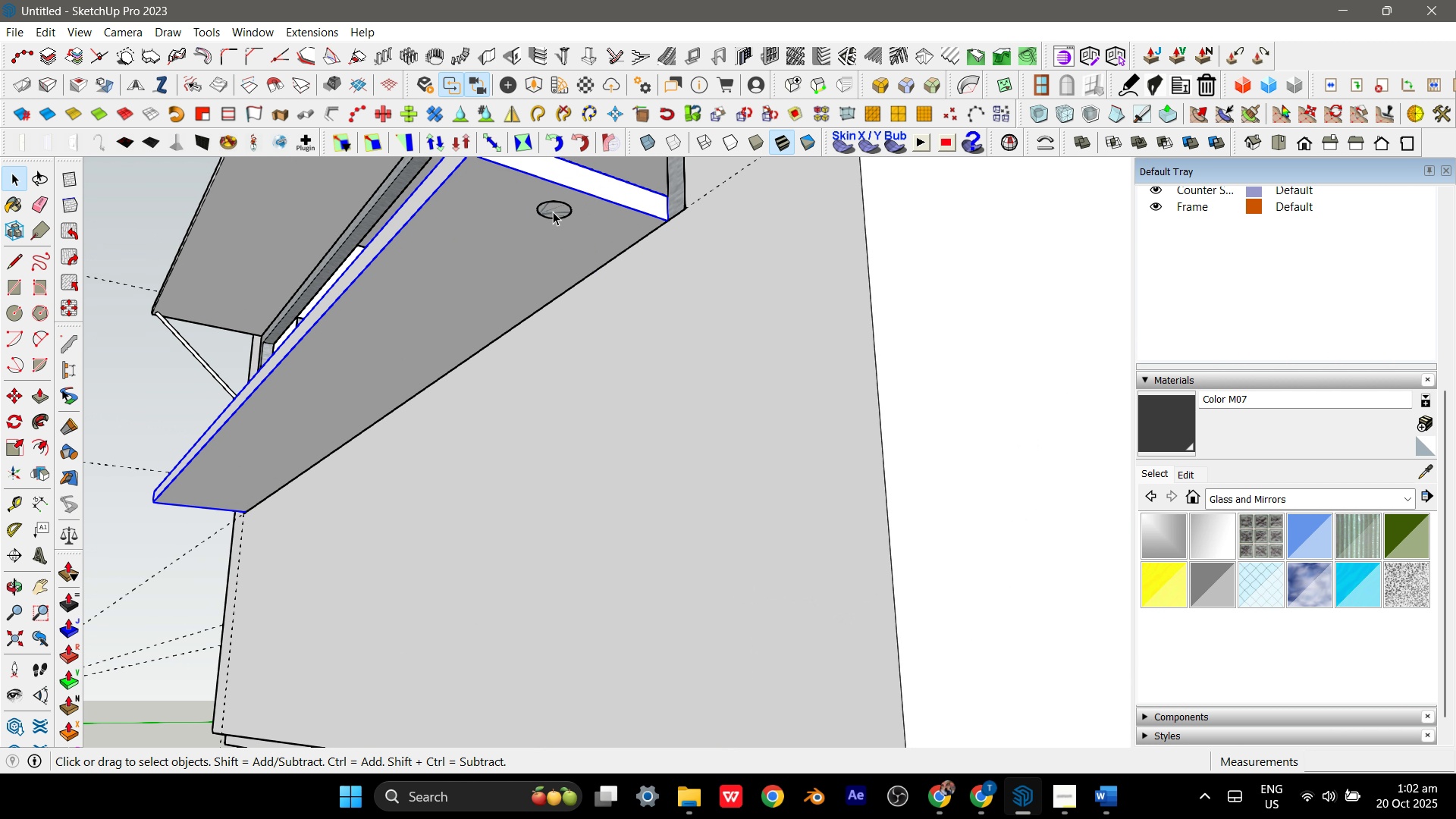 
double_click([553, 212])
 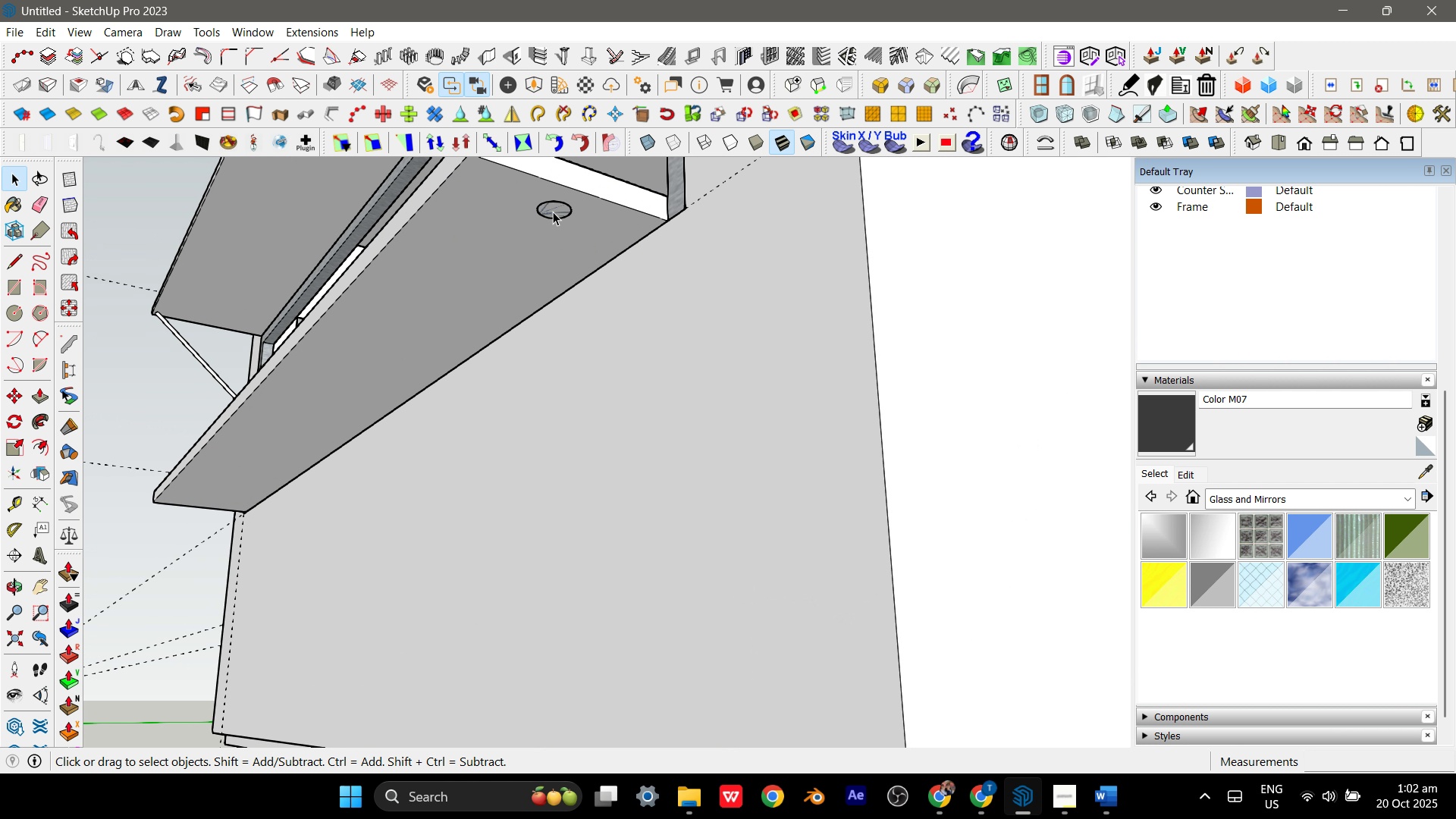 
key(P)
 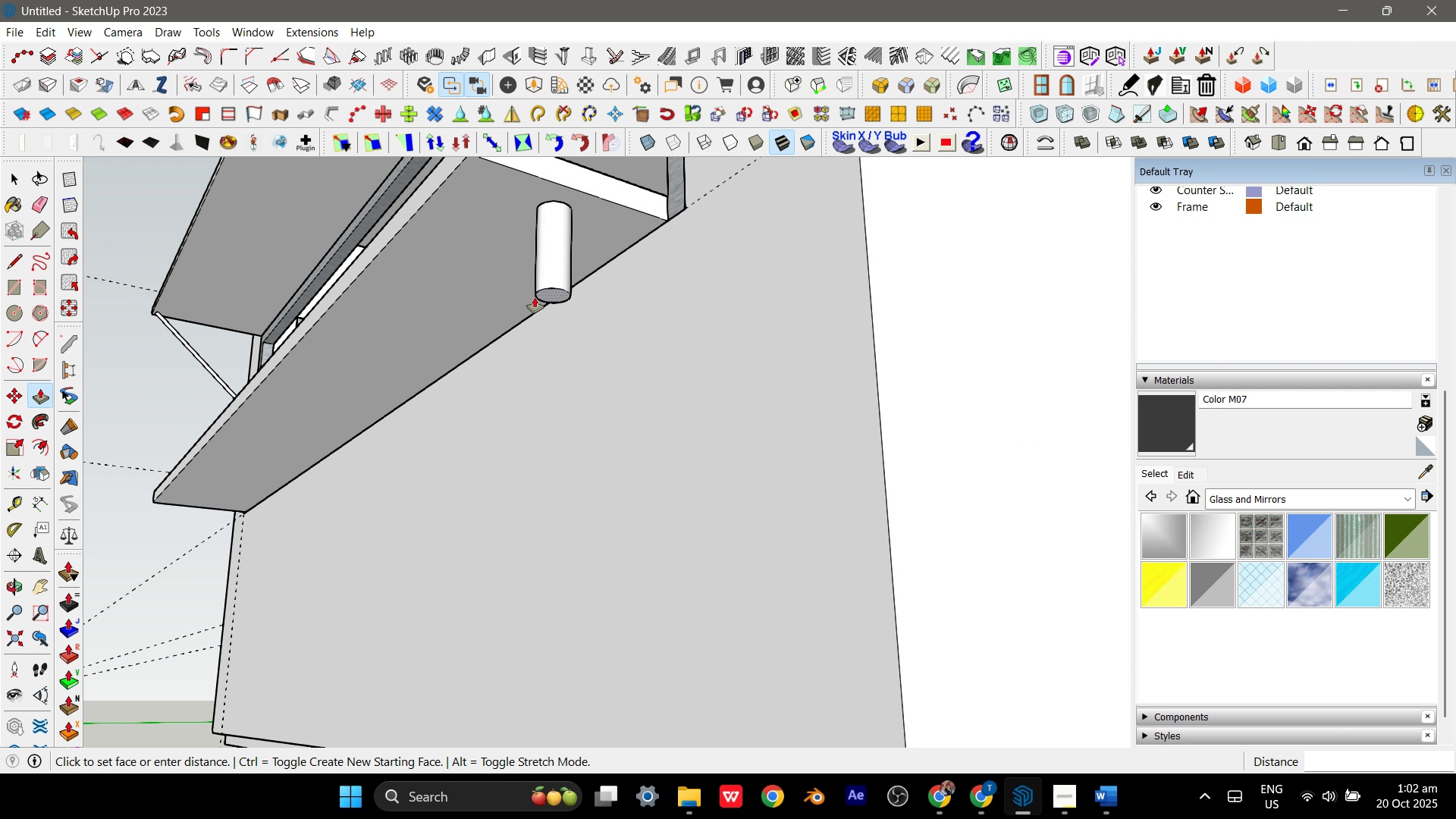 
scroll: coordinate [548, 332], scroll_direction: down, amount: 7.0
 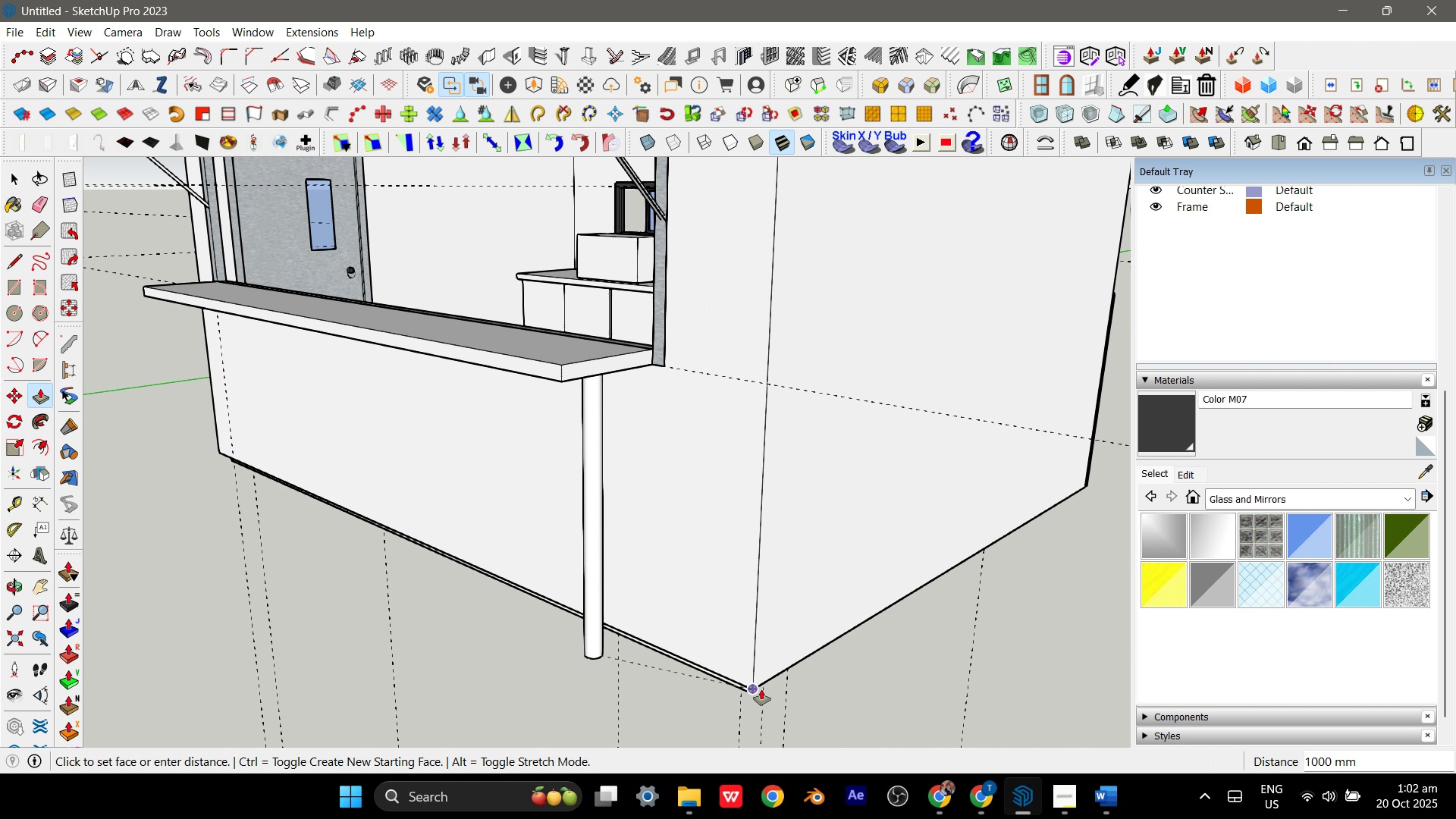 
left_click([758, 689])
 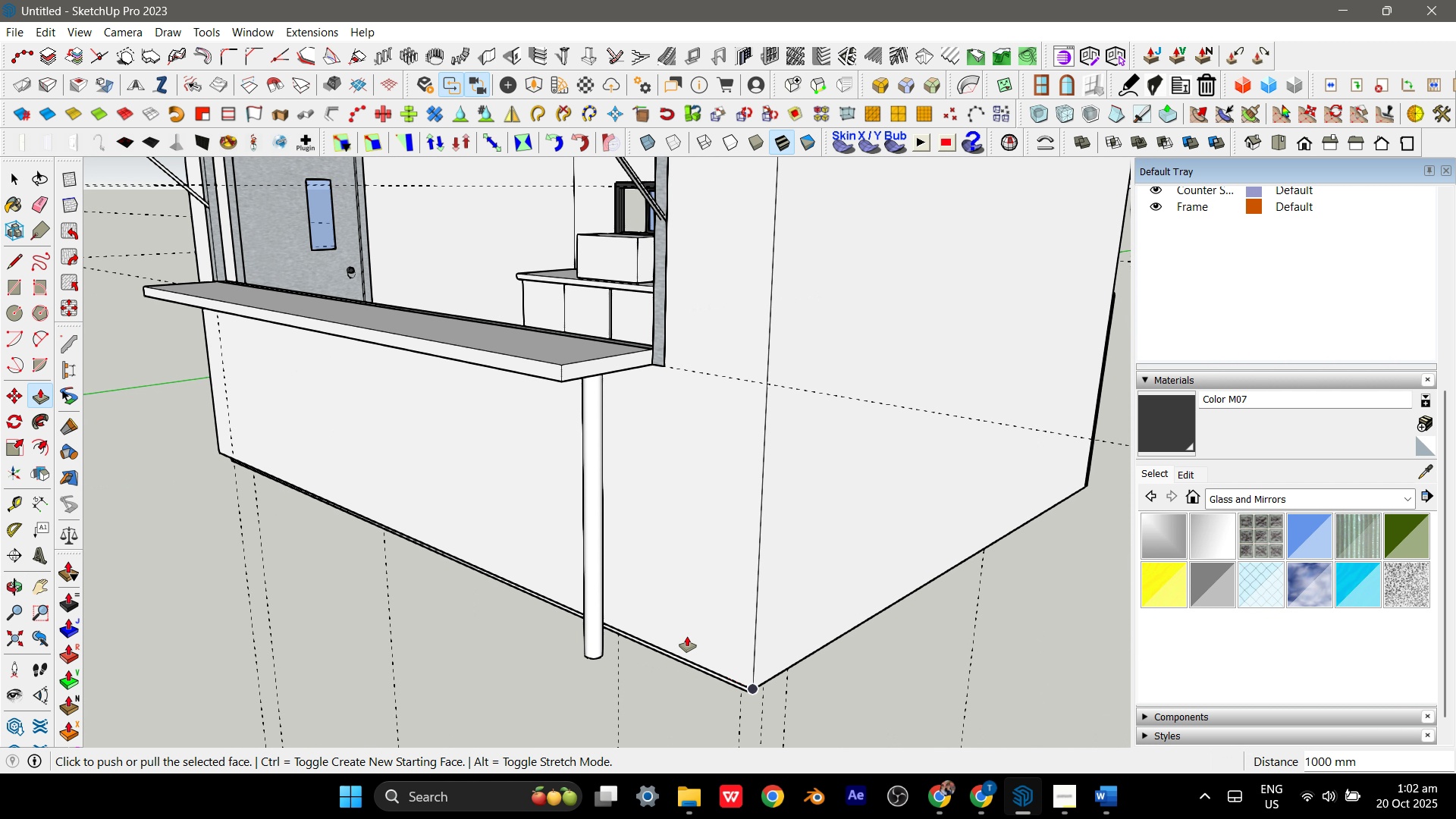 
key(Space)
 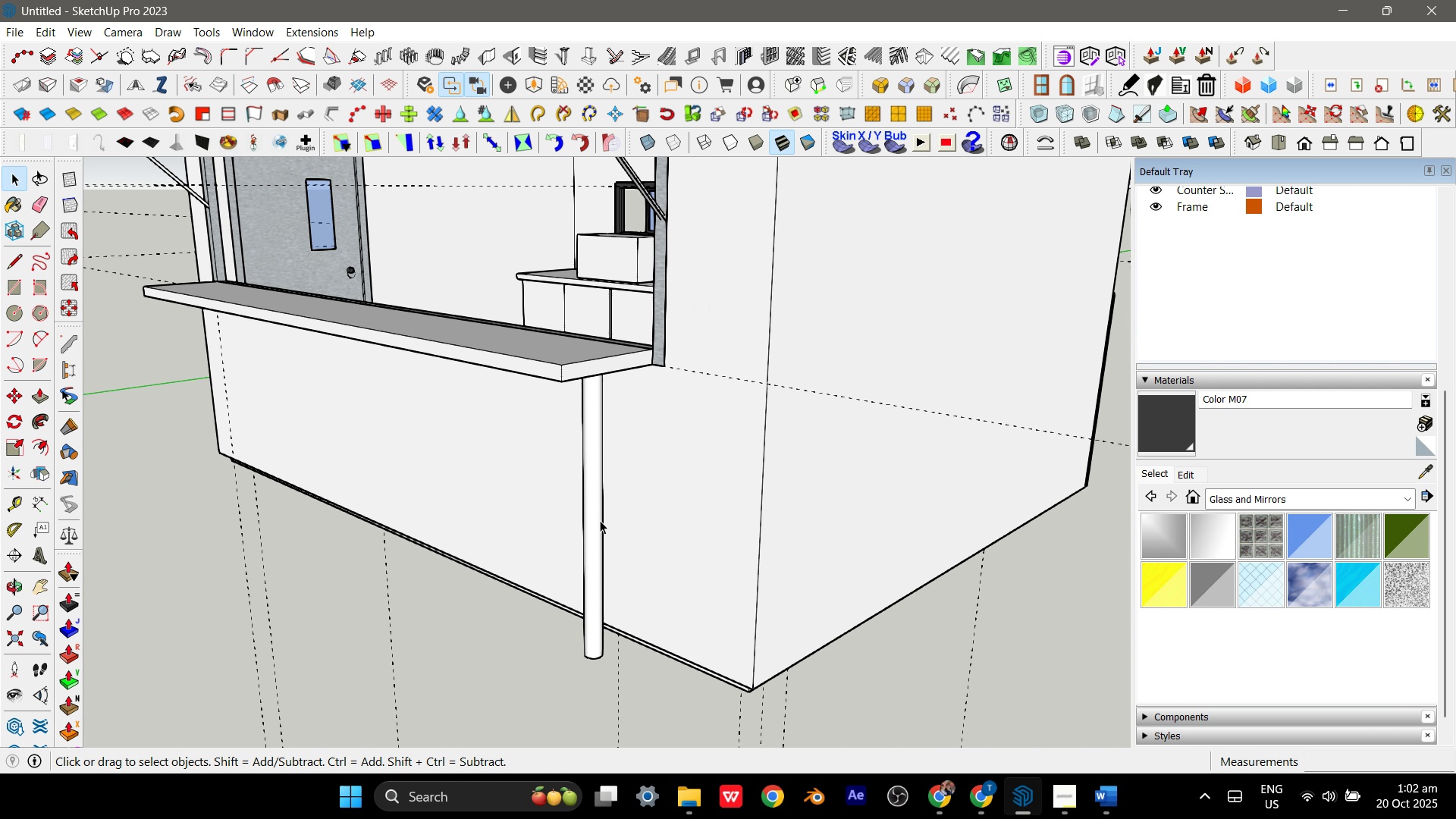 
left_click([600, 520])
 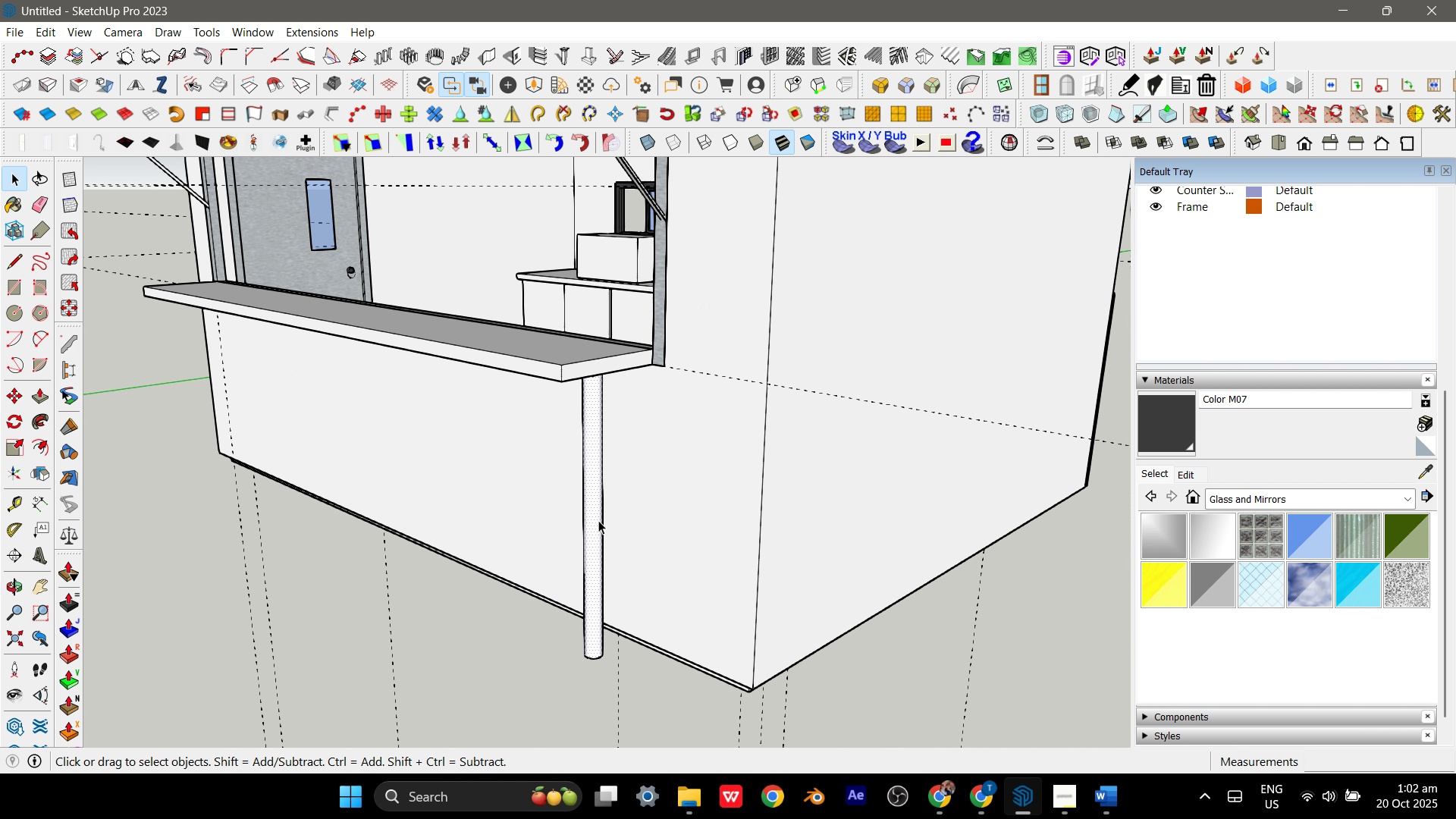 
double_click([598, 520])
 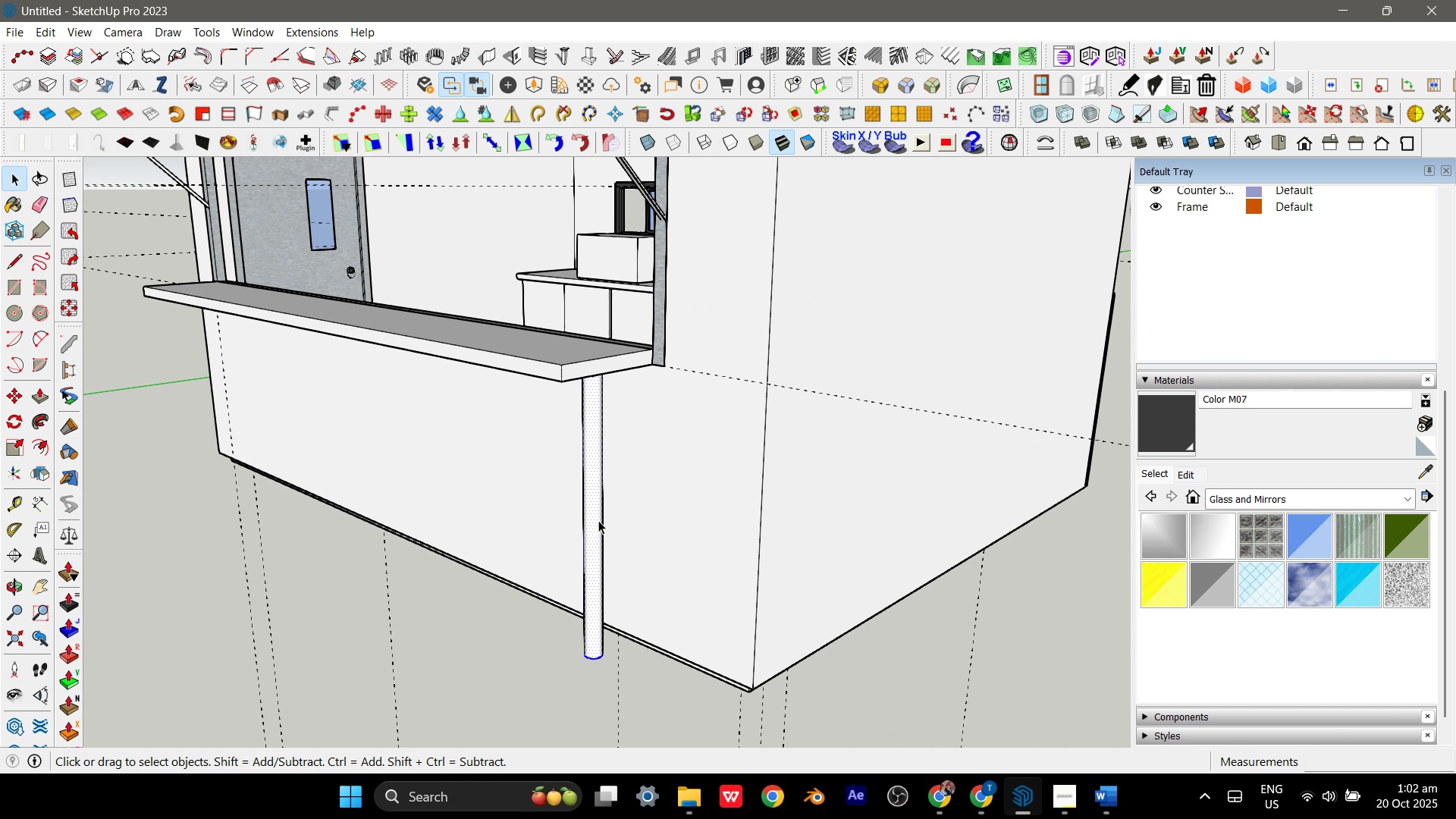 
left_click([598, 520])
 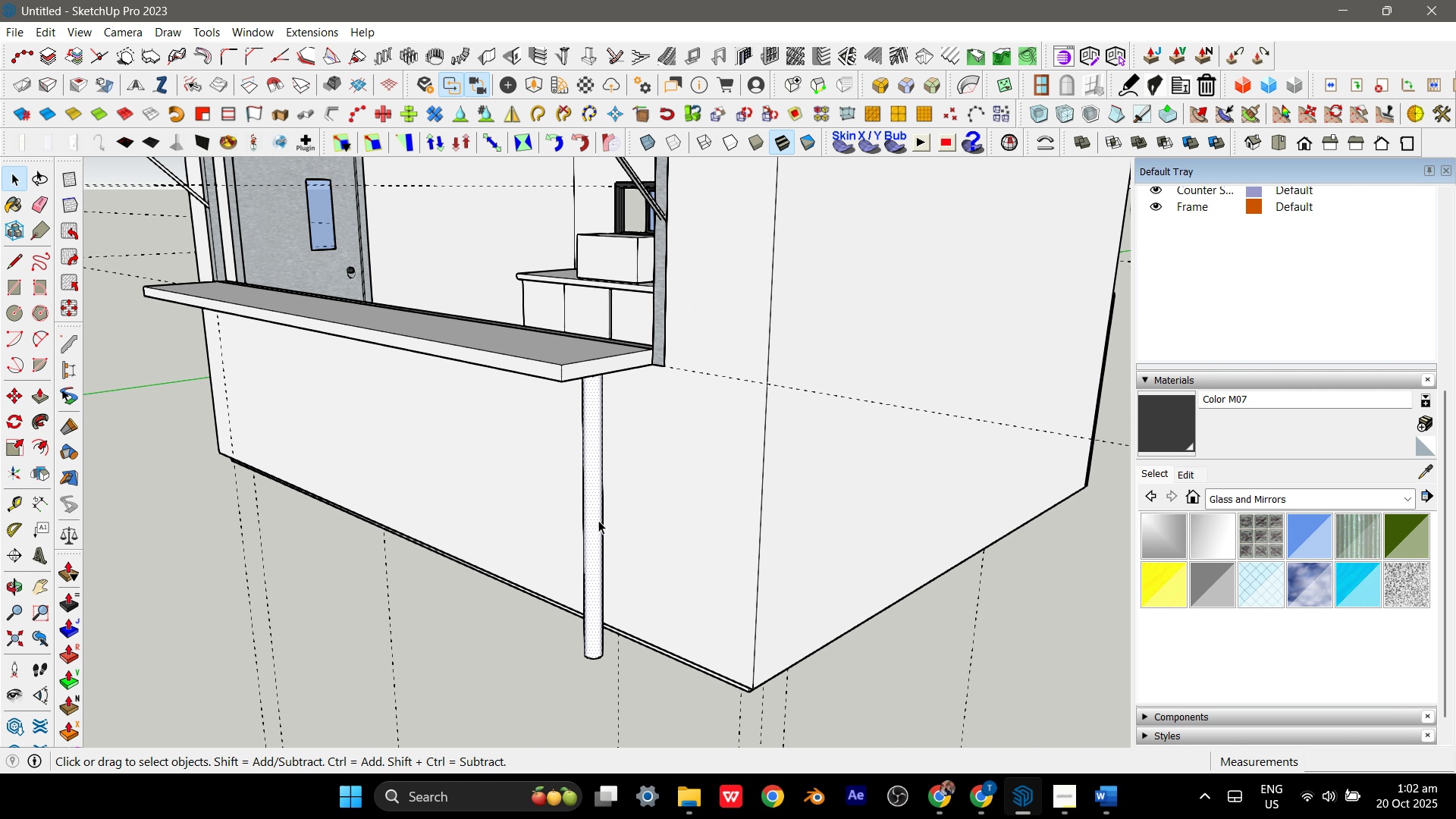 
double_click([598, 520])
 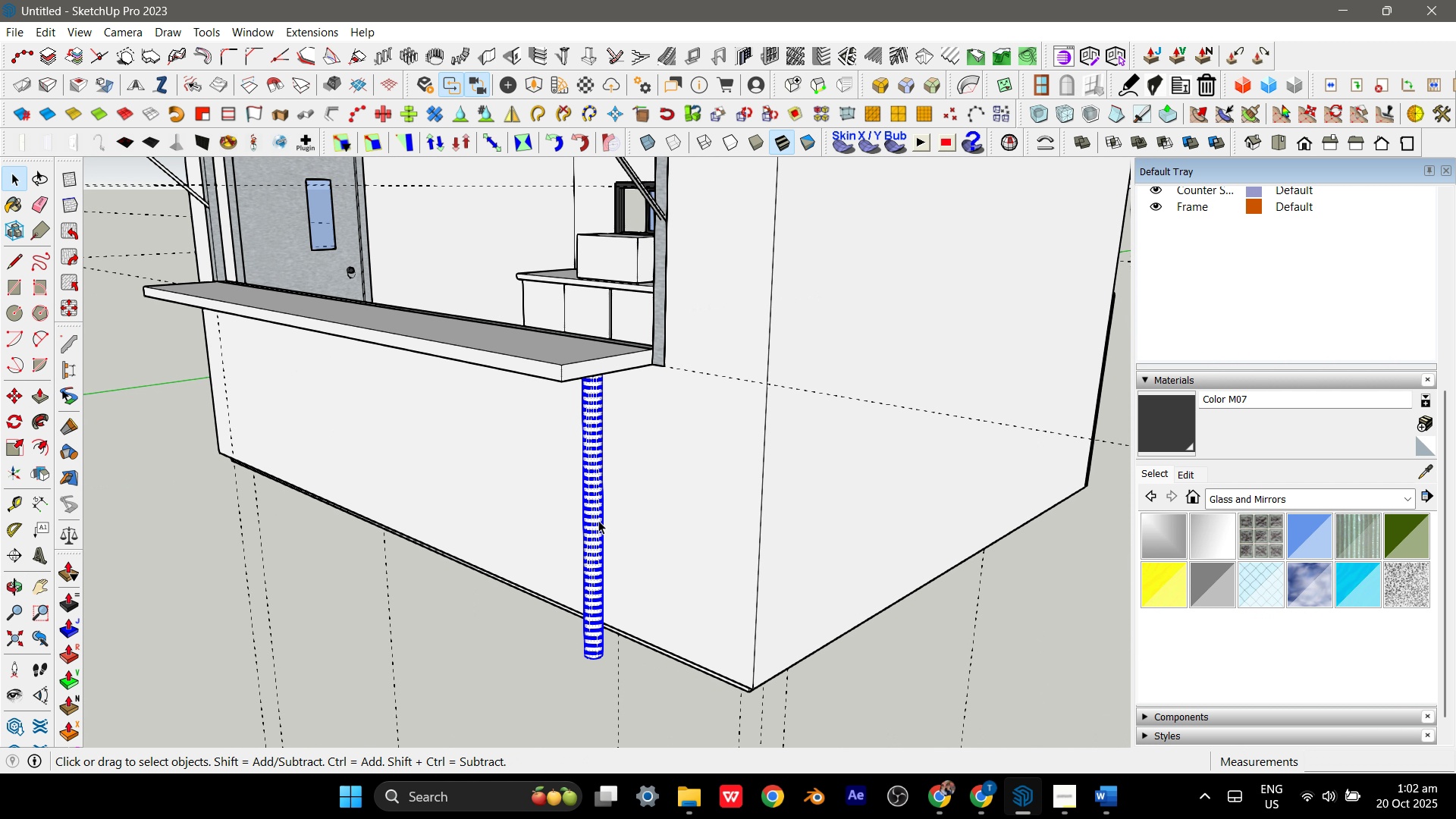 
triple_click([598, 520])
 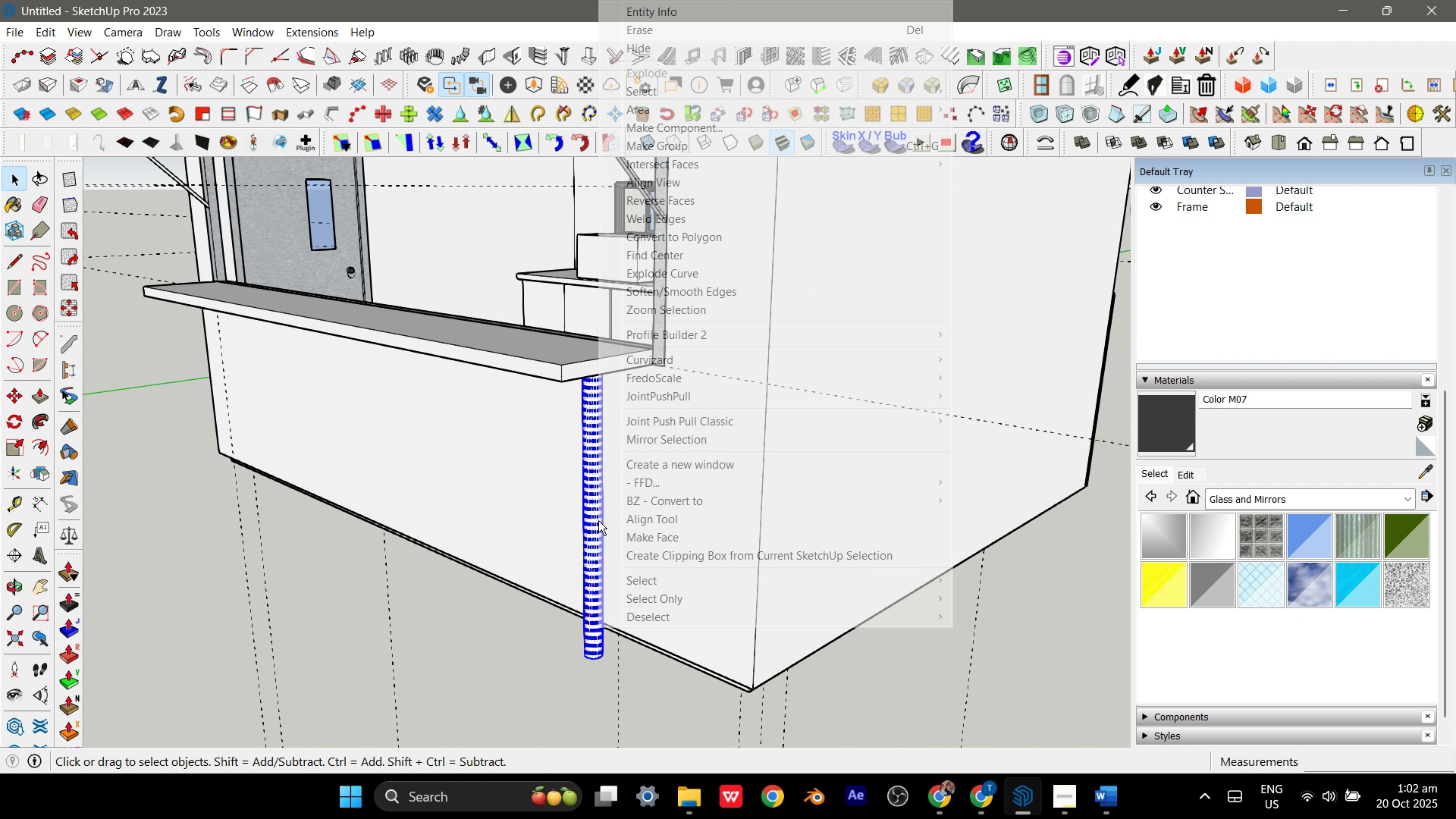 
right_click([598, 520])
 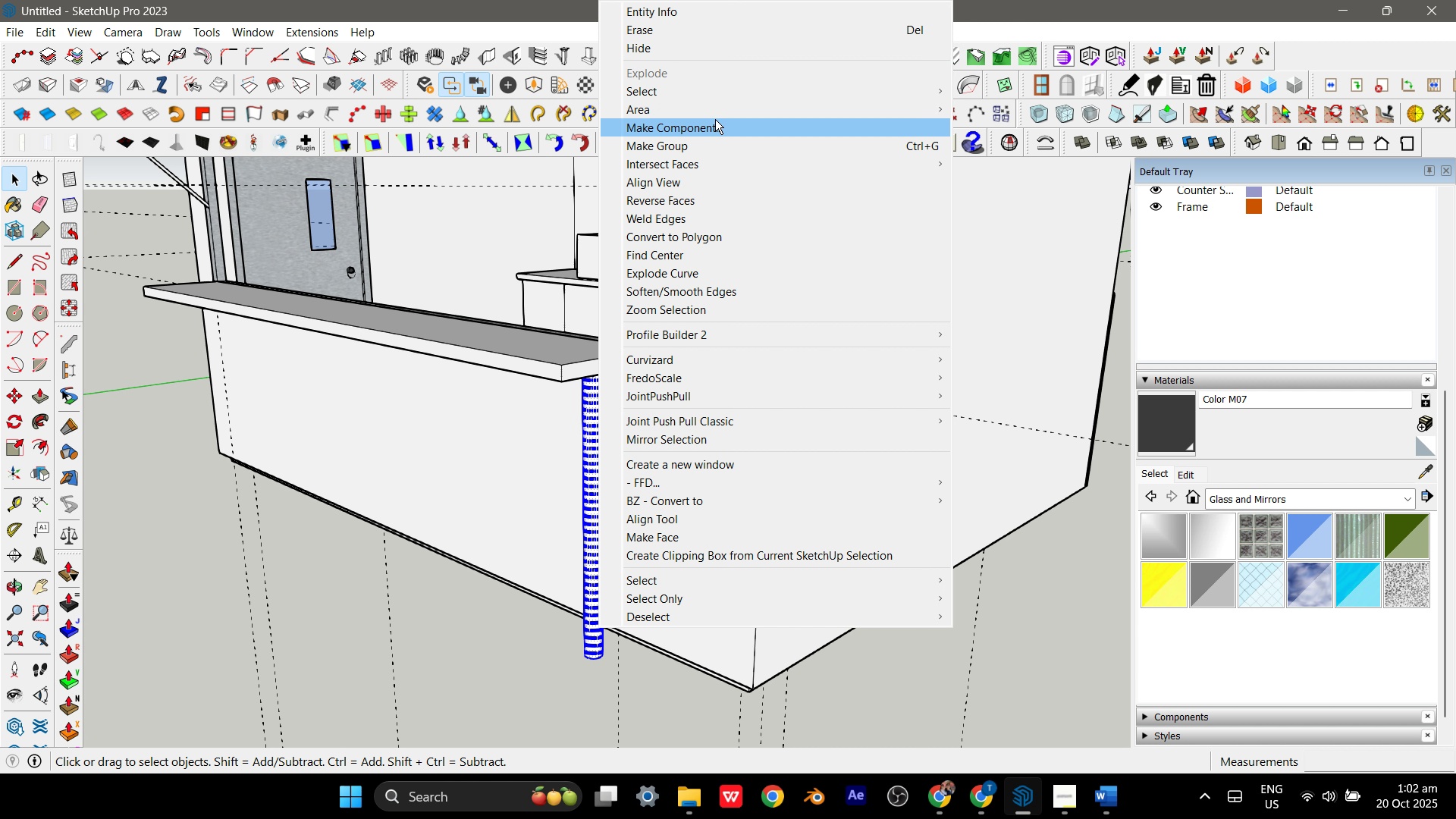 
left_click([715, 119])
 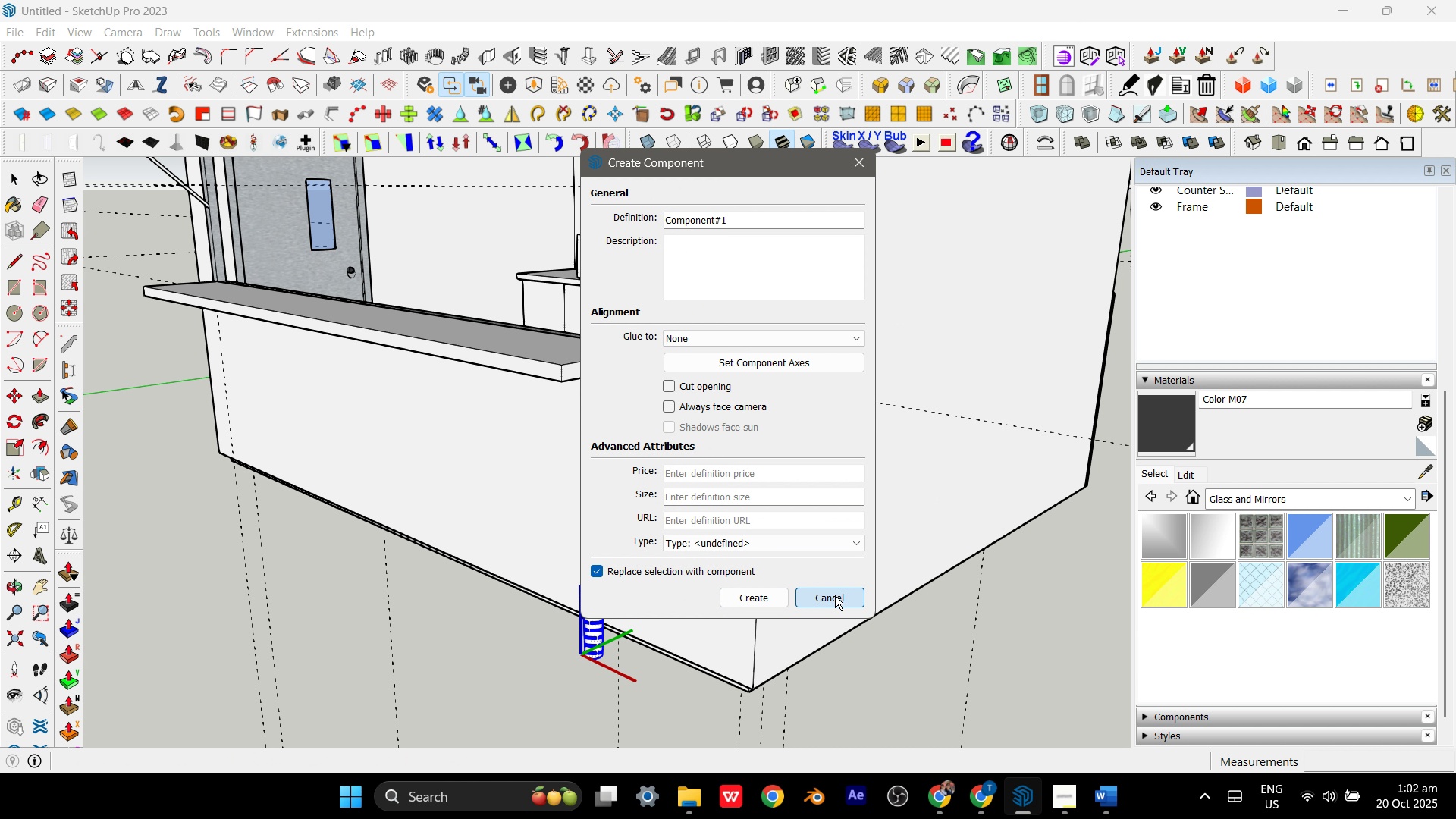 
right_click([601, 469])
 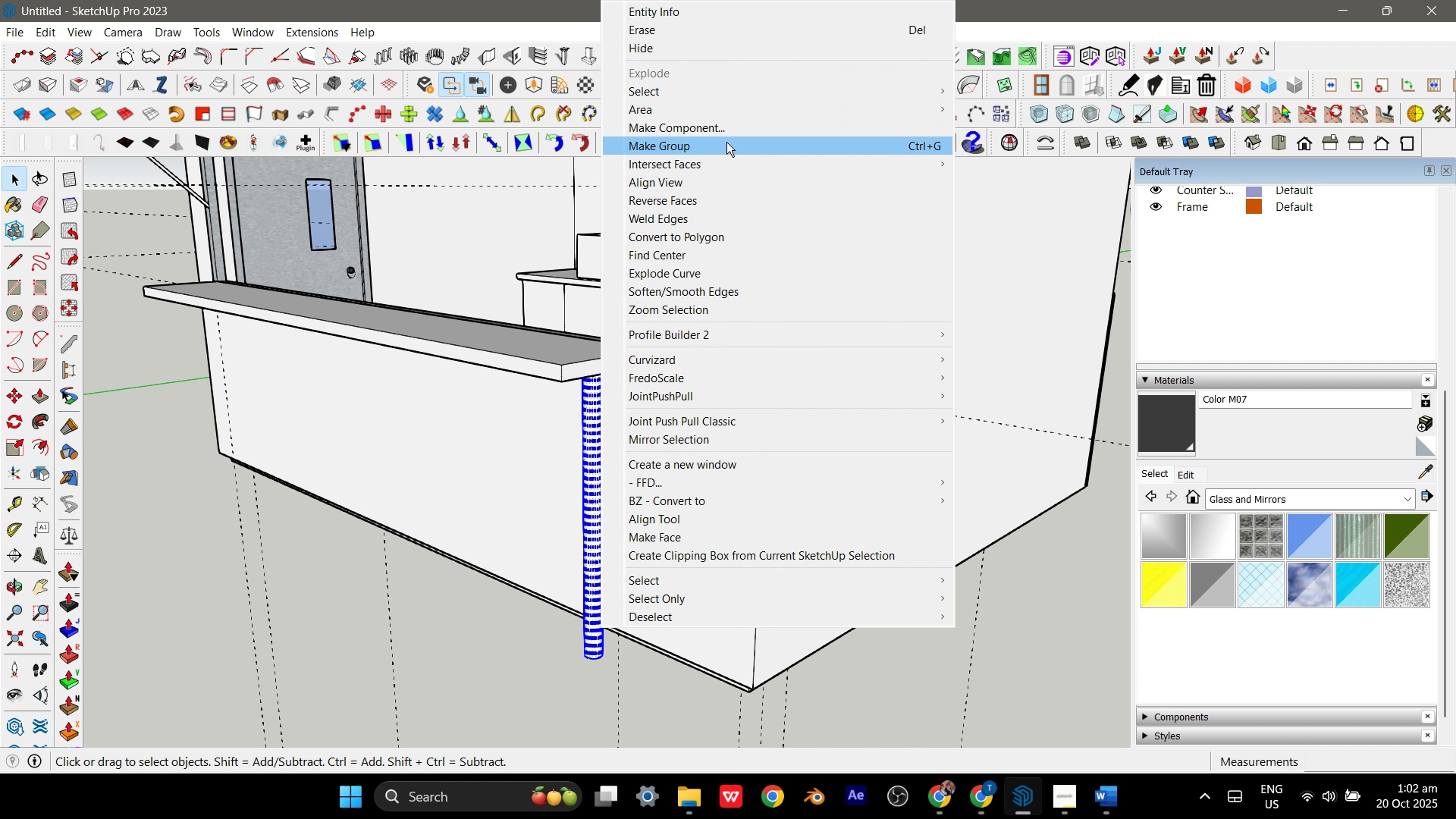 
left_click([726, 142])
 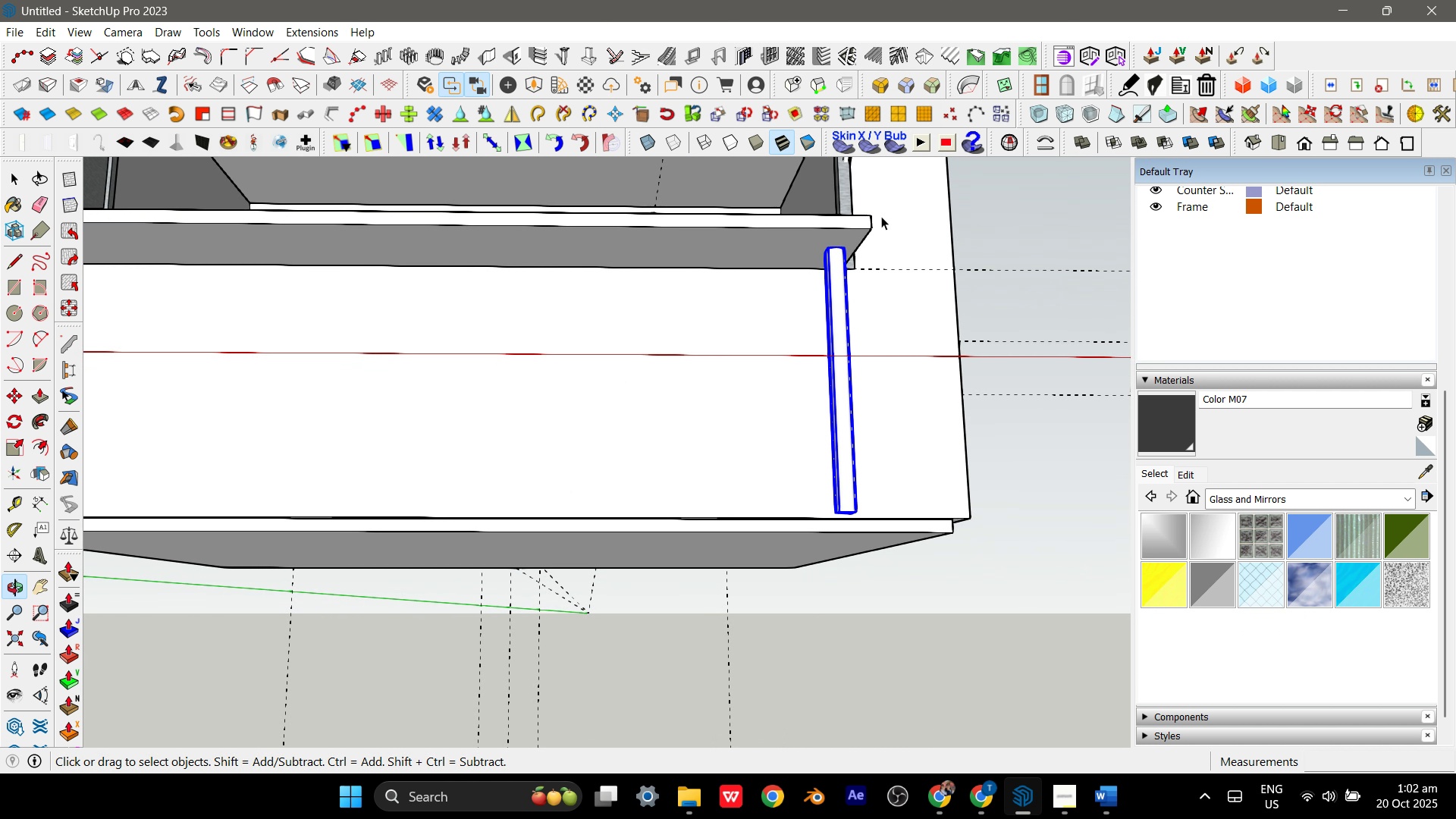 
key(Comma)
 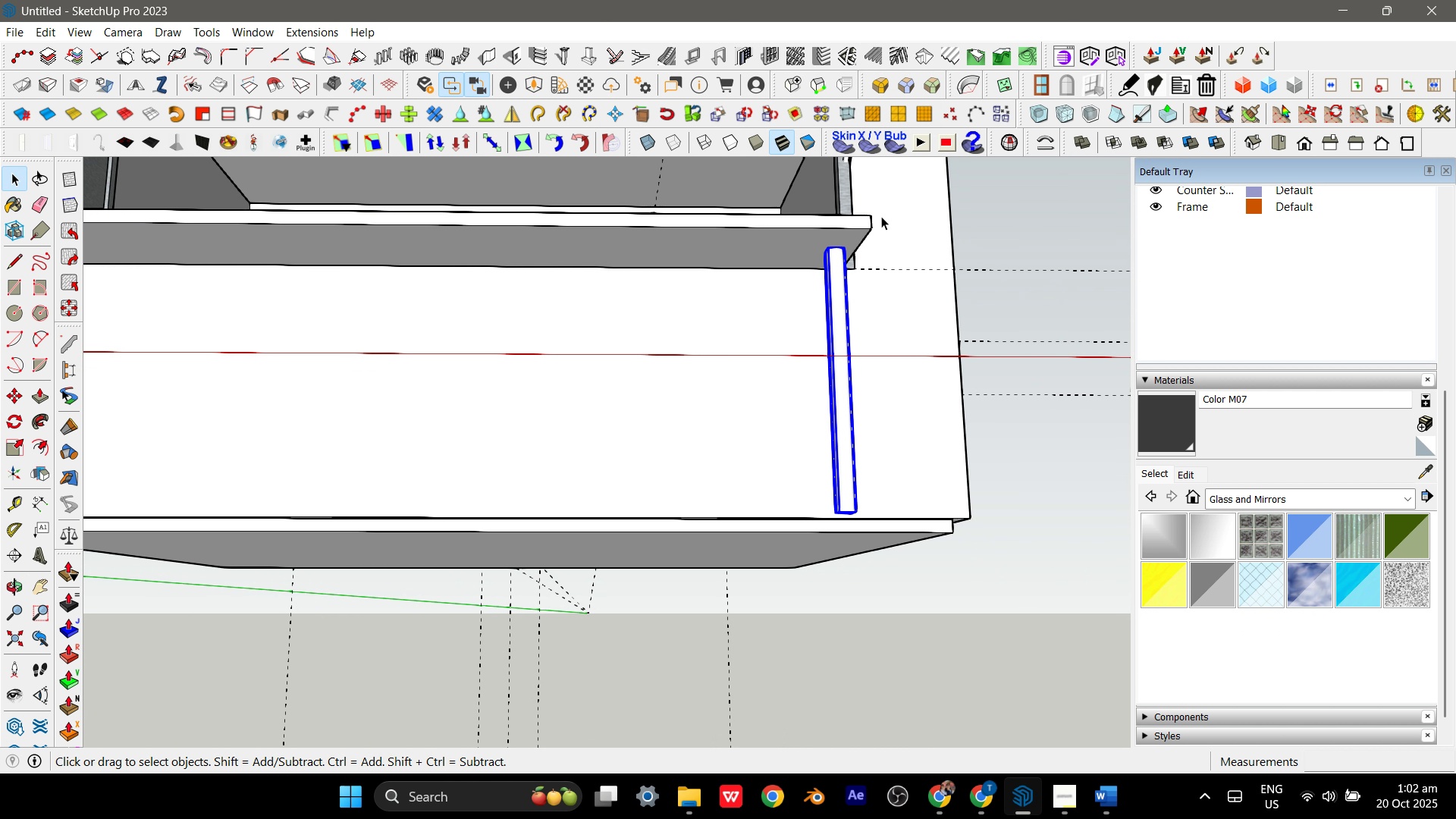 
key(M)
 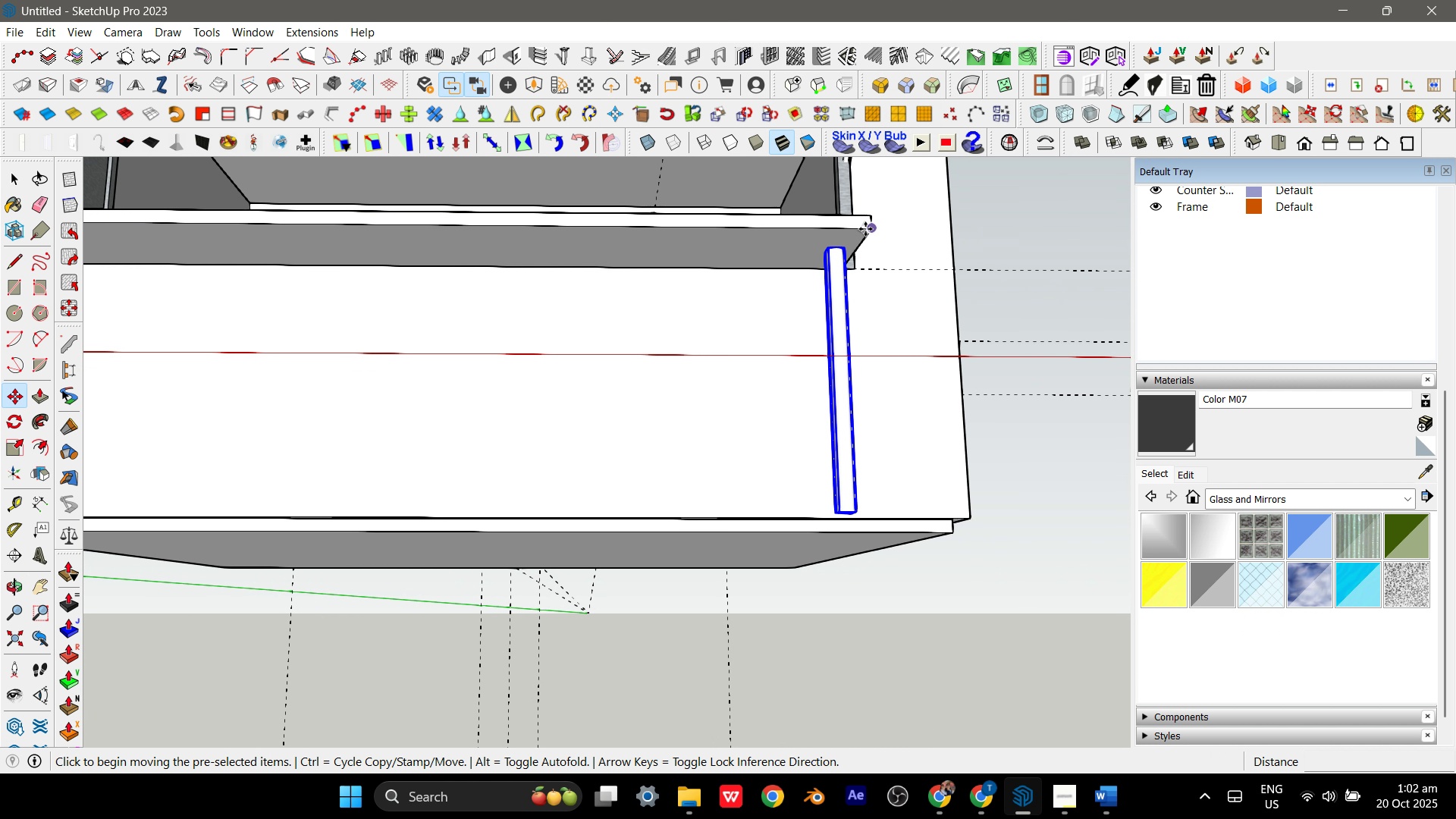 
key(Control+ControlLeft)
 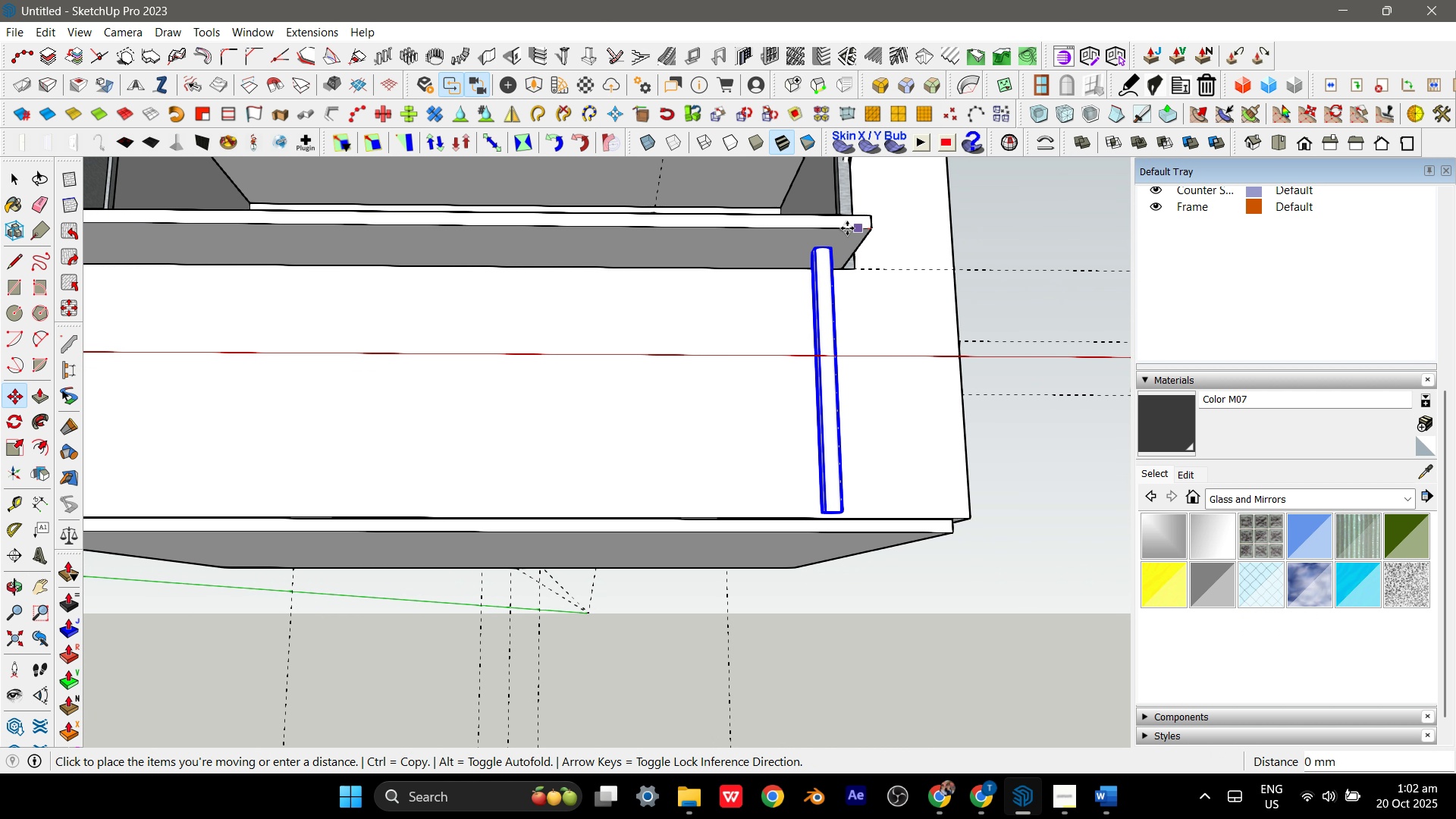 
left_click([865, 229])
 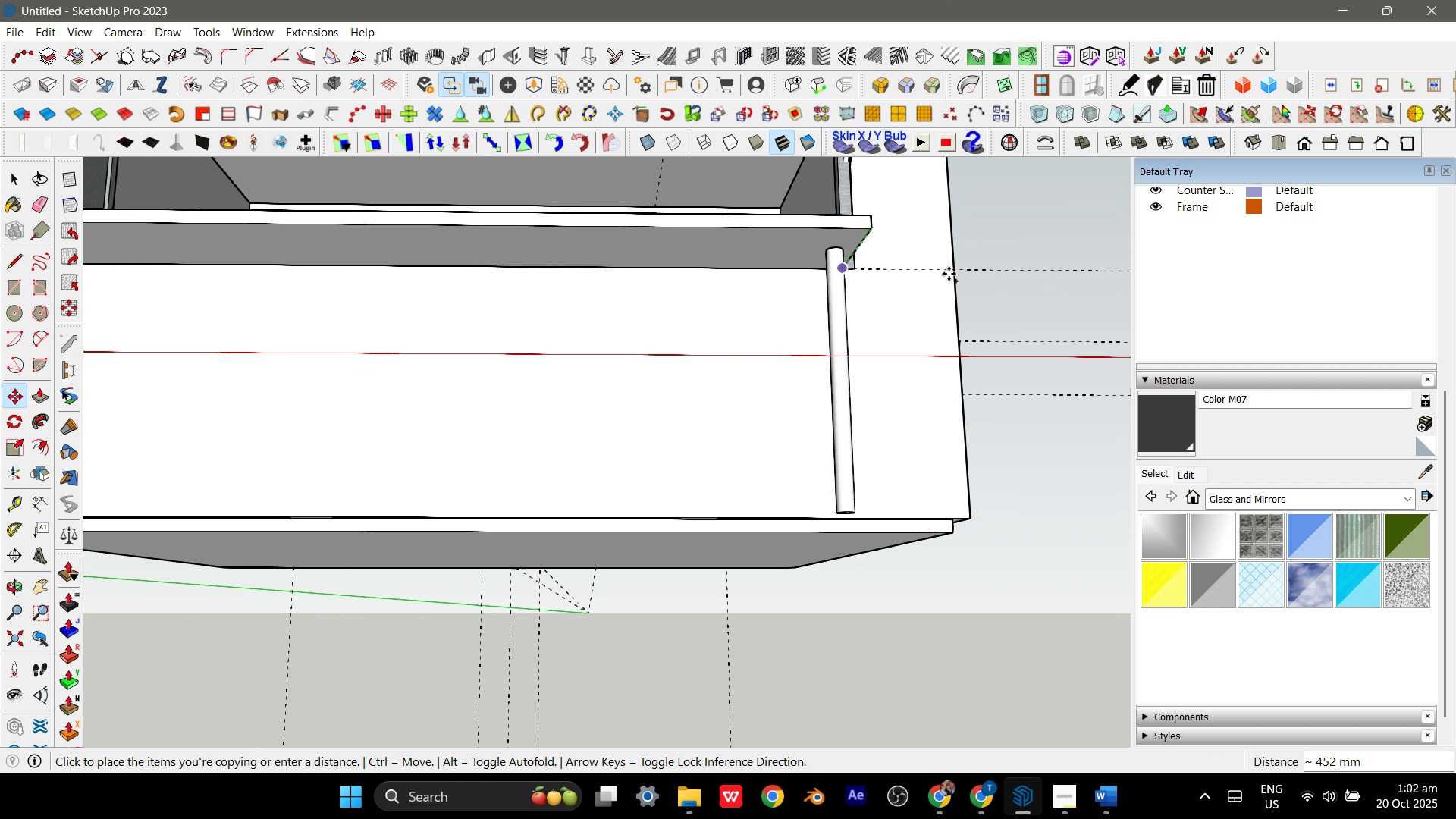 
scroll: coordinate [950, 274], scroll_direction: down, amount: 5.0
 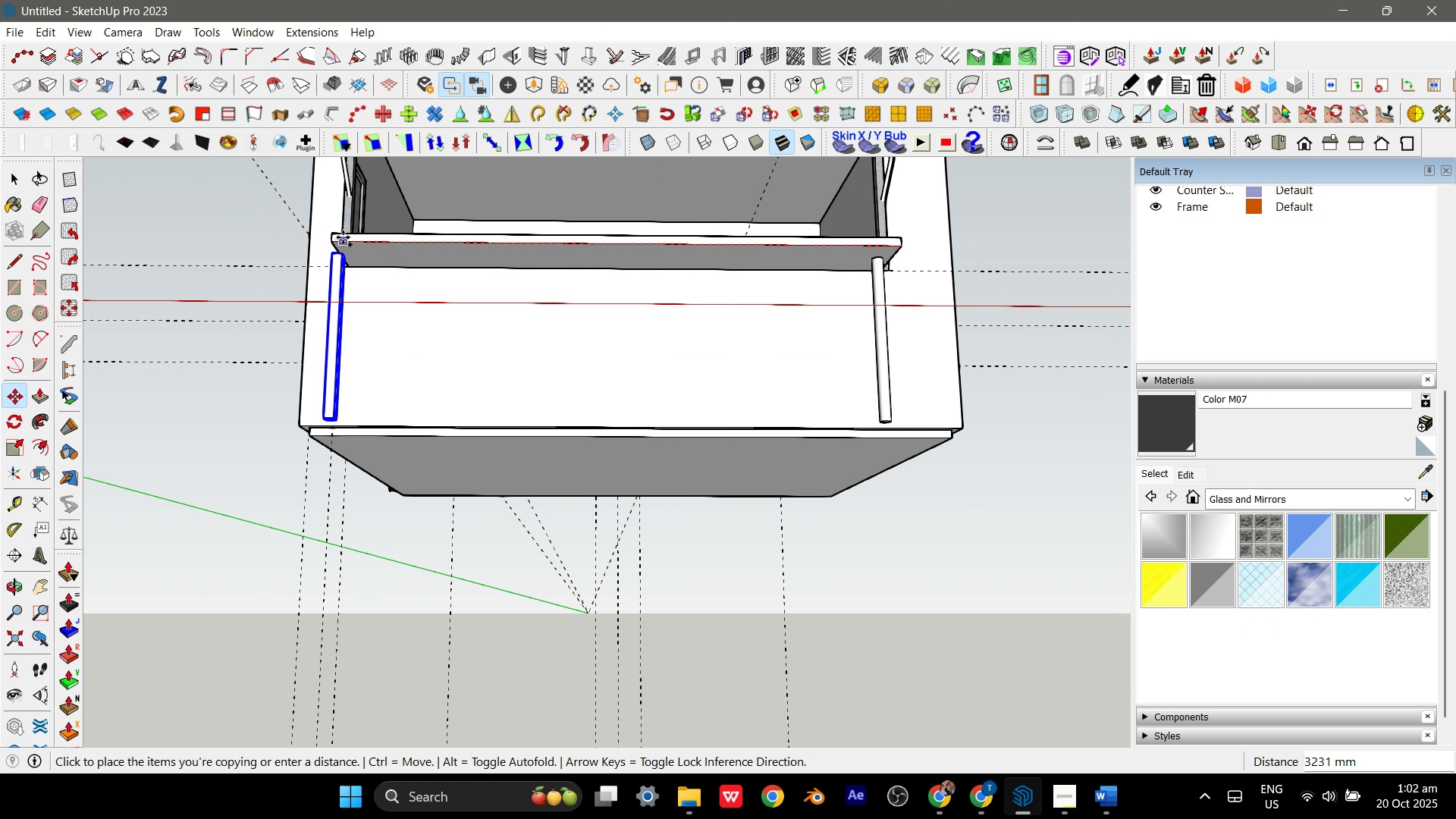 
left_click([339, 237])
 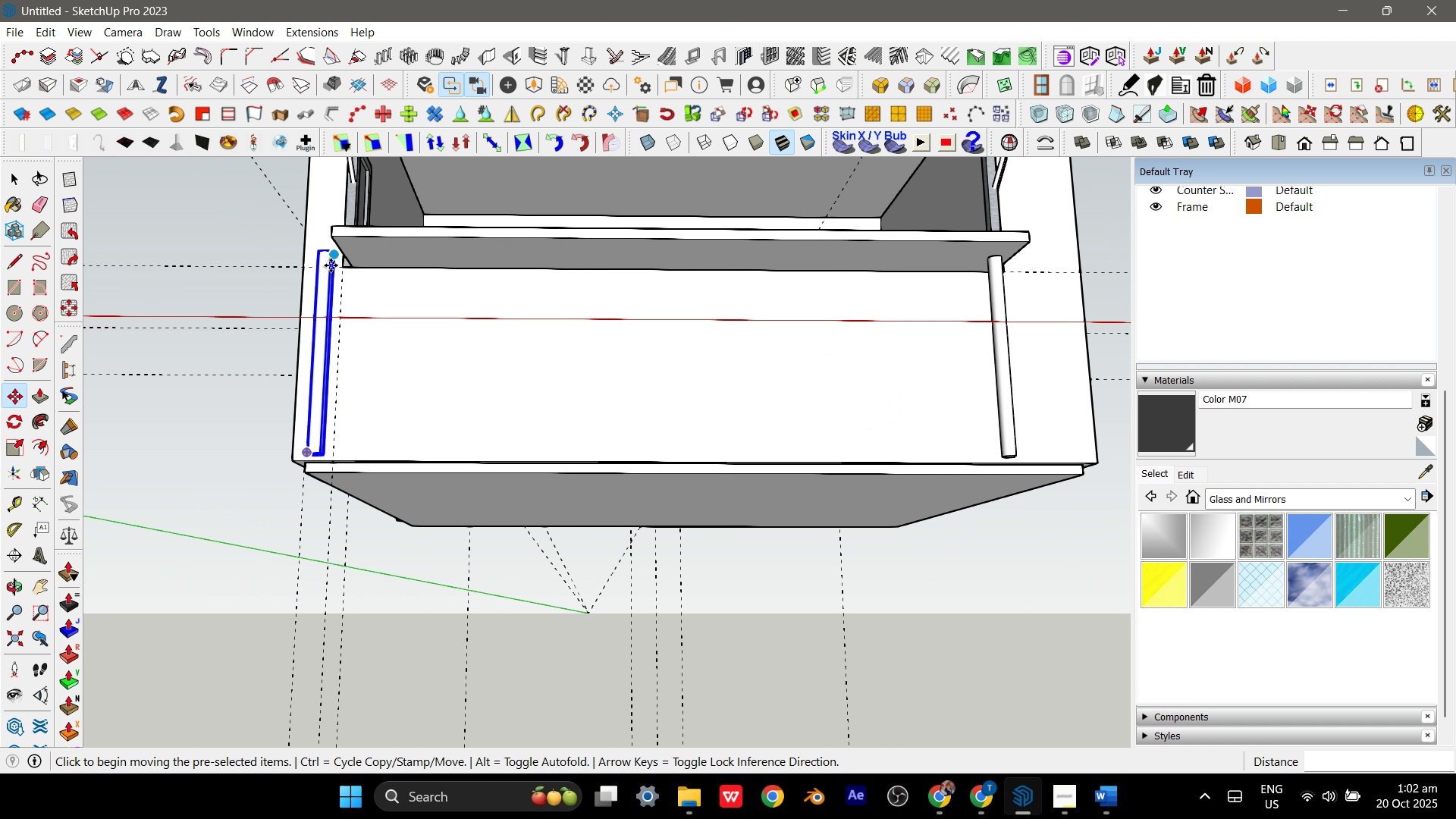 
scroll: coordinate [345, 306], scroll_direction: up, amount: 9.0
 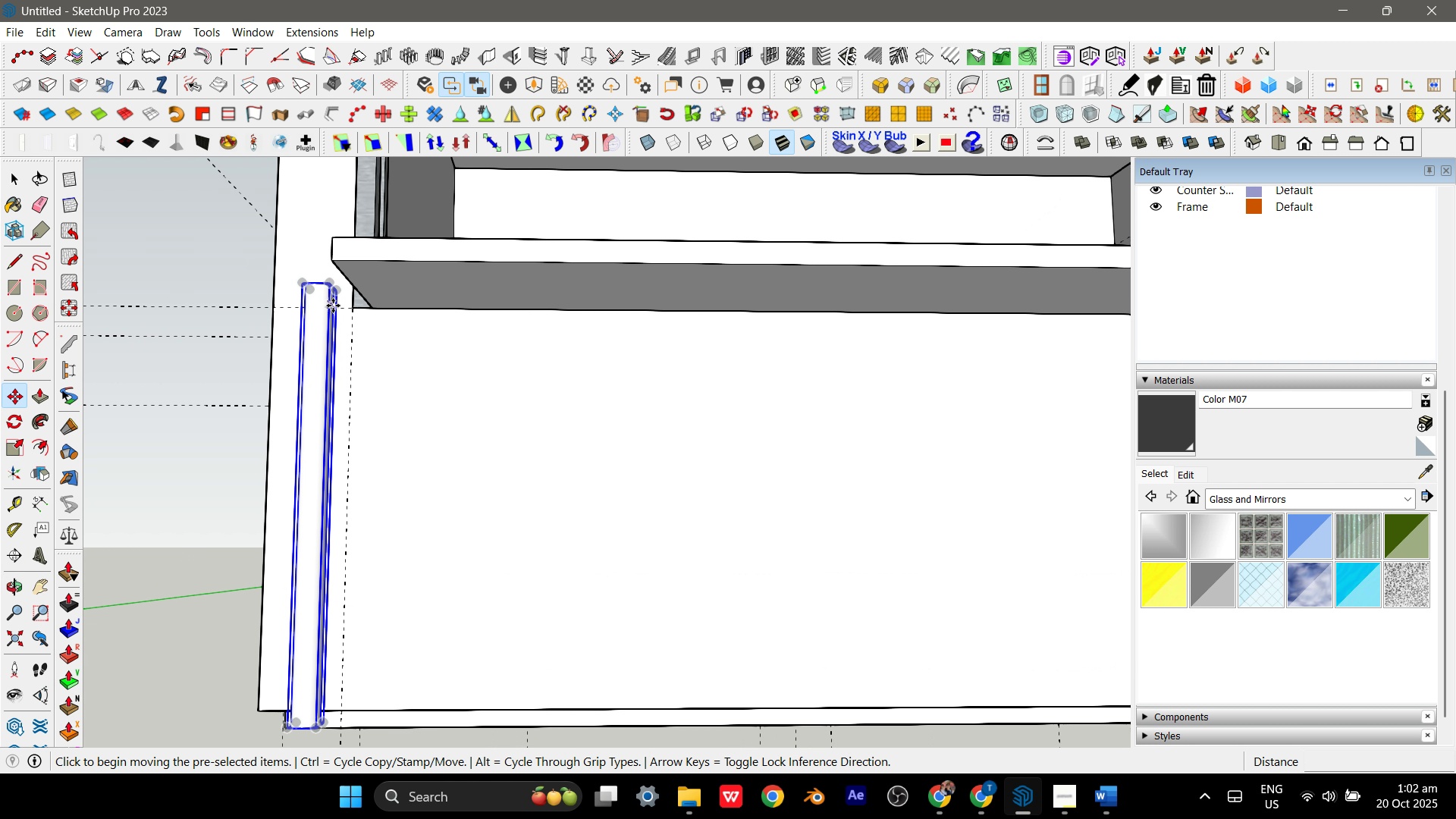 
left_click([333, 306])
 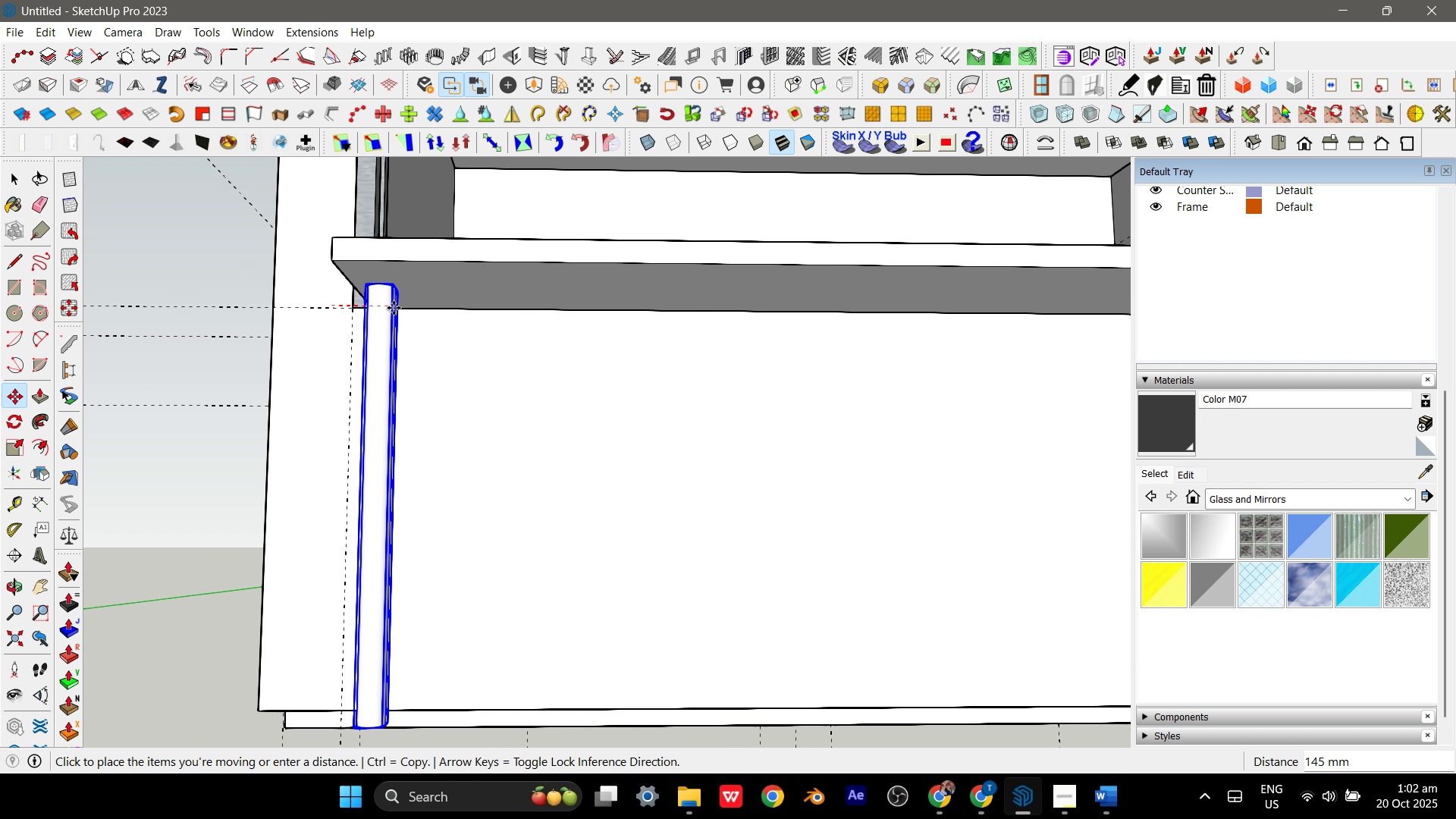 
left_click([394, 308])
 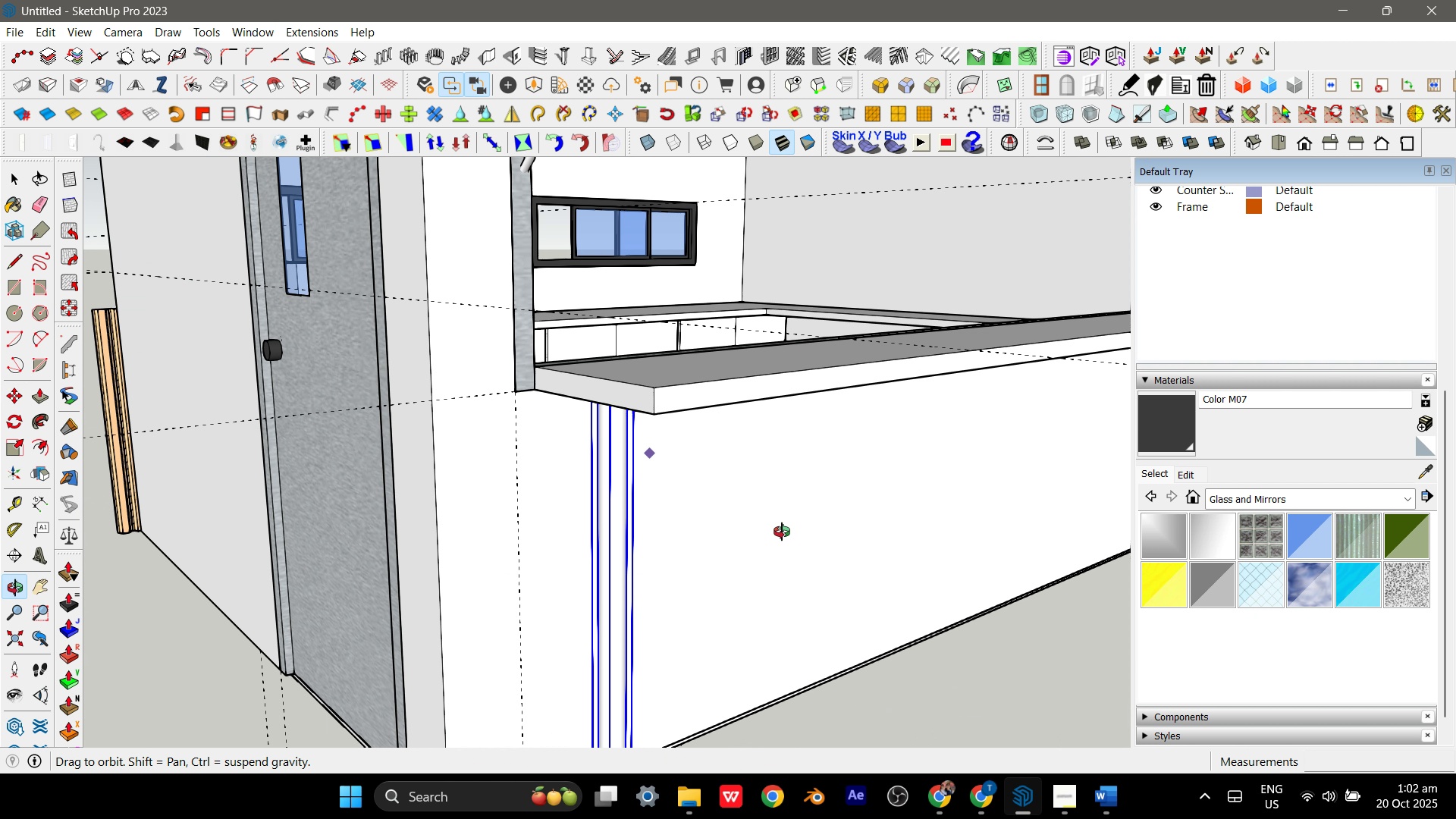 
scroll: coordinate [622, 438], scroll_direction: down, amount: 14.0
 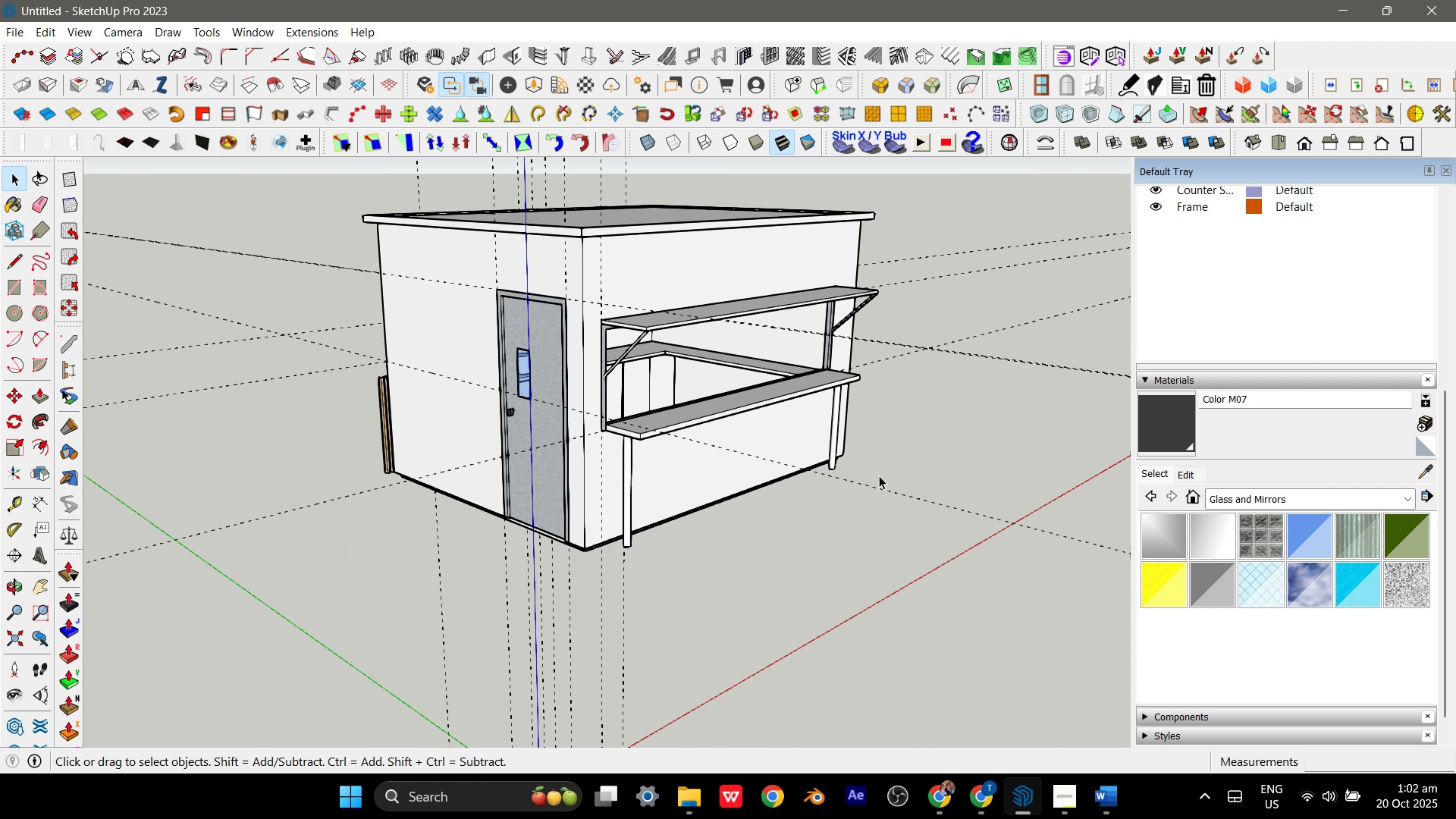 
key(Space)
 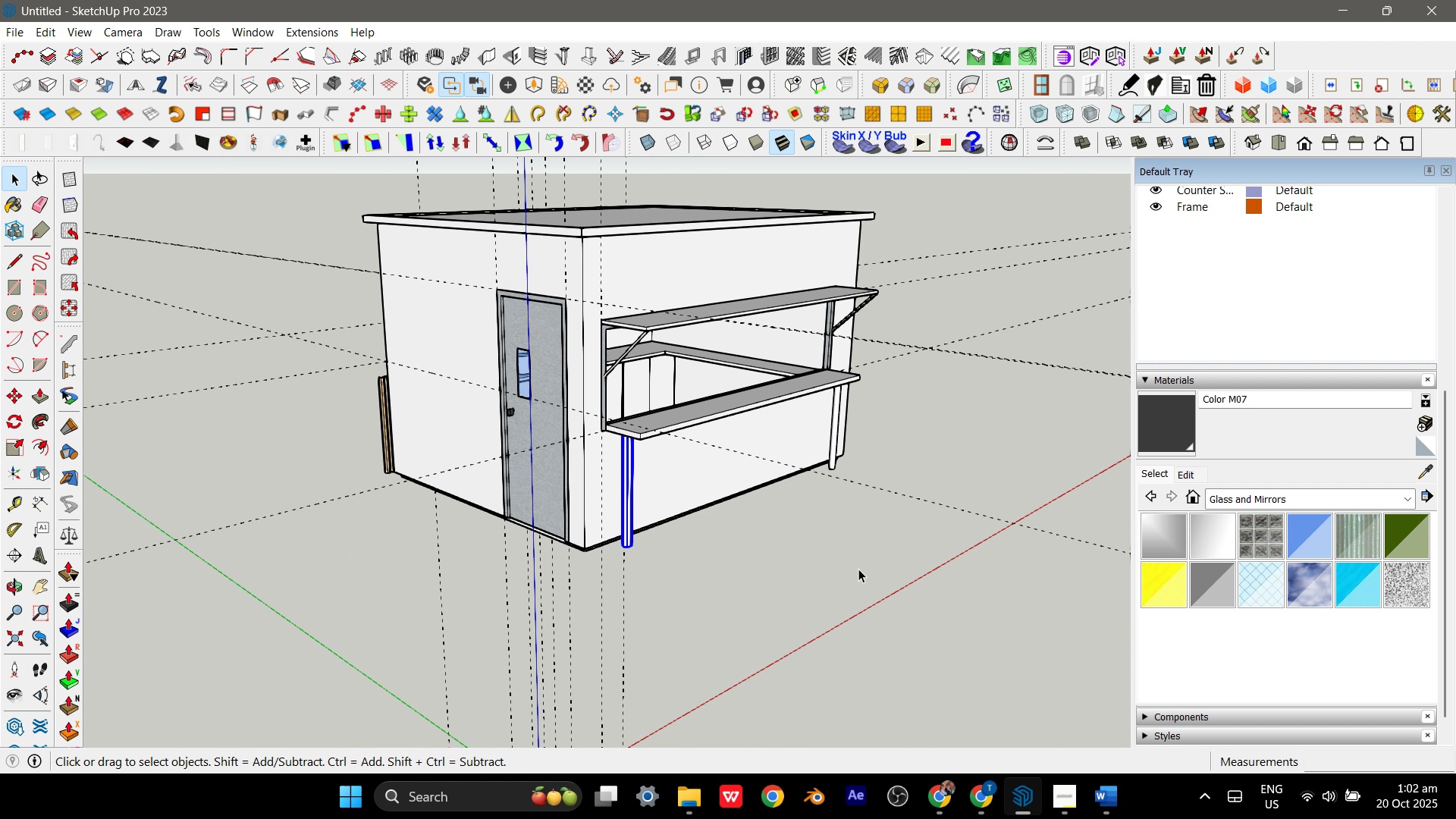 
left_click([858, 569])
 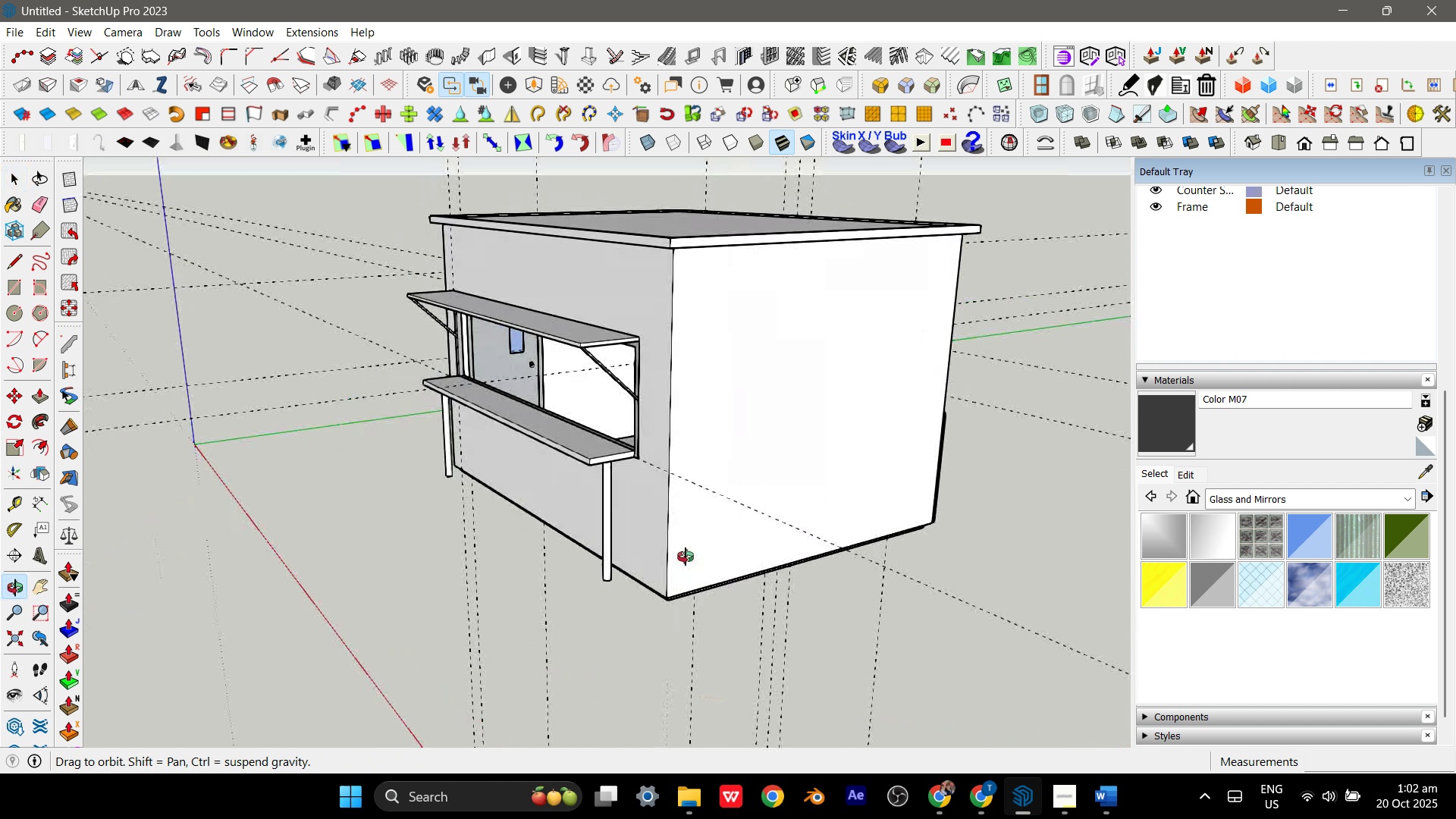 
scroll: coordinate [488, 462], scroll_direction: up, amount: 5.0
 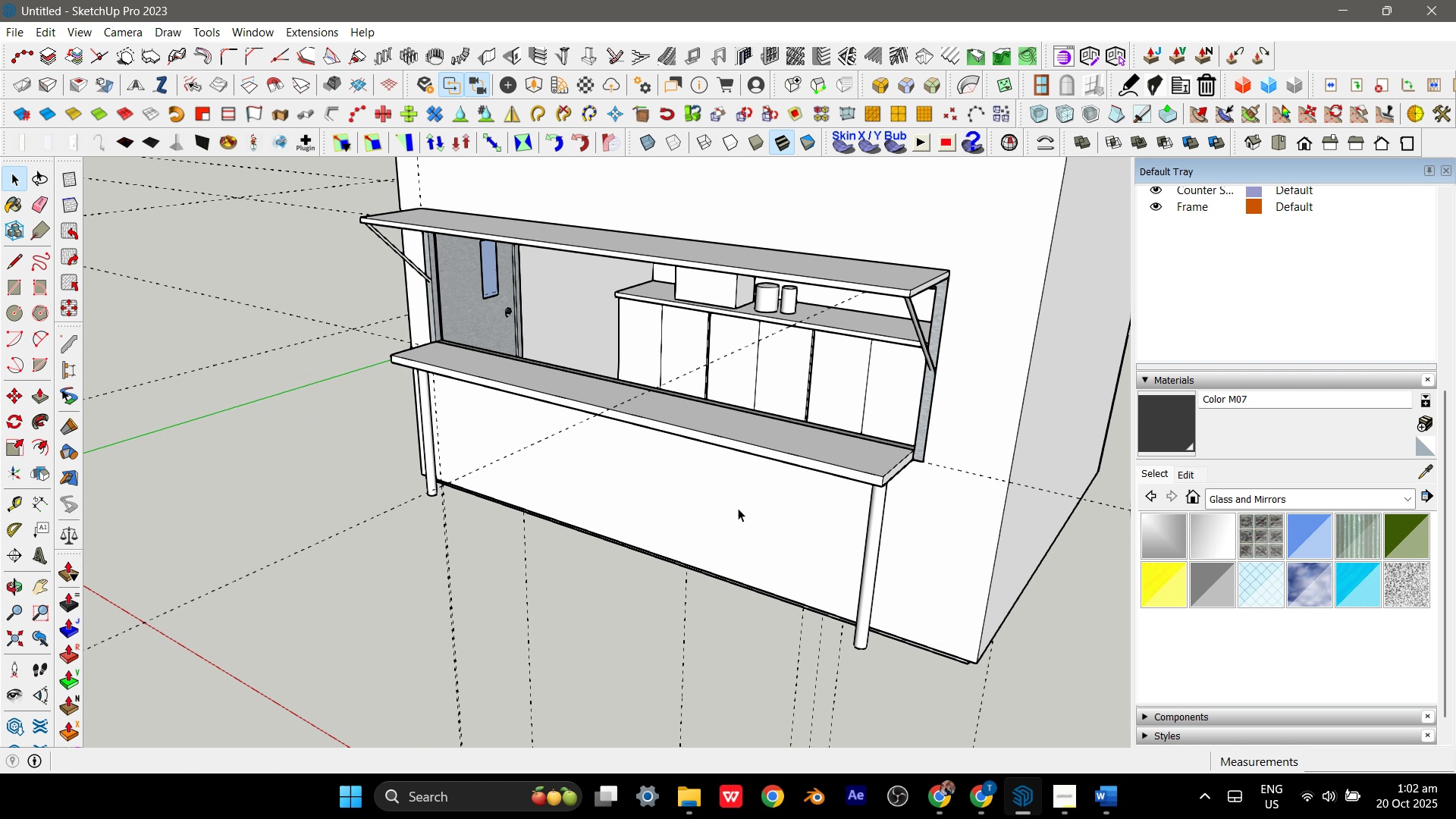 
wait(8.02)
 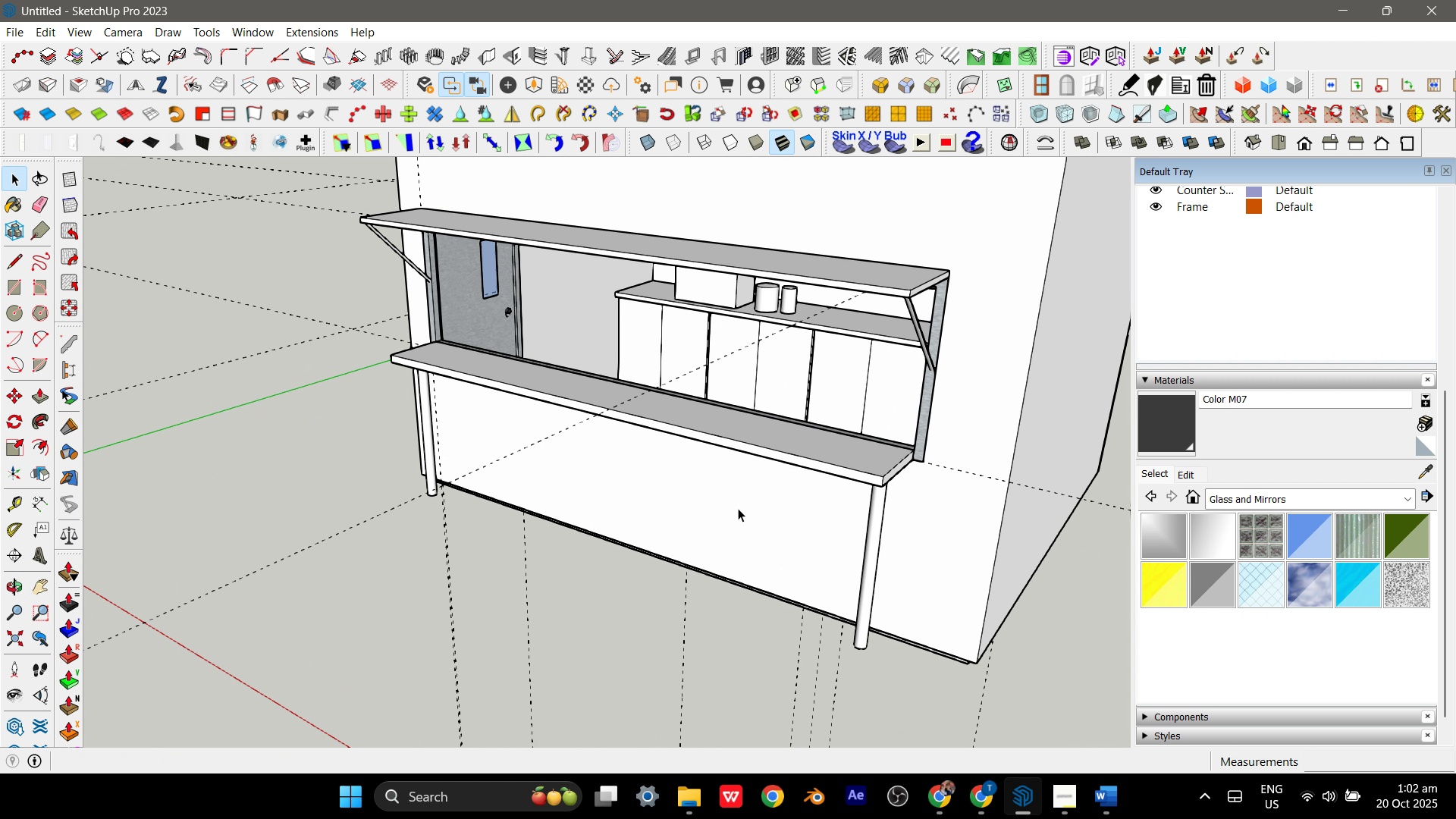 
scroll: coordinate [573, 531], scroll_direction: down, amount: 8.0
 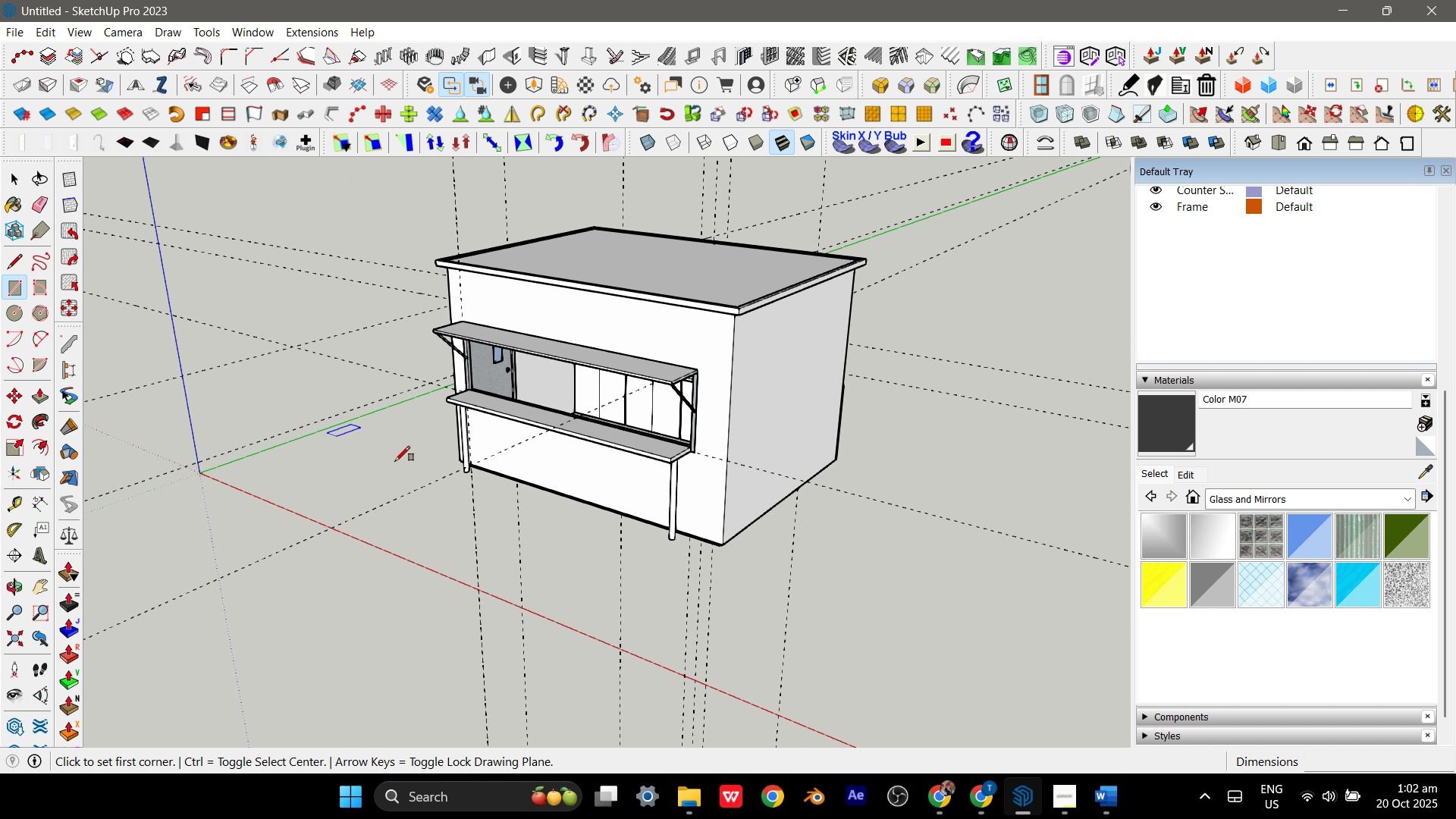 
left_click([327, 406])
 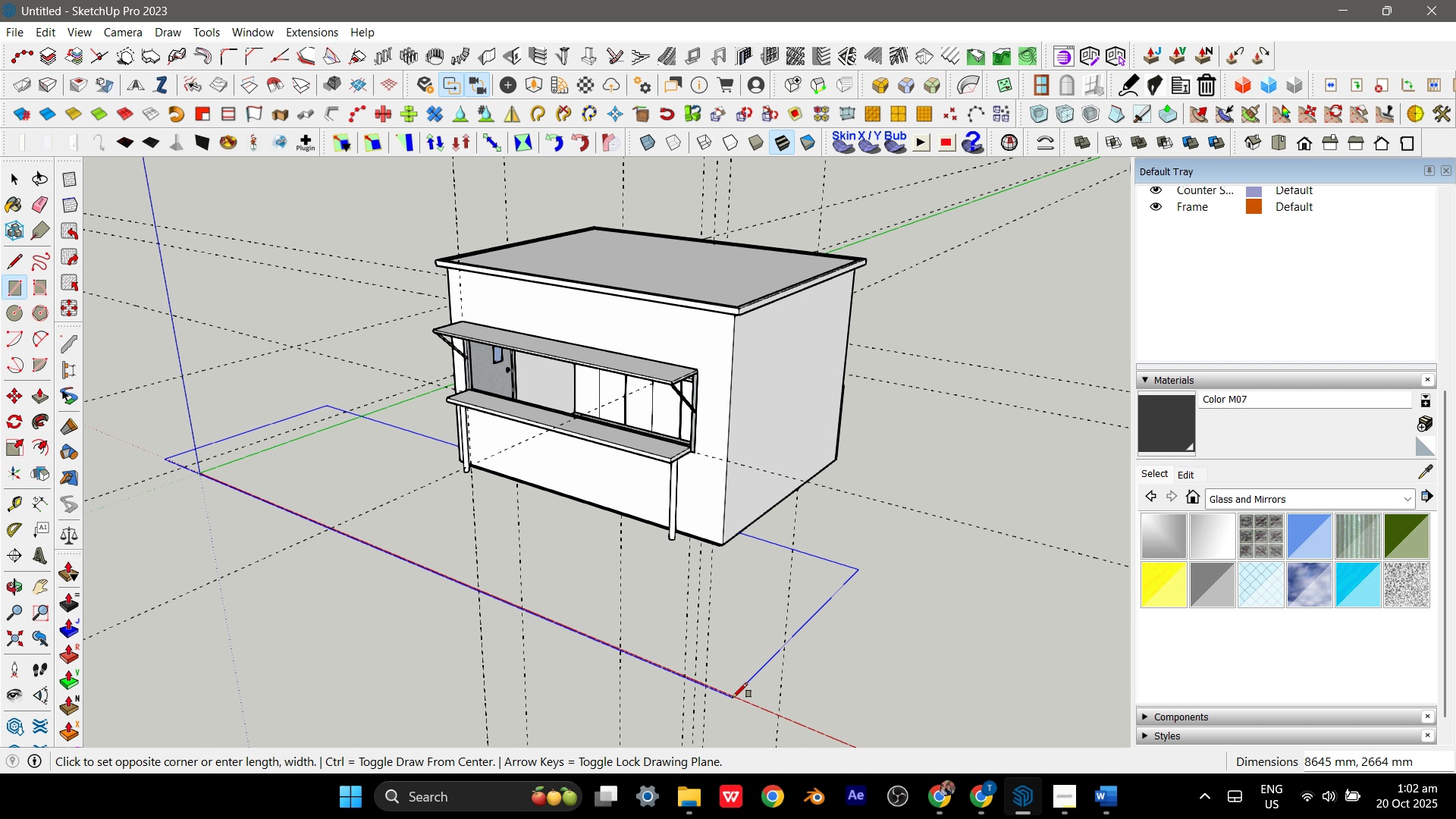 
left_click([733, 698])
 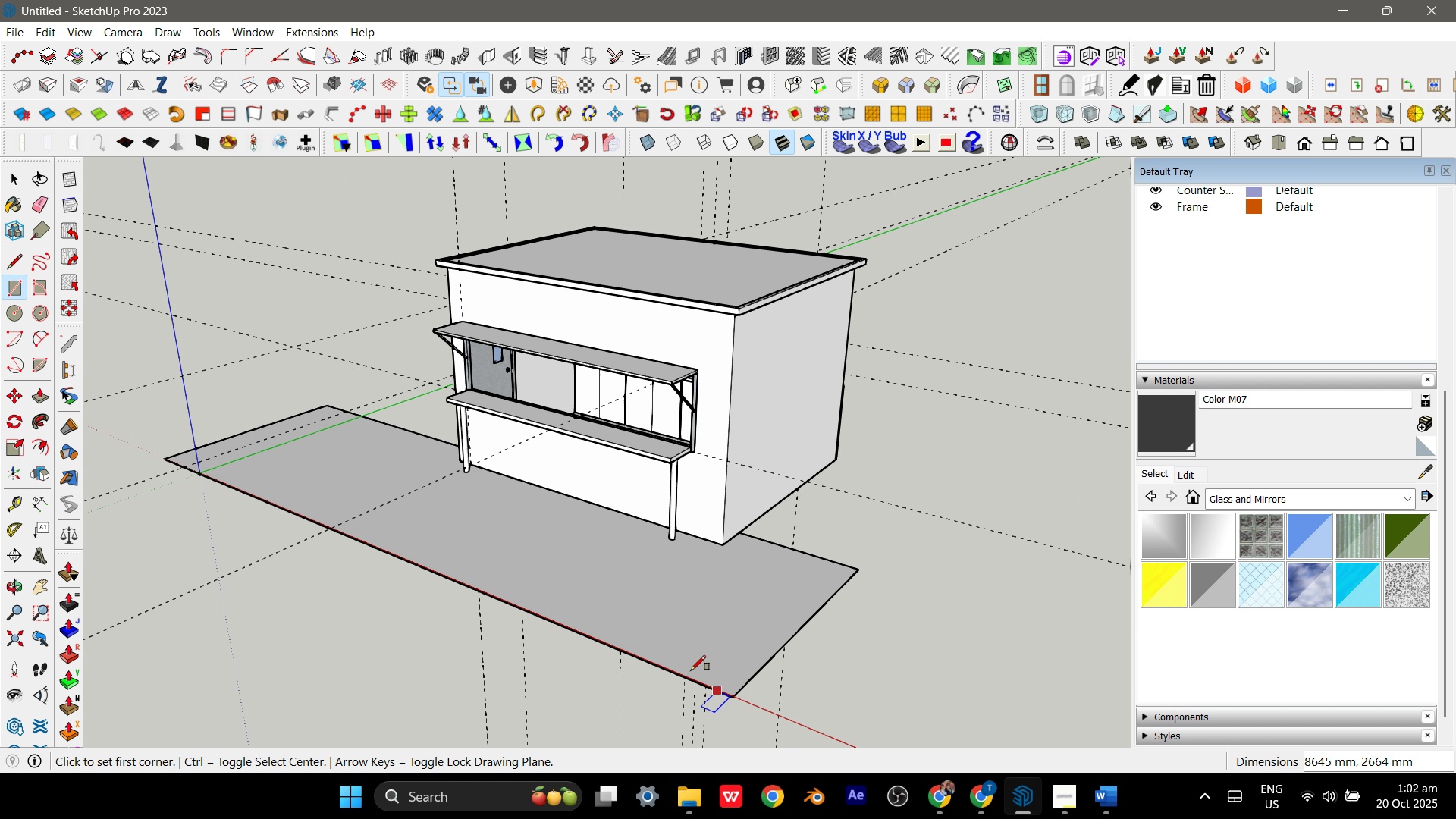 
key(Space)
 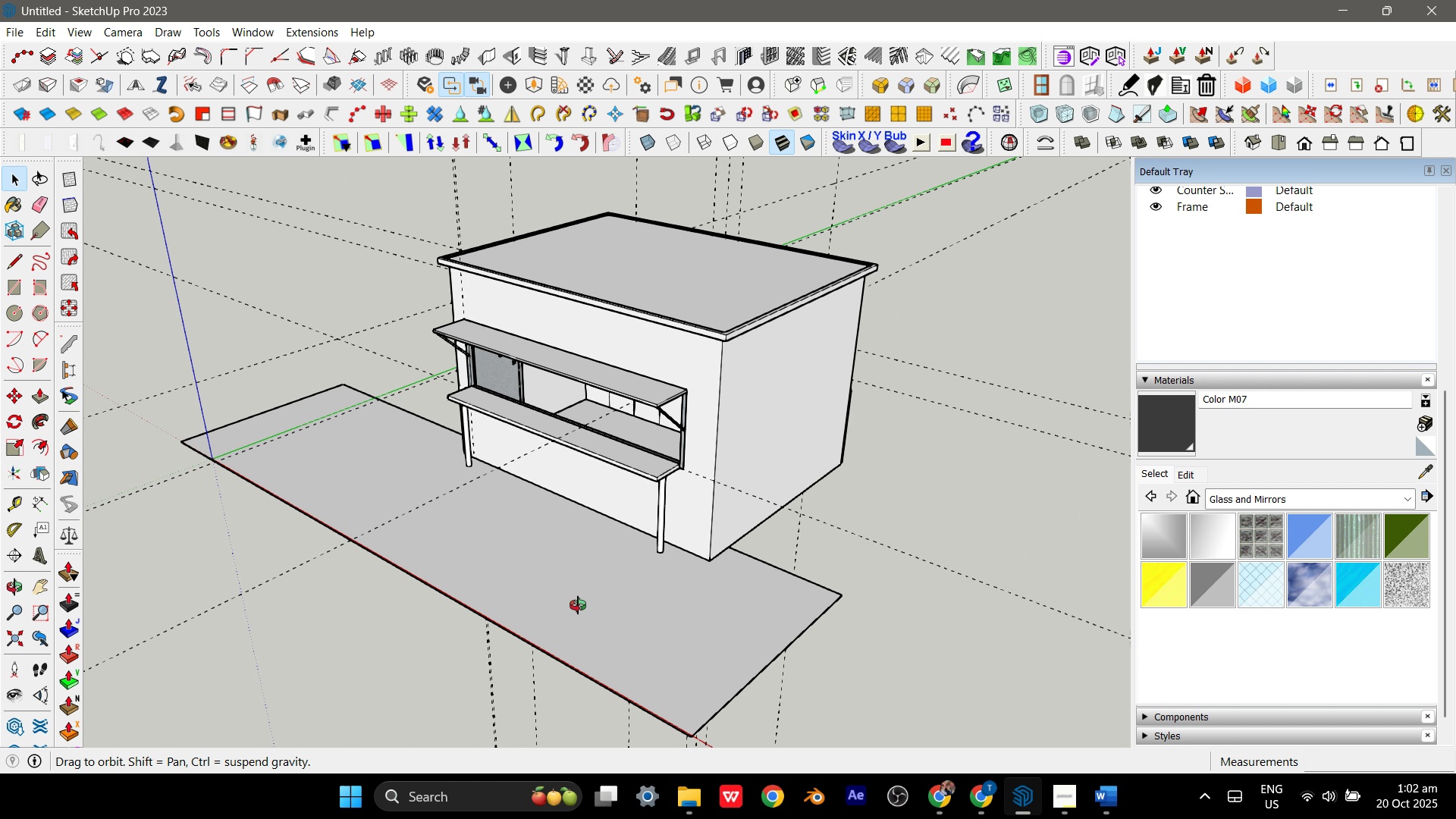 
scroll: coordinate [607, 528], scroll_direction: none, amount: 0.0
 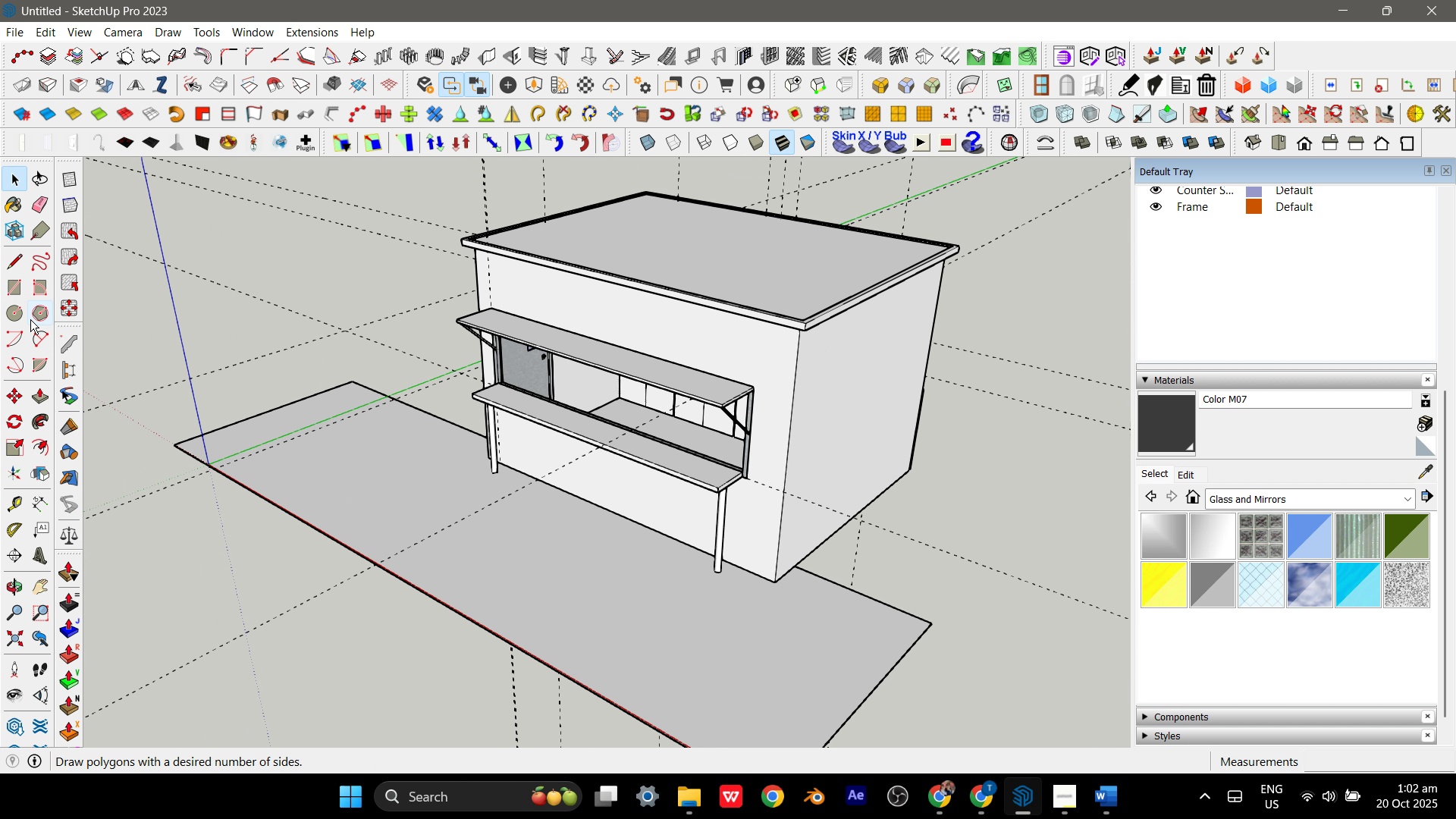 
left_click([15, 314])
 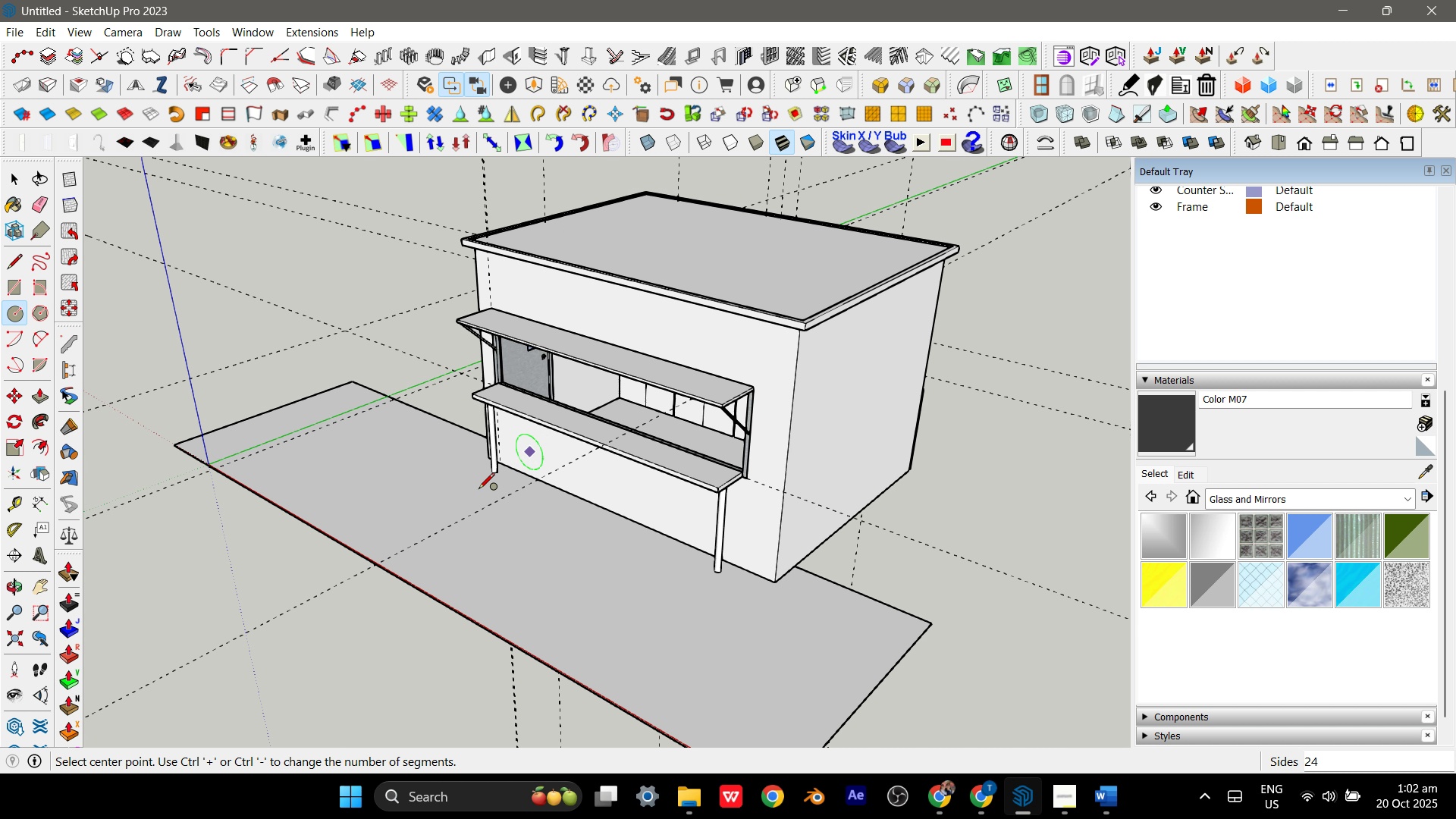 
key(Space)
 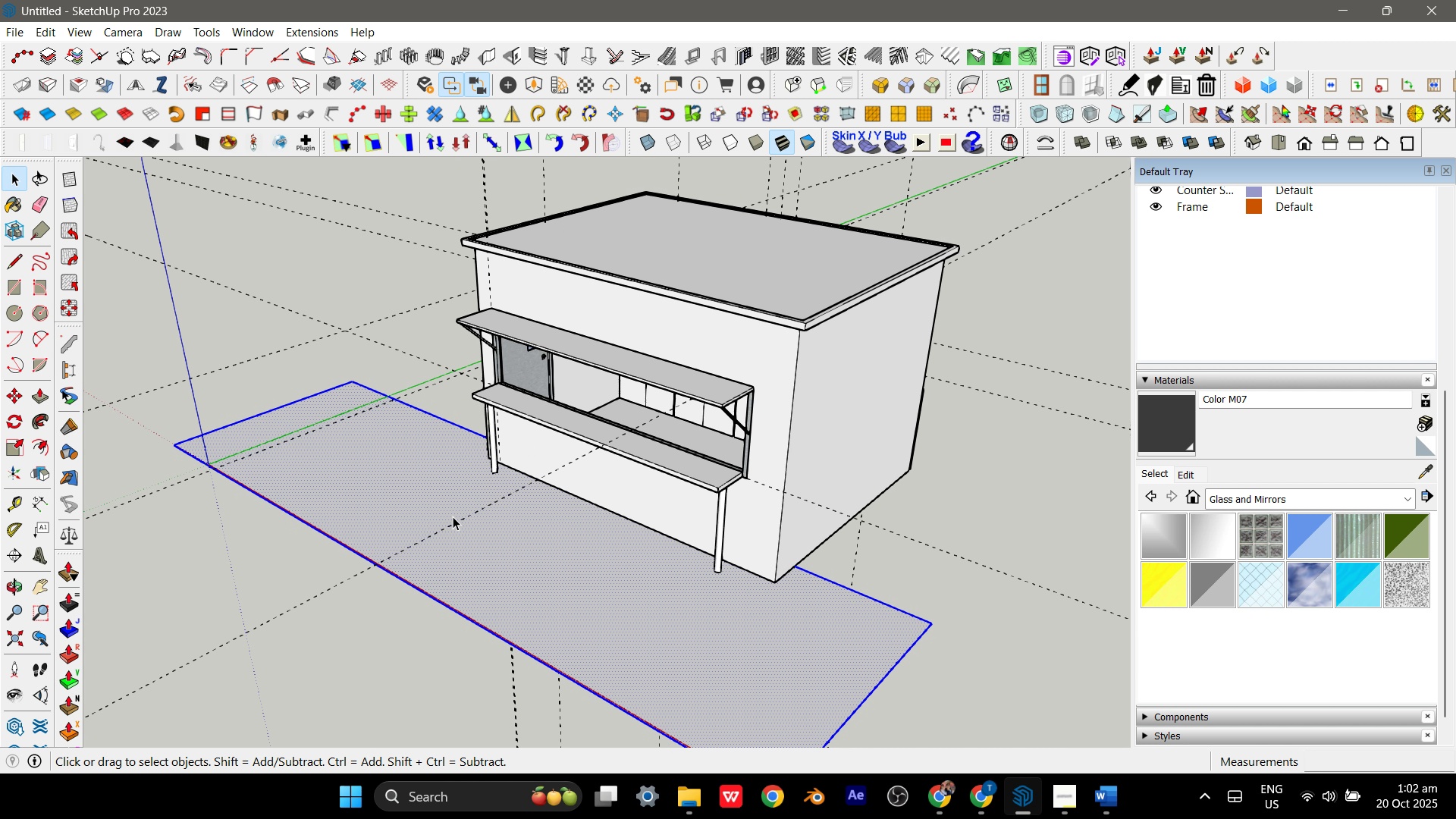 
double_click([453, 516])
 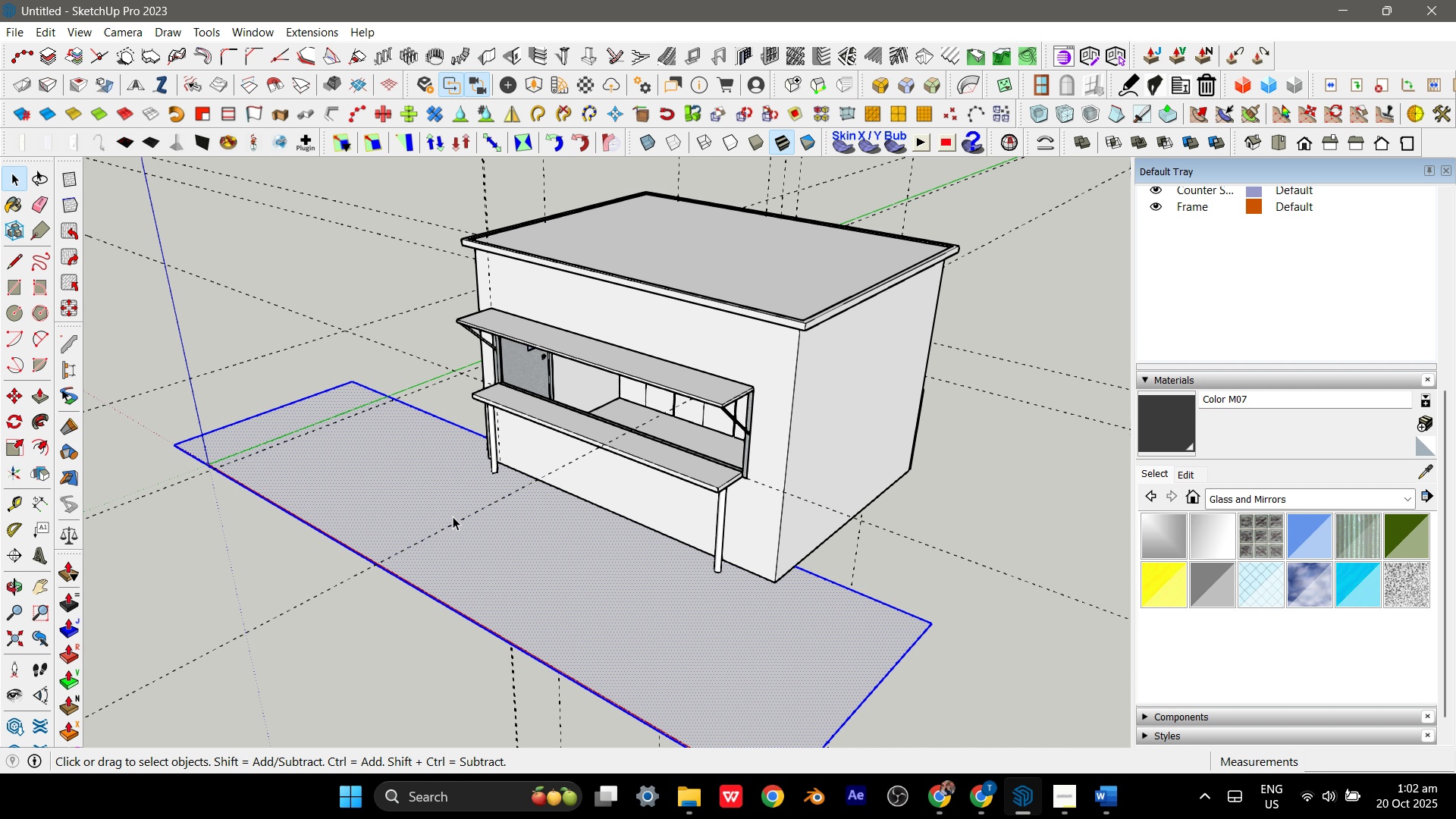 
triple_click([453, 516])
 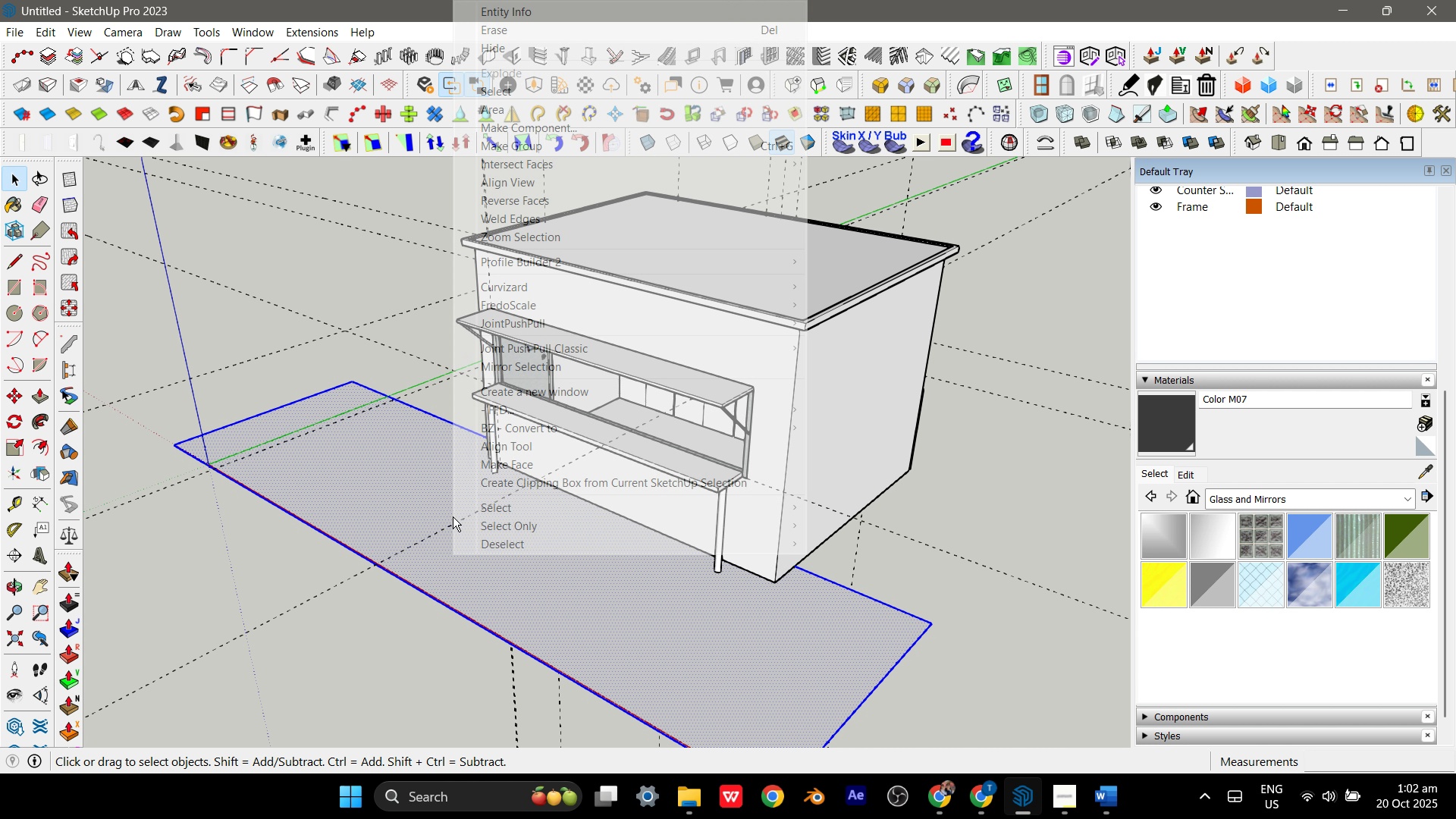 
right_click([453, 516])
 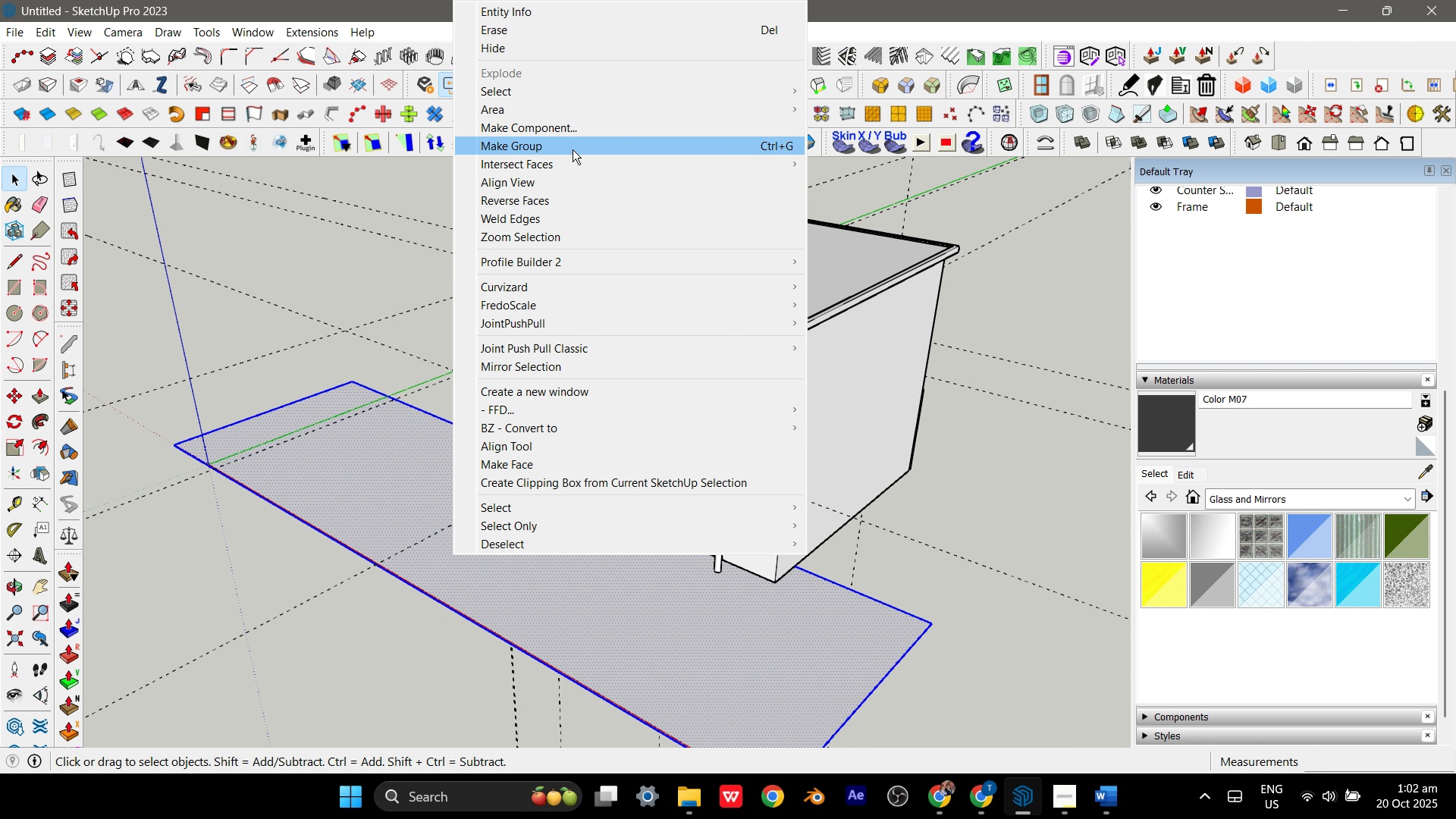 
left_click([573, 149])
 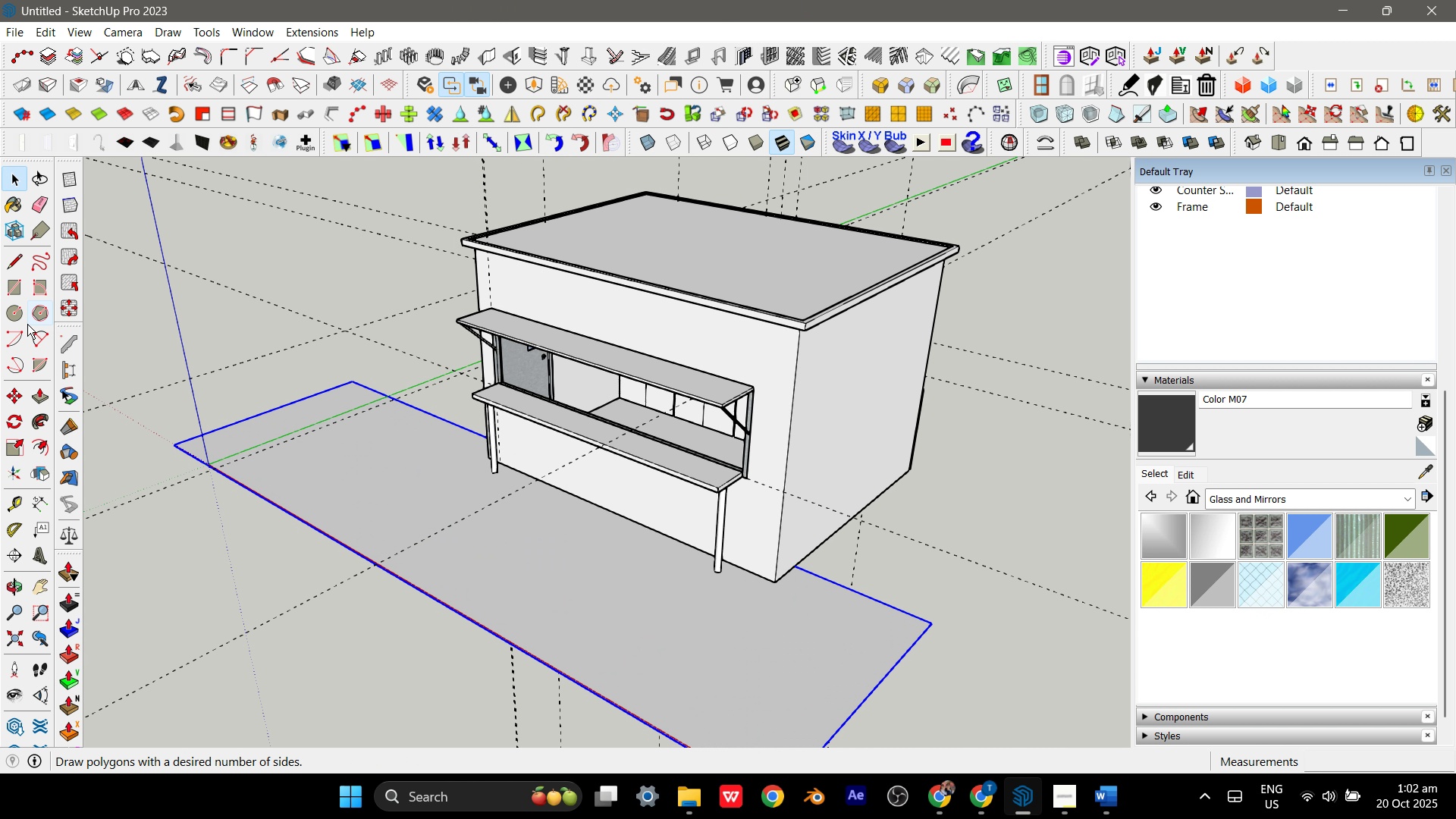 
left_click([17, 315])
 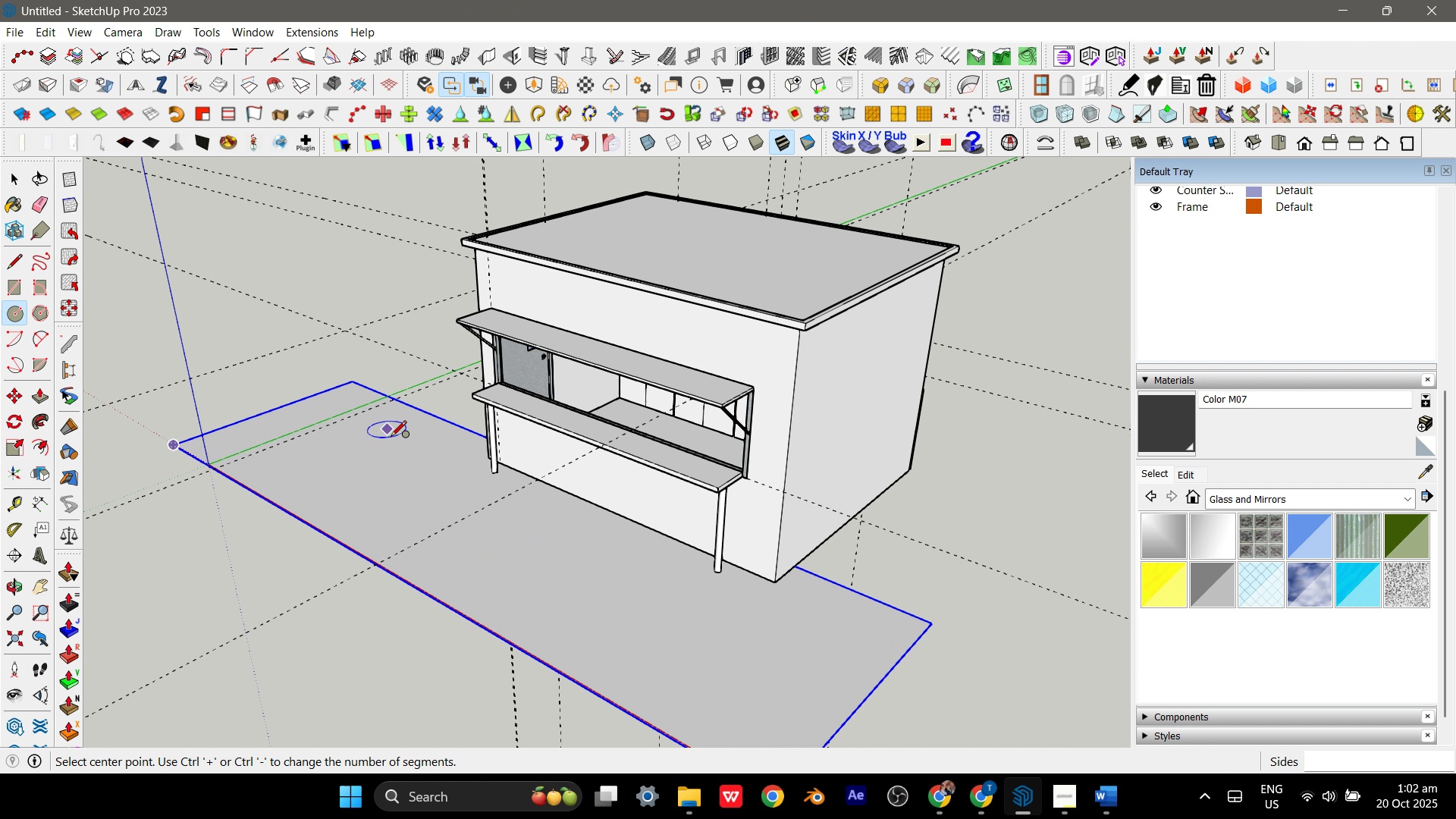 
scroll: coordinate [534, 532], scroll_direction: up, amount: 10.0
 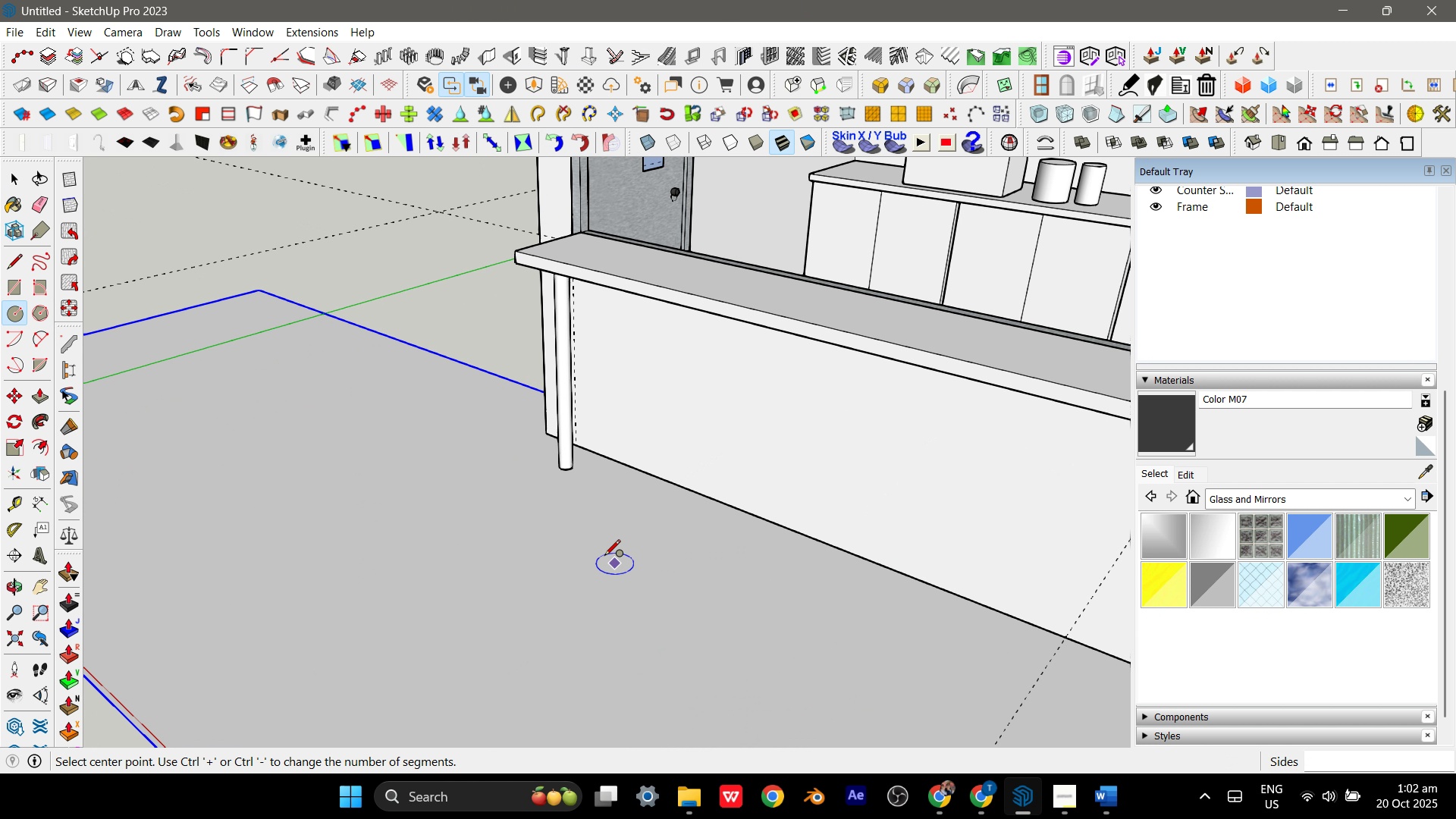 
left_click([590, 549])
 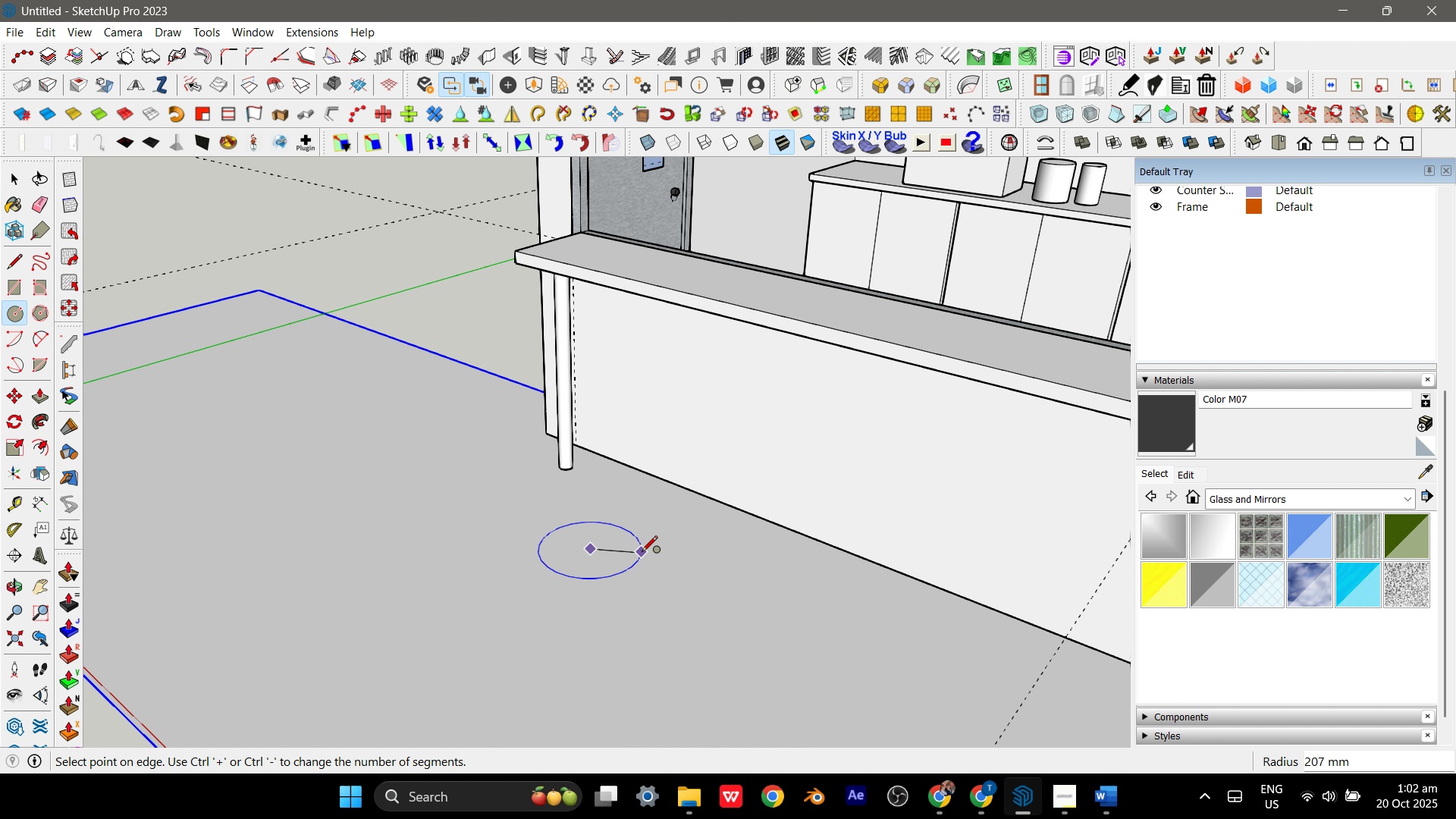 
key(Numpad3)
 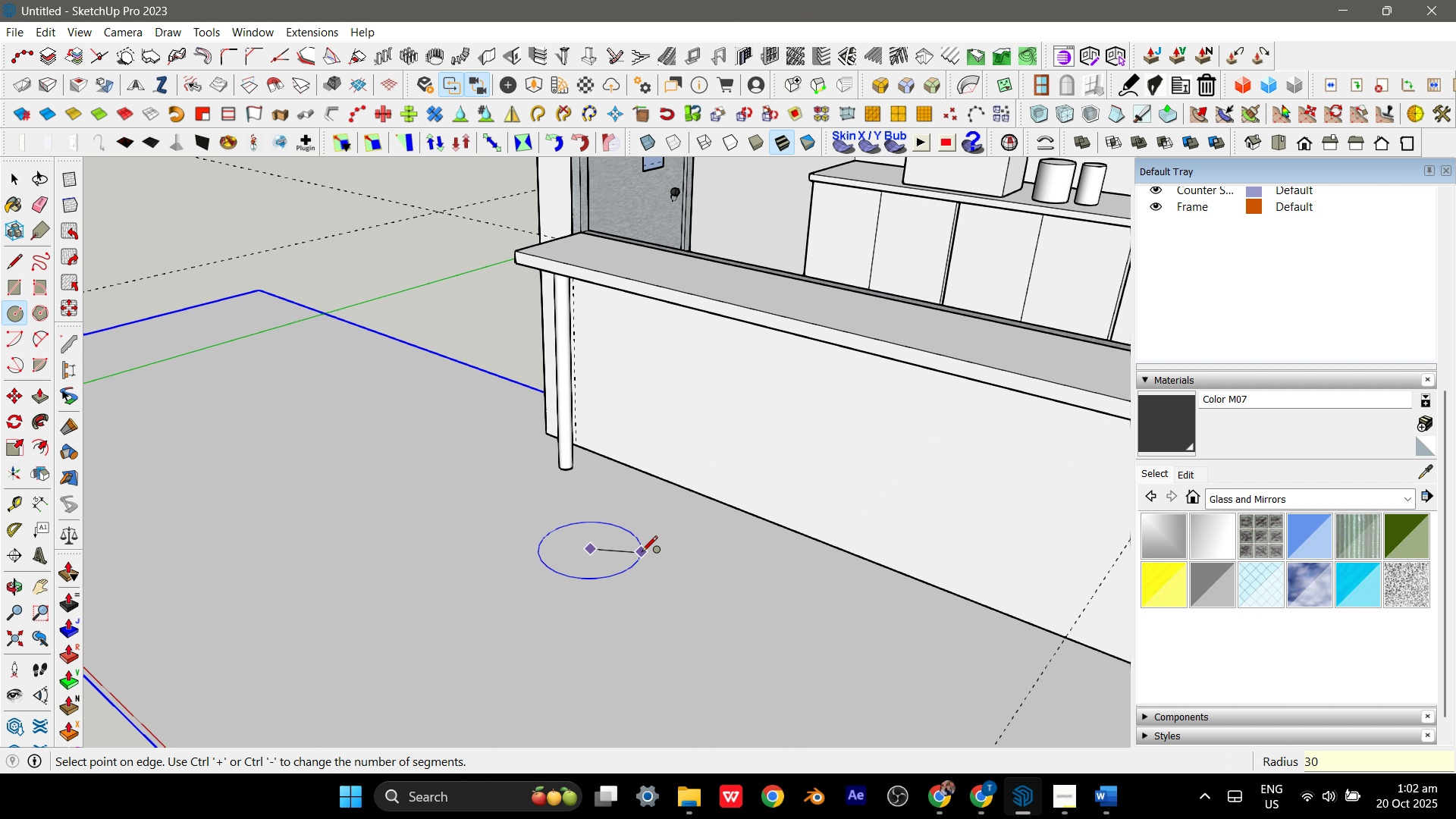 
key(Numpad0)
 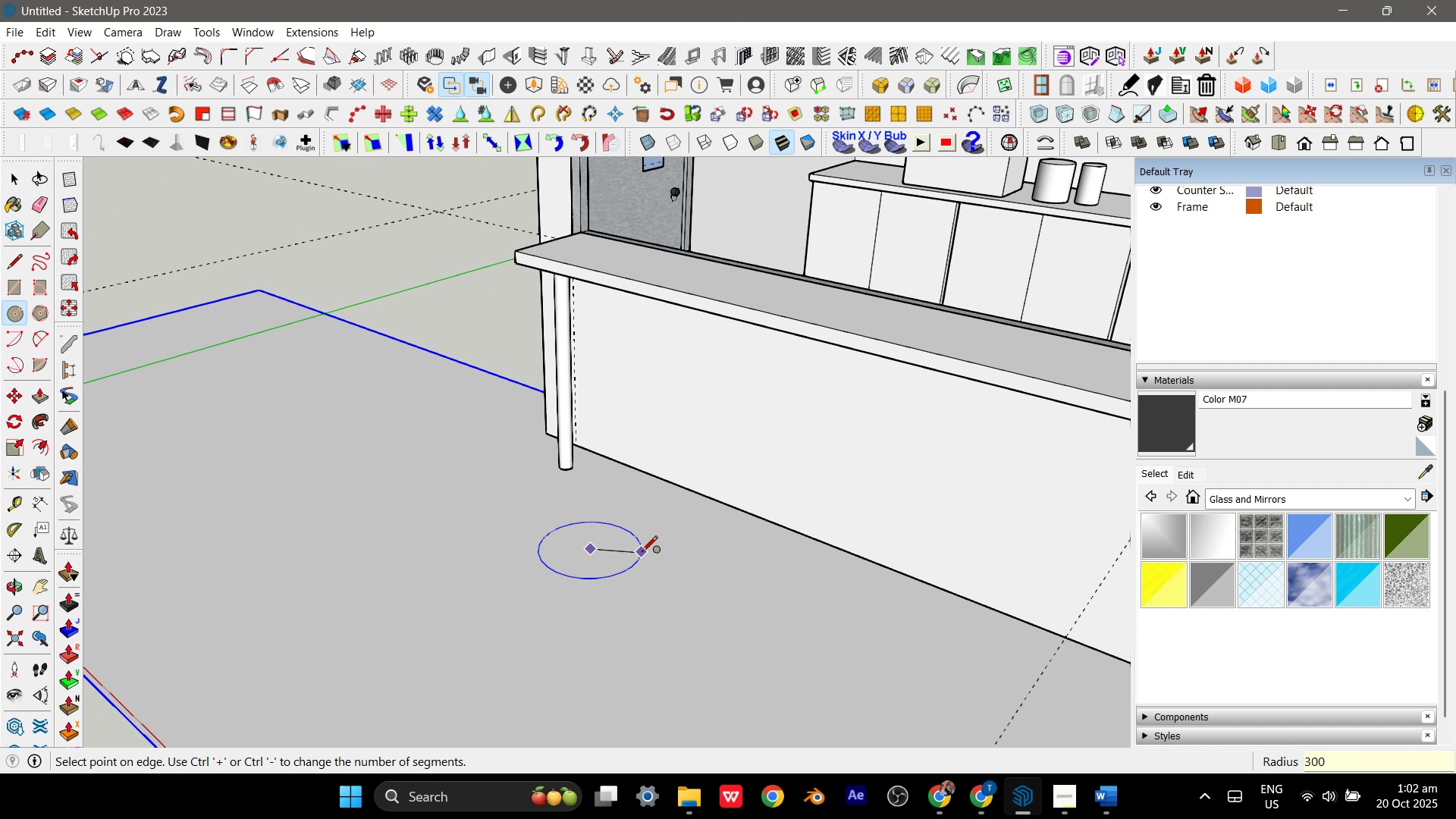 
key(Numpad0)
 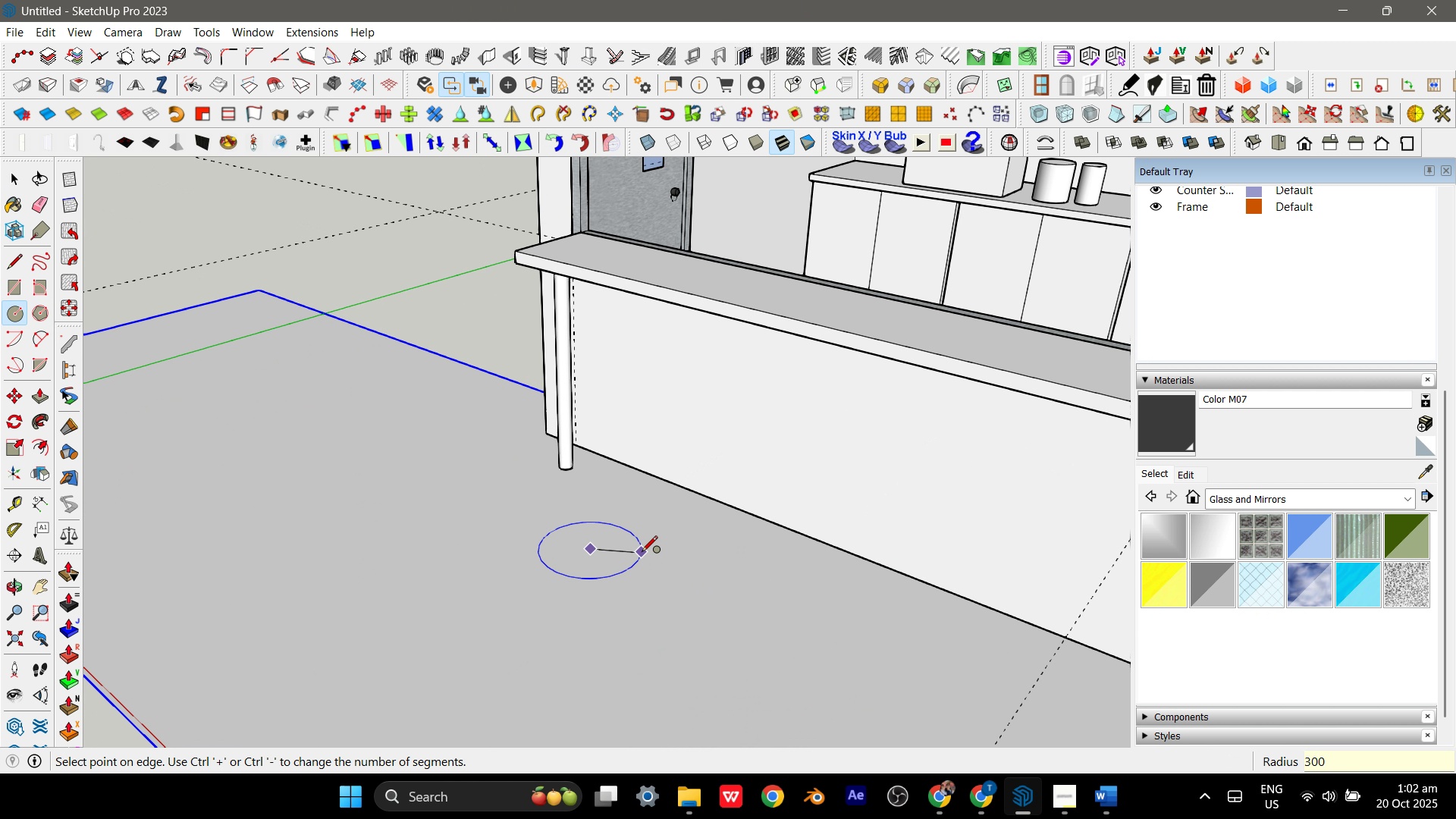 
key(Enter)
 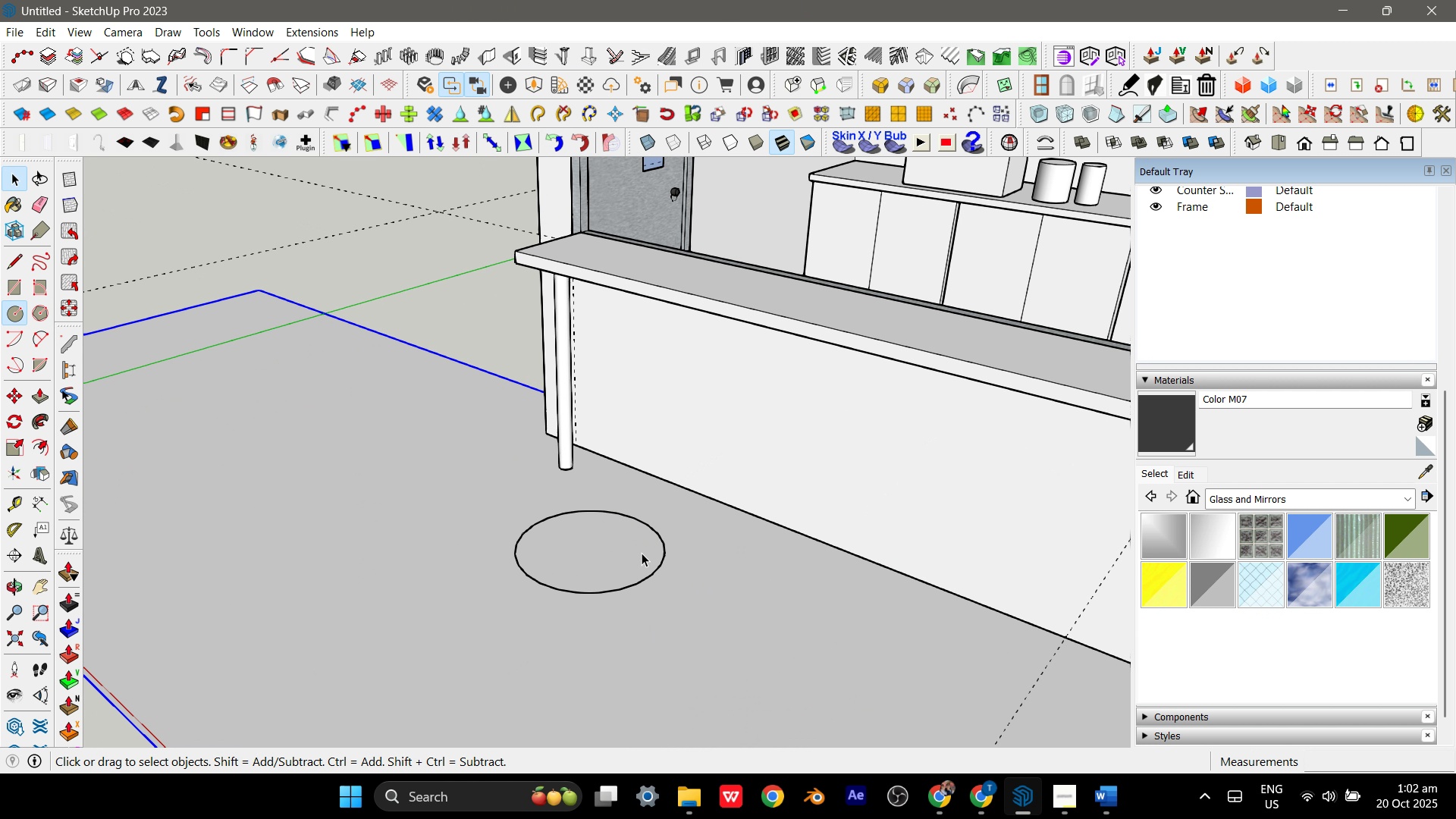 
key(Space)
 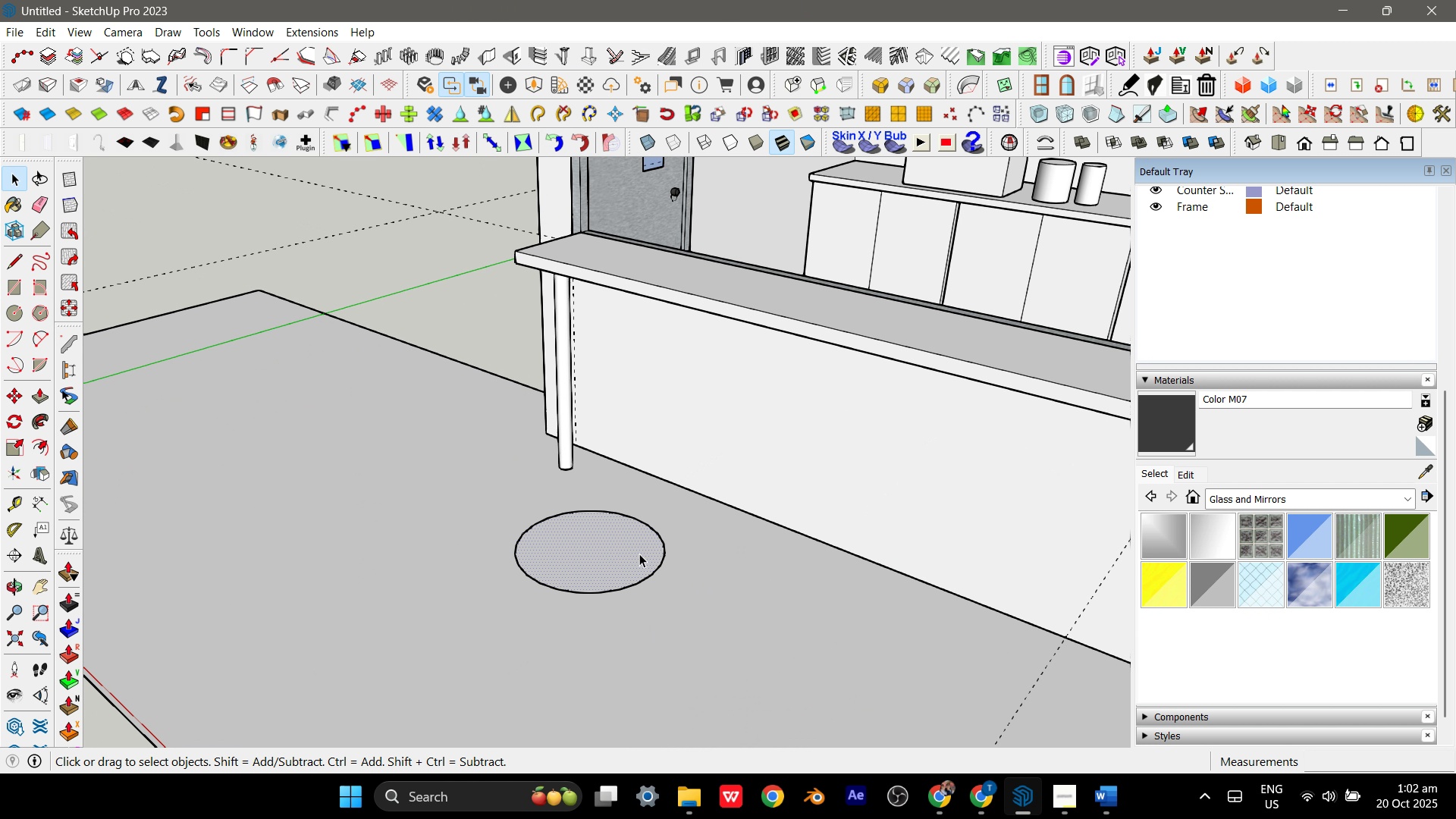 
key(P)
 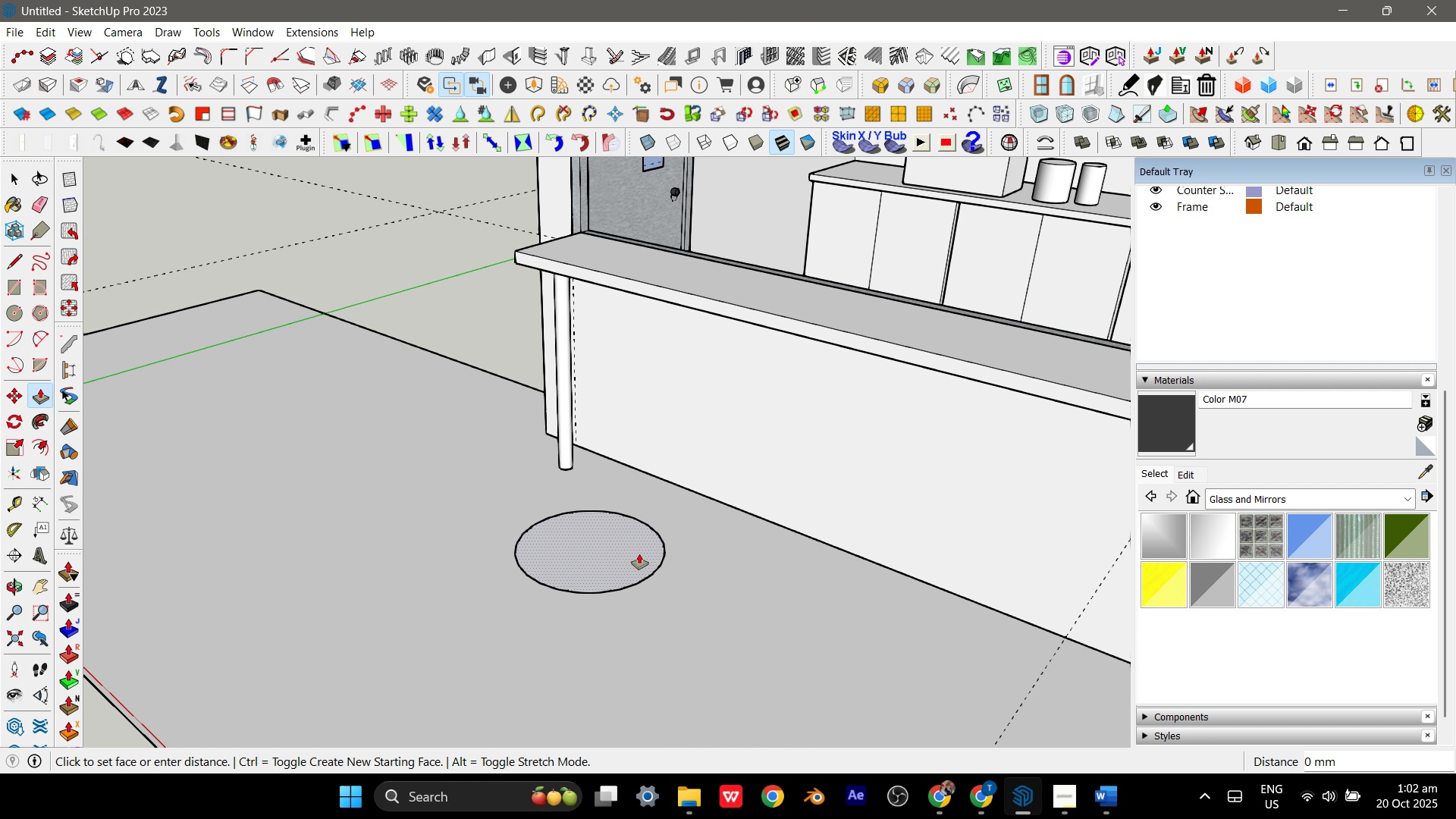 
left_click([639, 554])
 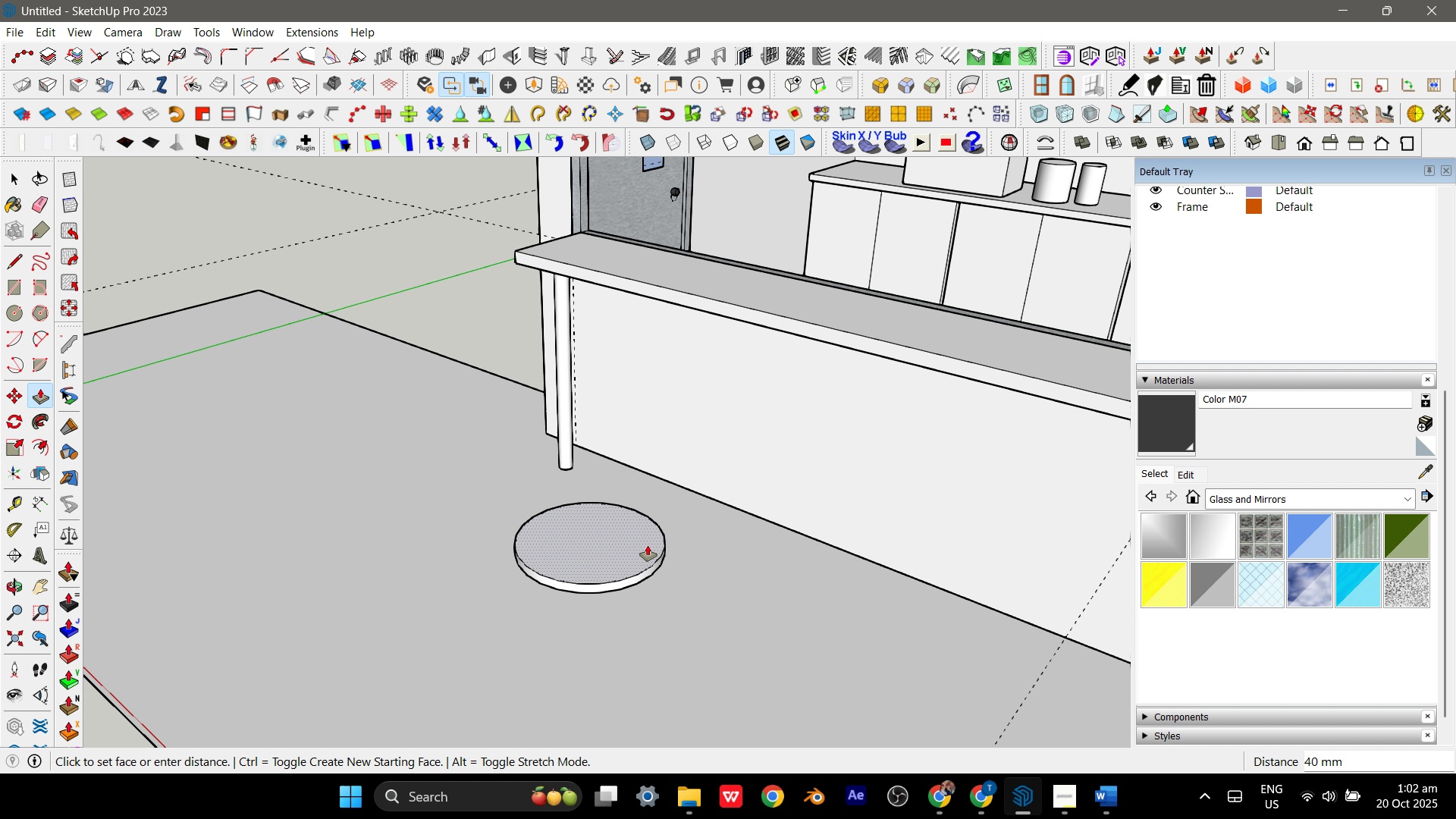 
key(Numpad5)
 